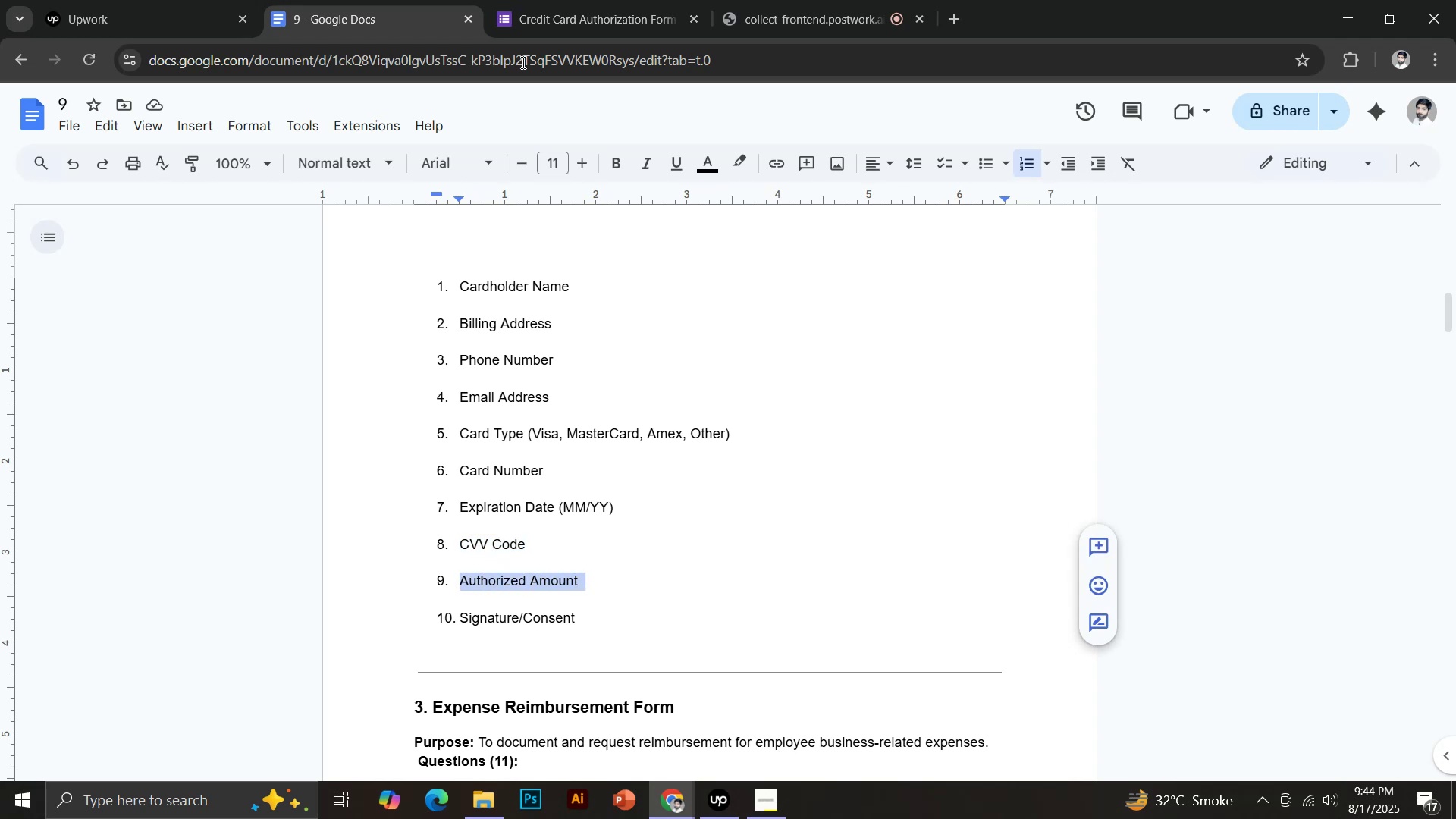 
key(Control+Shift+V)
 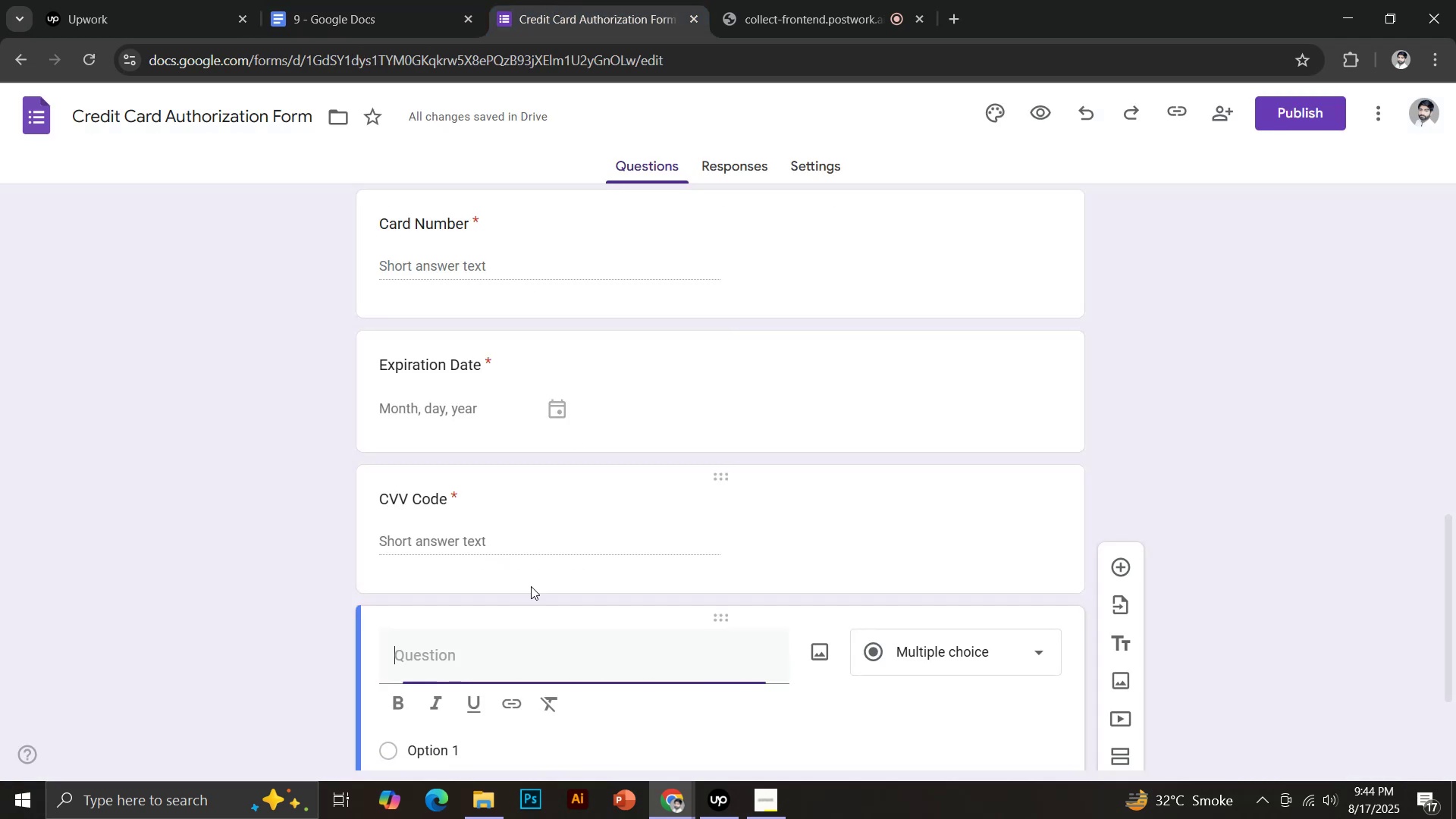 
scroll: coordinate [710, 561], scroll_direction: down, amount: 4.0
 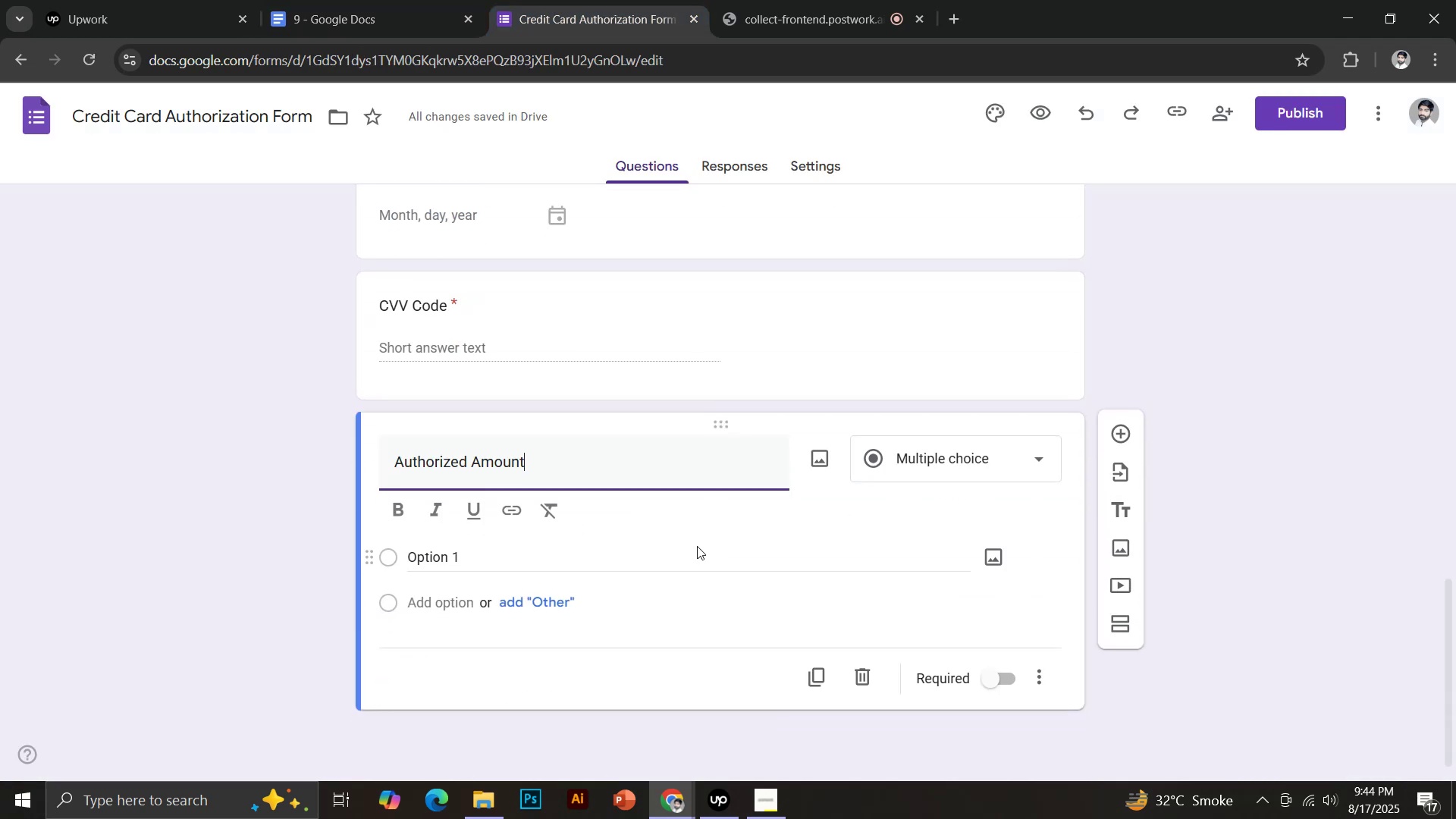 
left_click([995, 675])
 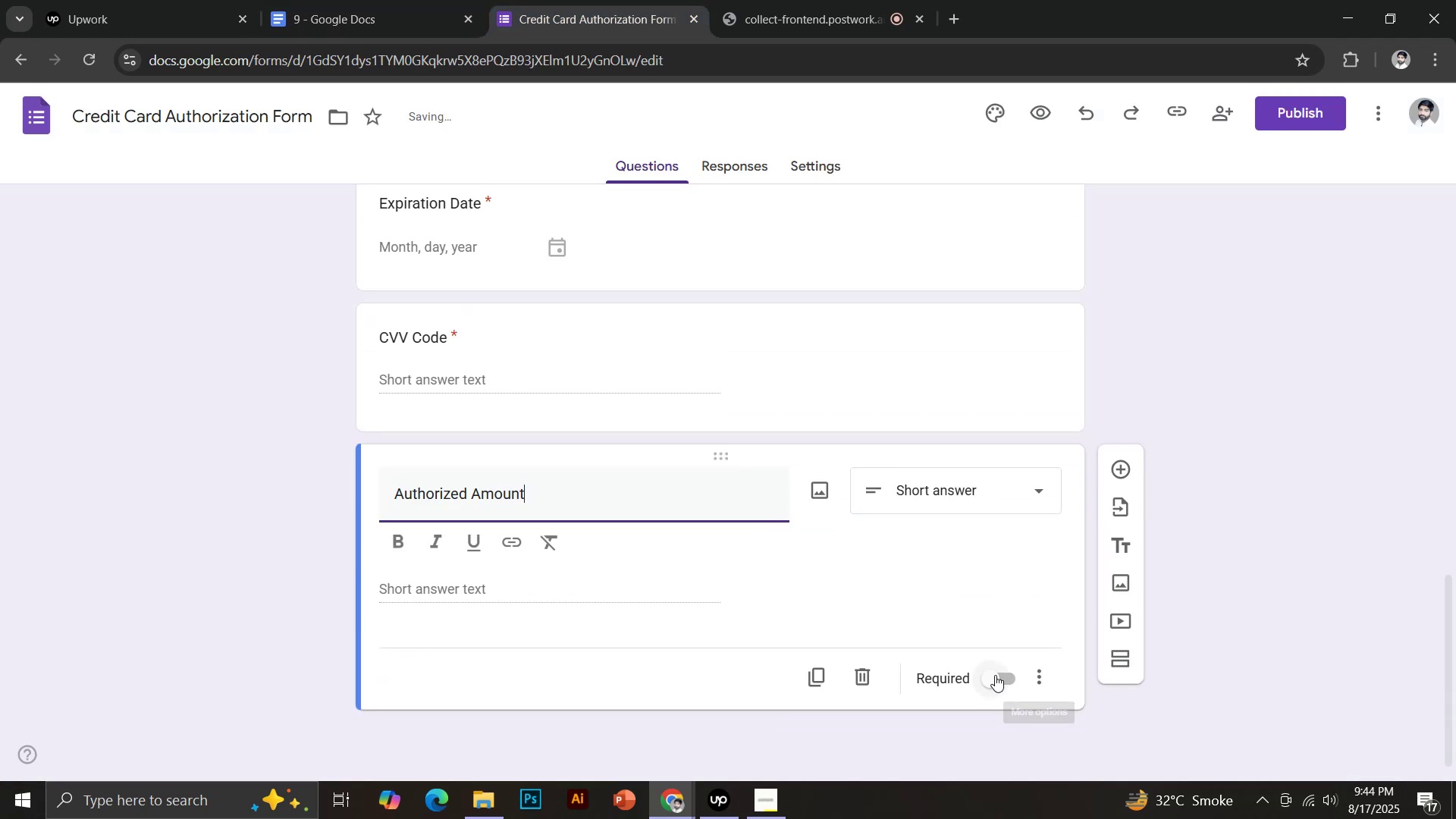 
left_click([1125, 499])
 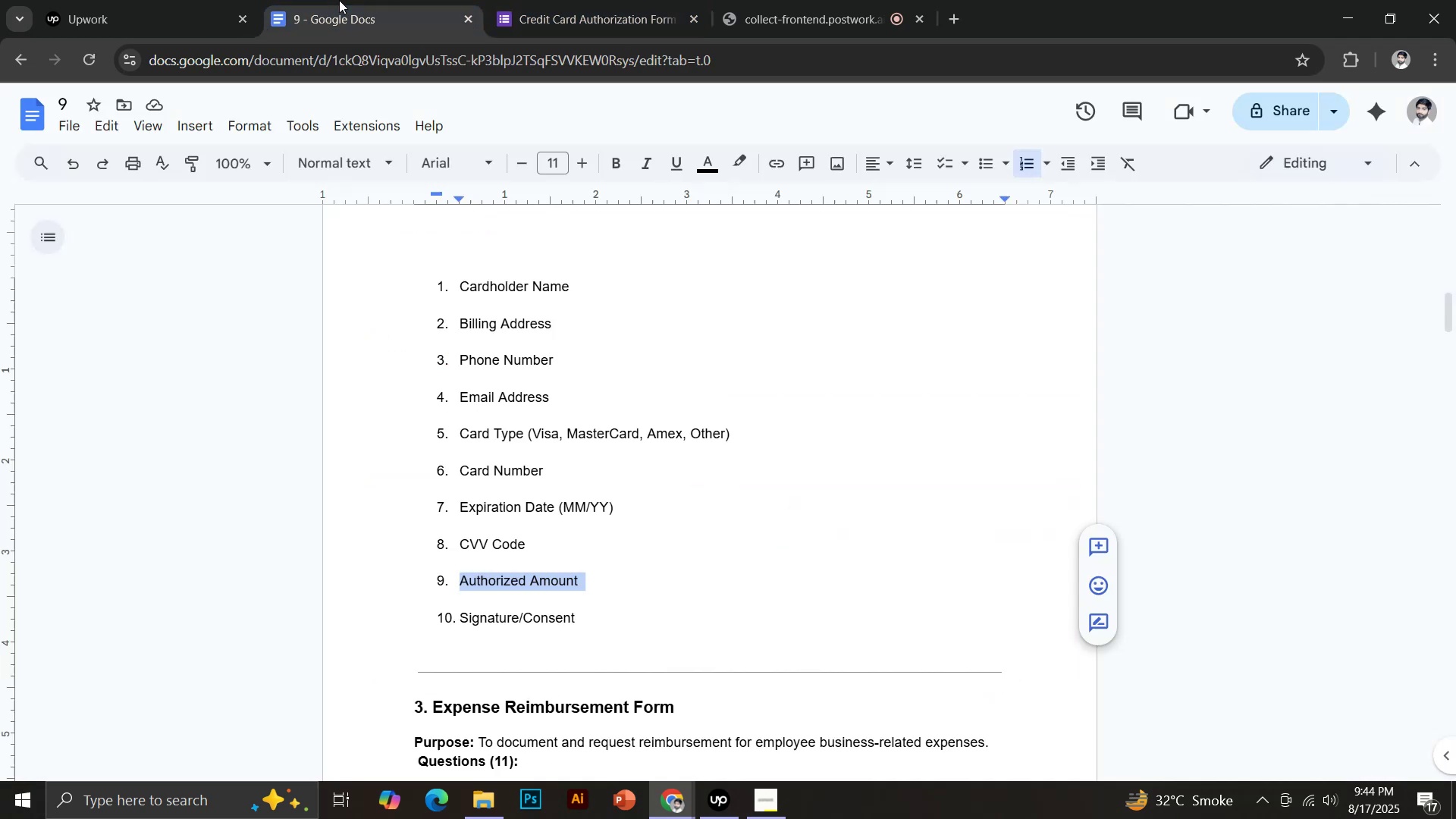 
left_click_drag(start_coordinate=[463, 625], to_coordinate=[583, 617])
 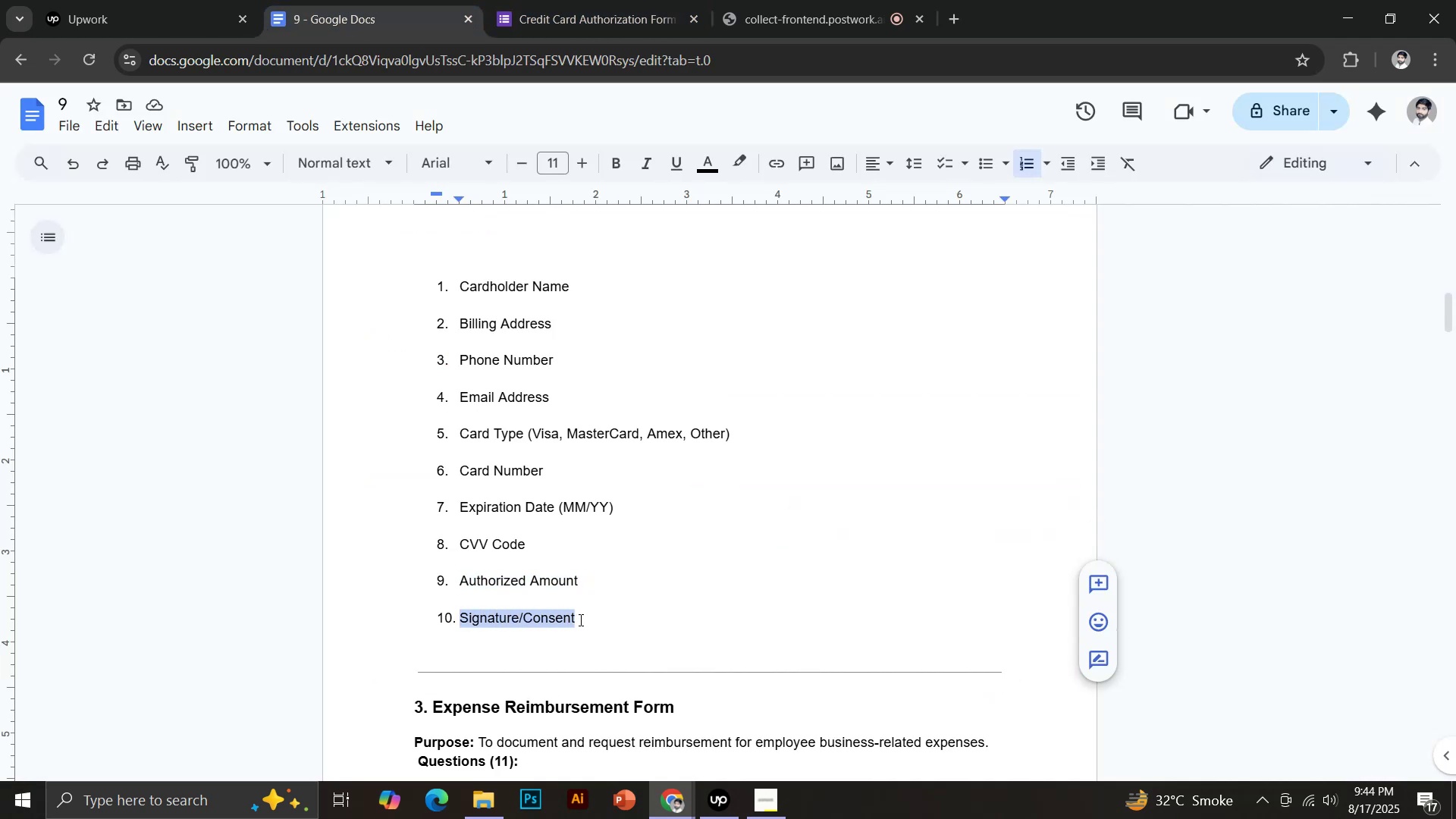 
key(Control+C)
 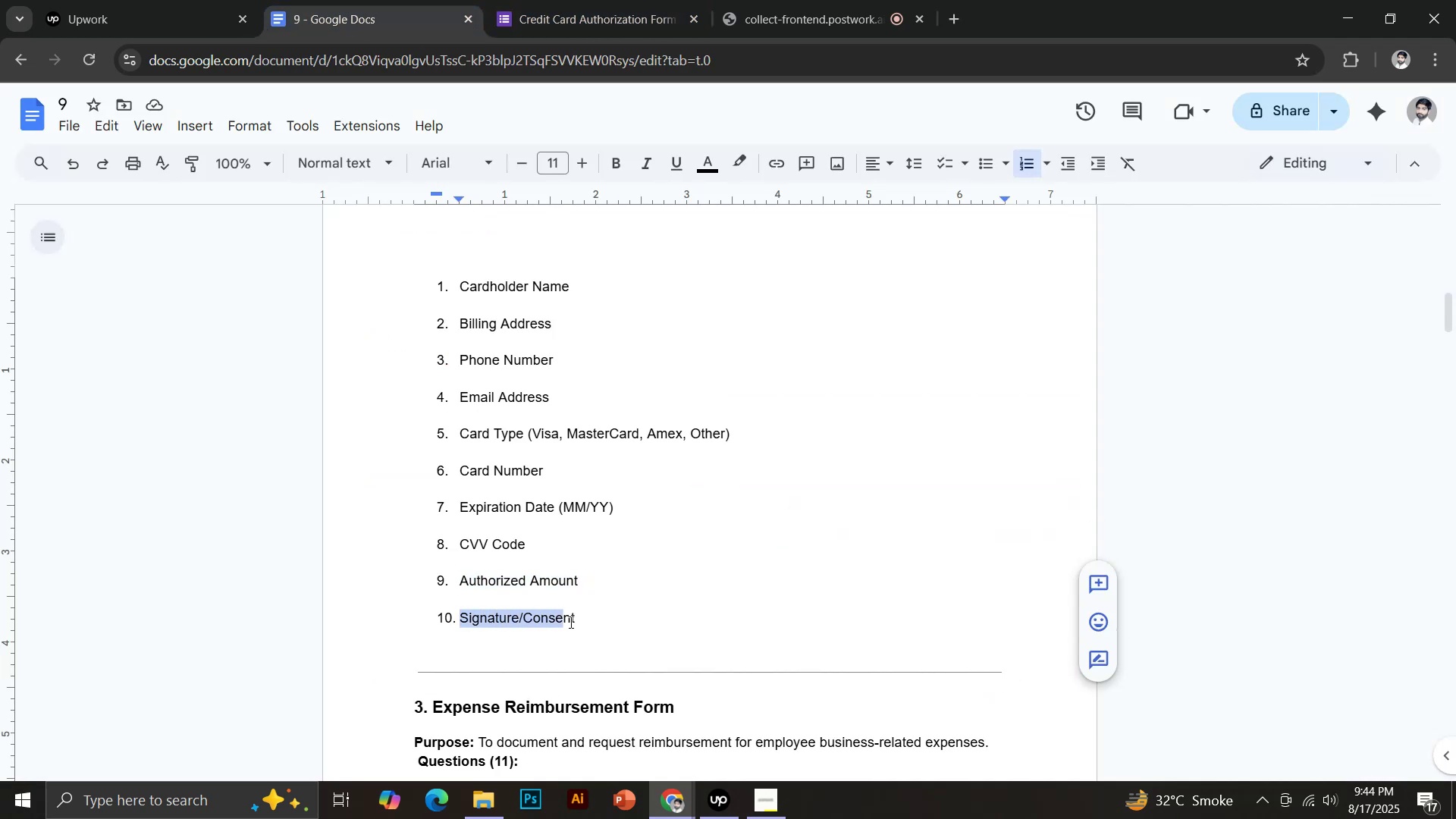 
left_click([533, 0])
 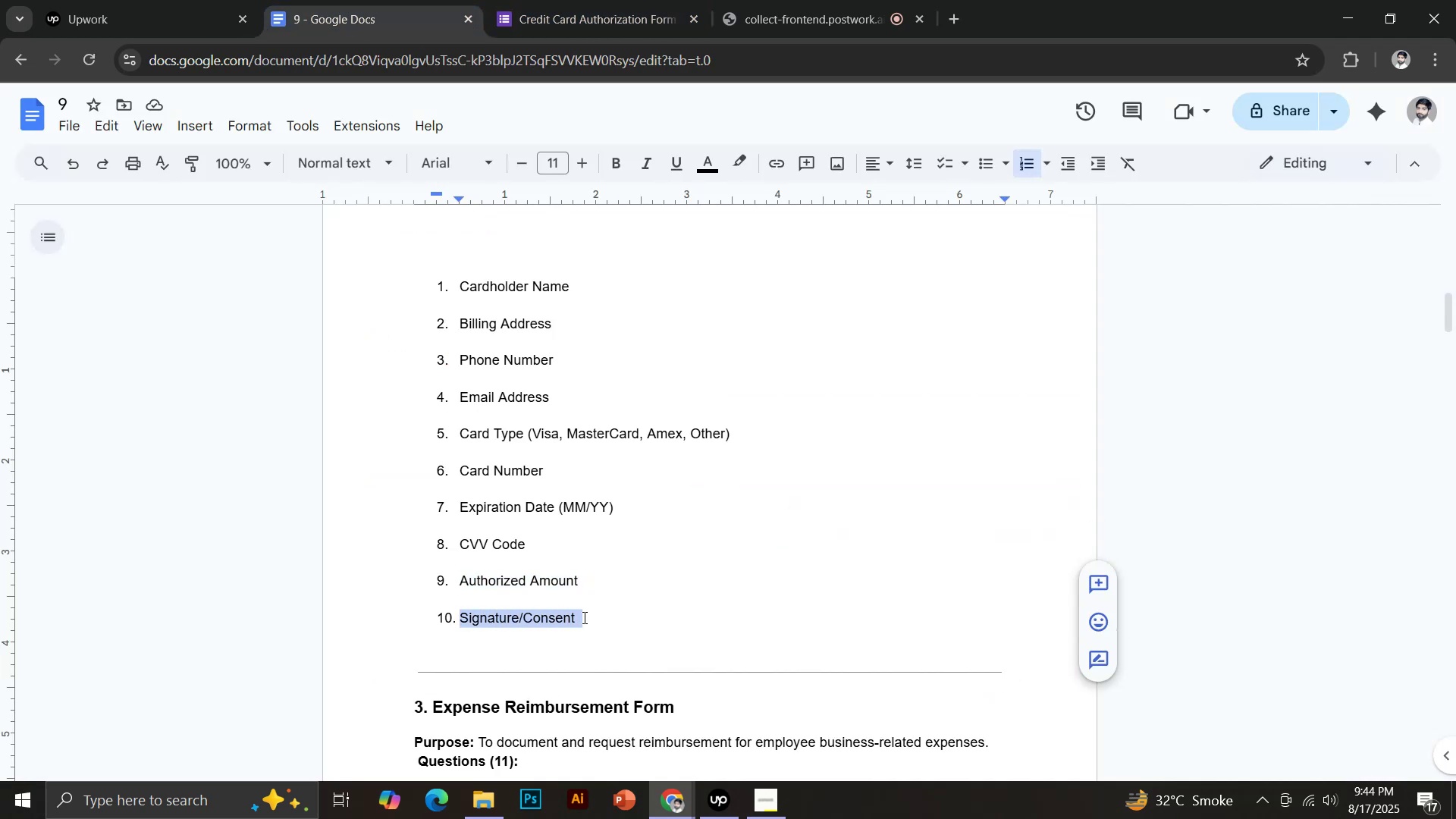 
scroll: coordinate [566, 431], scroll_direction: down, amount: 5.0
 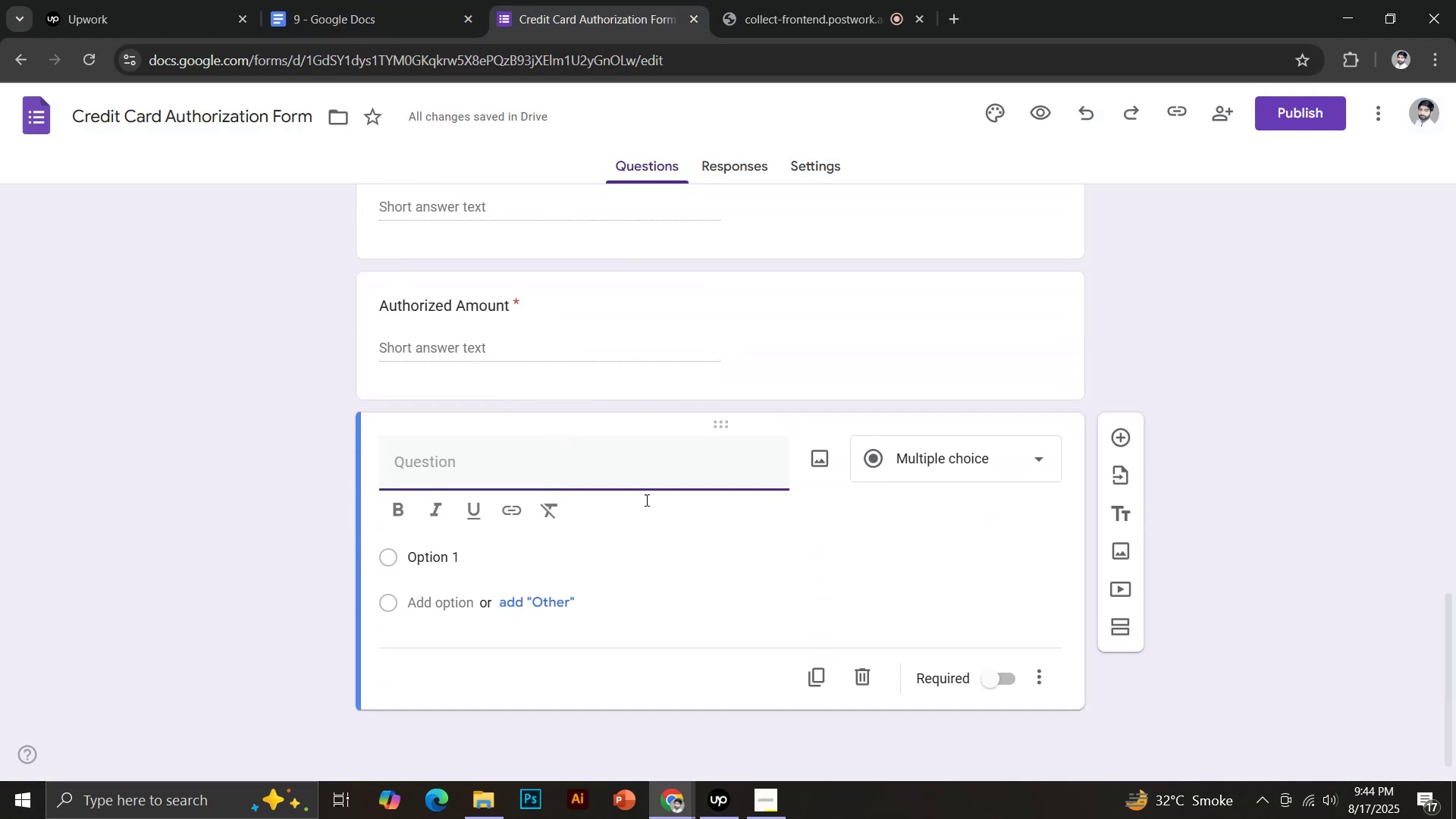 
left_click([993, 685])
 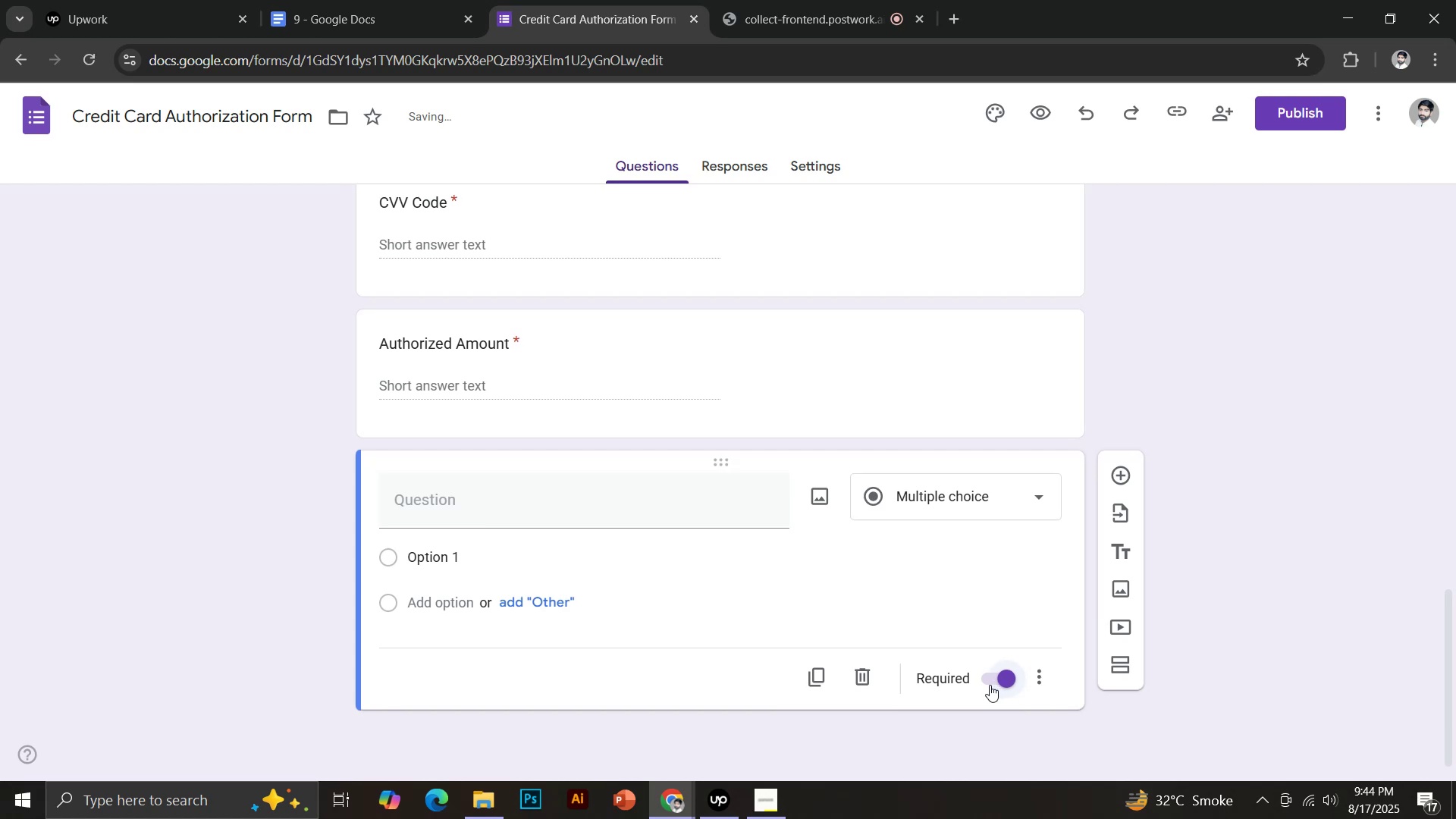 
left_click_drag(start_coordinate=[508, 516], to_coordinate=[500, 520])
 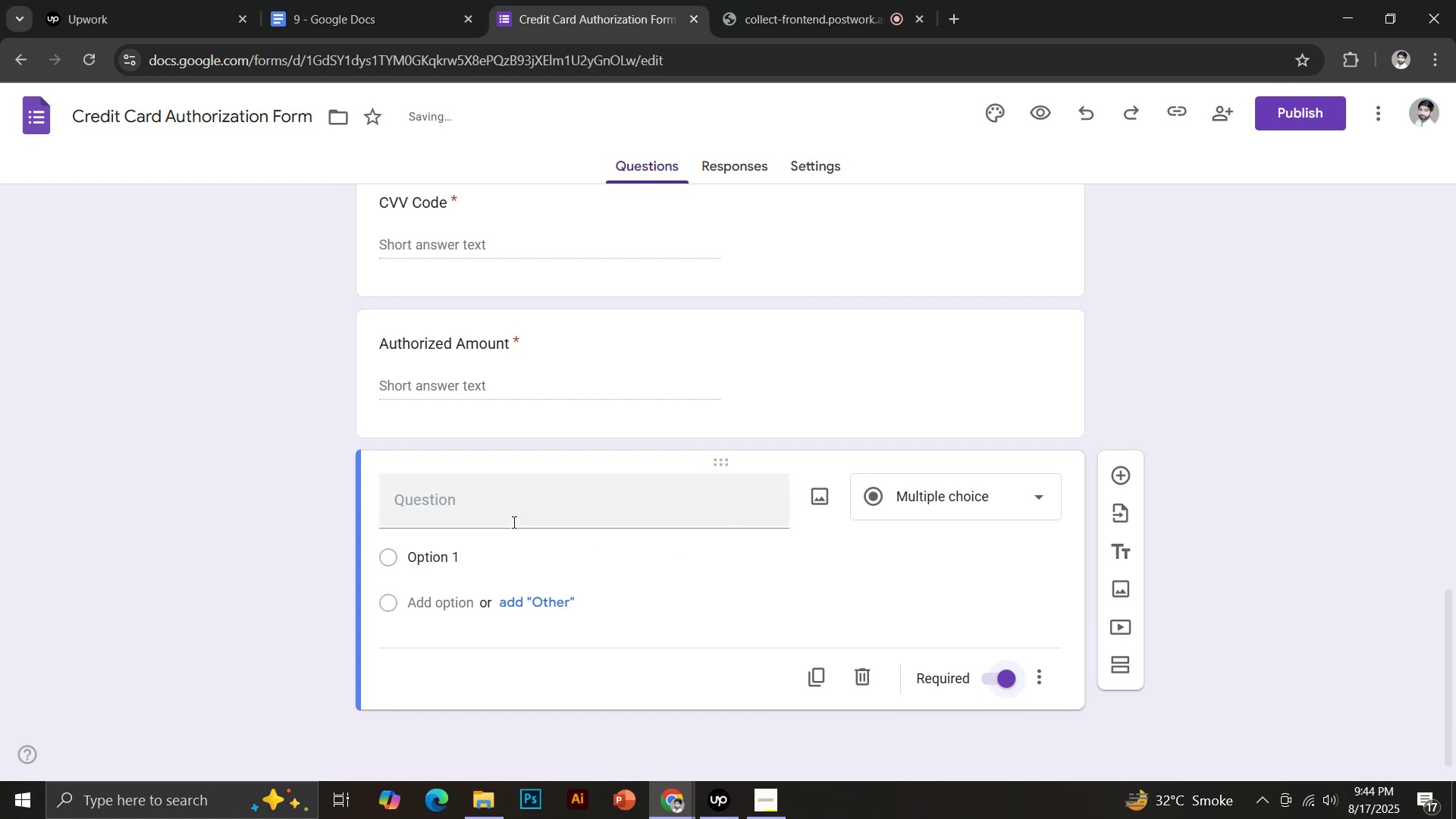 
key(Control+Shift+V)
 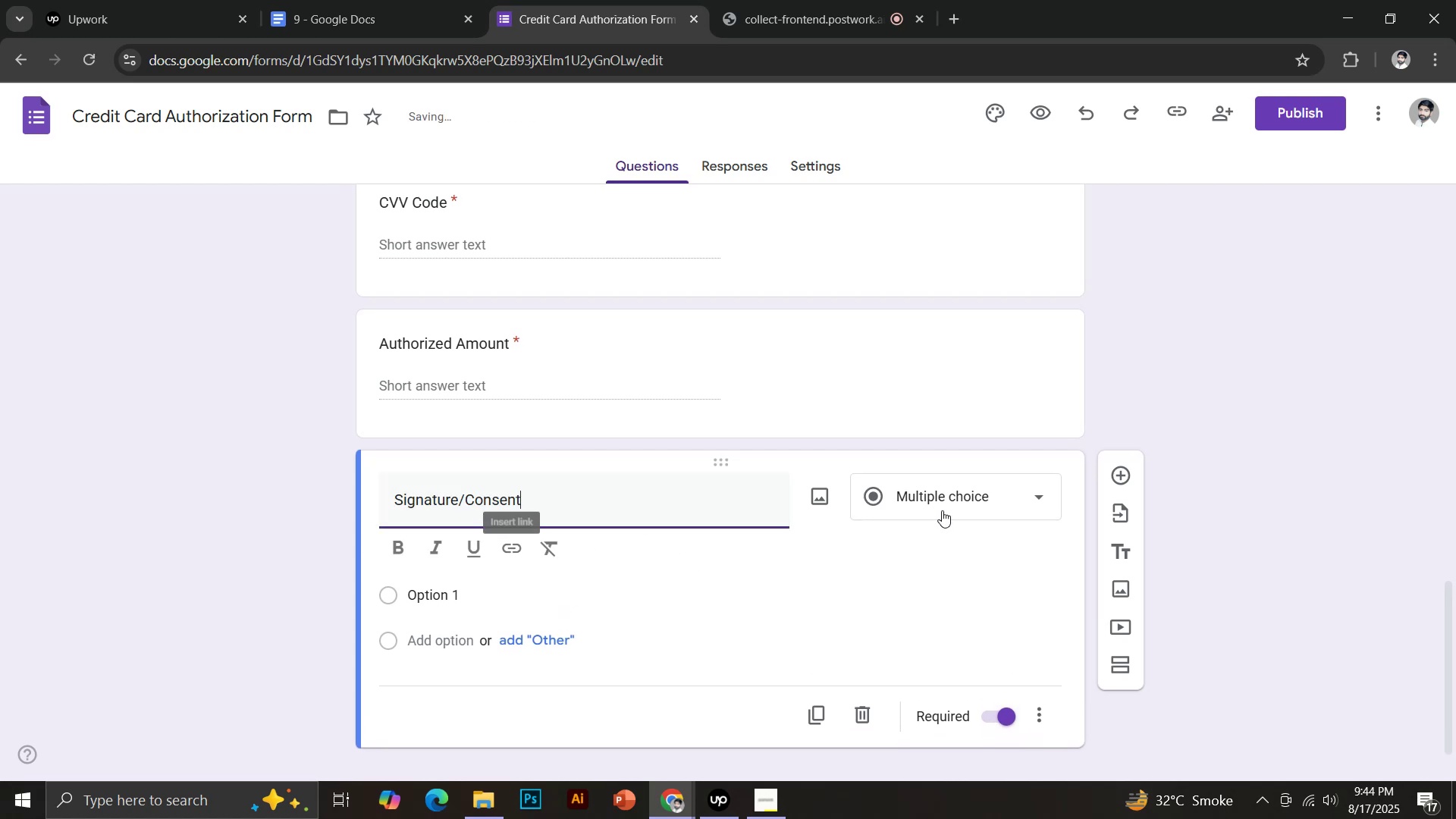 
left_click([934, 488])
 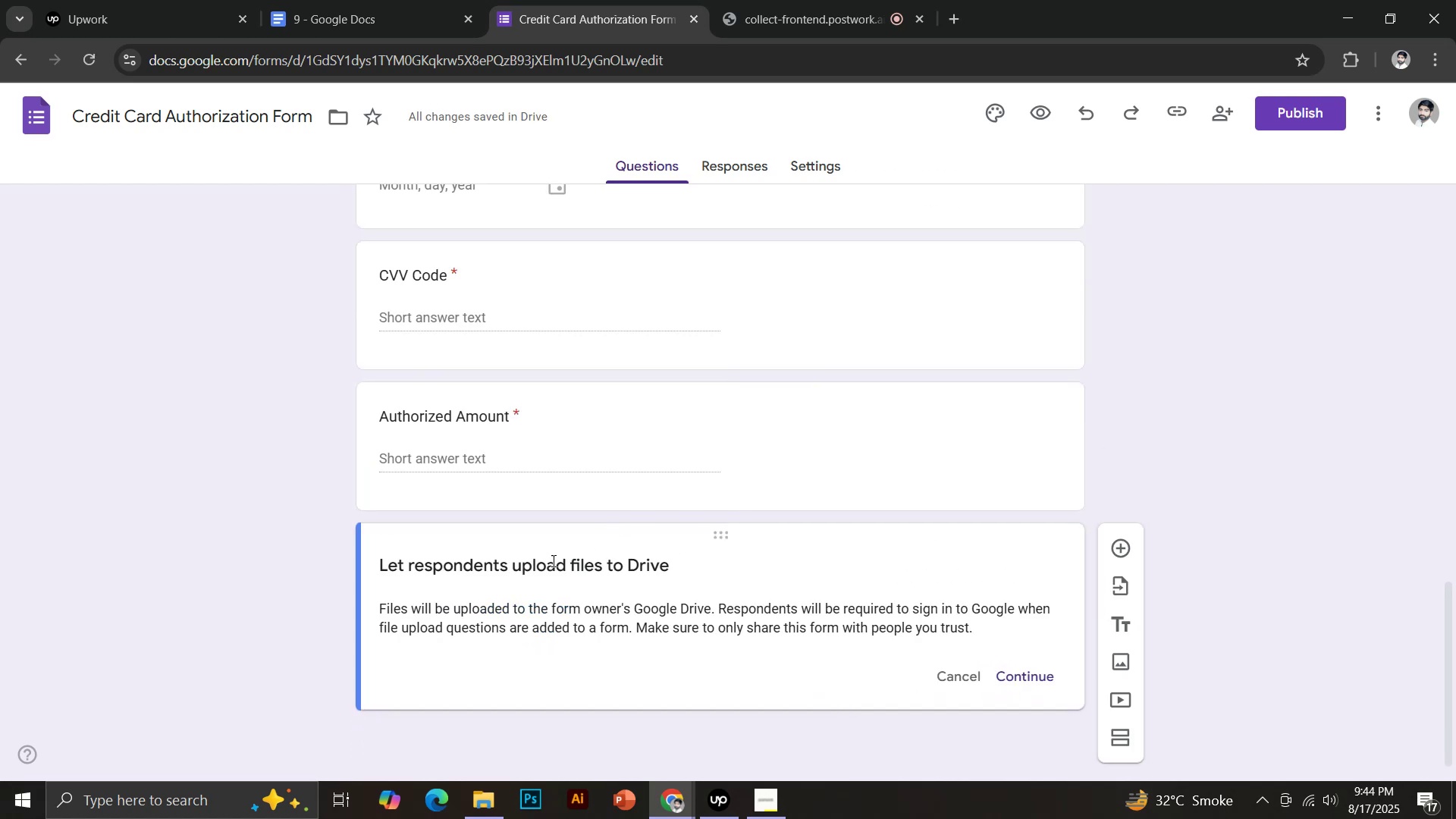 
left_click([1012, 673])
 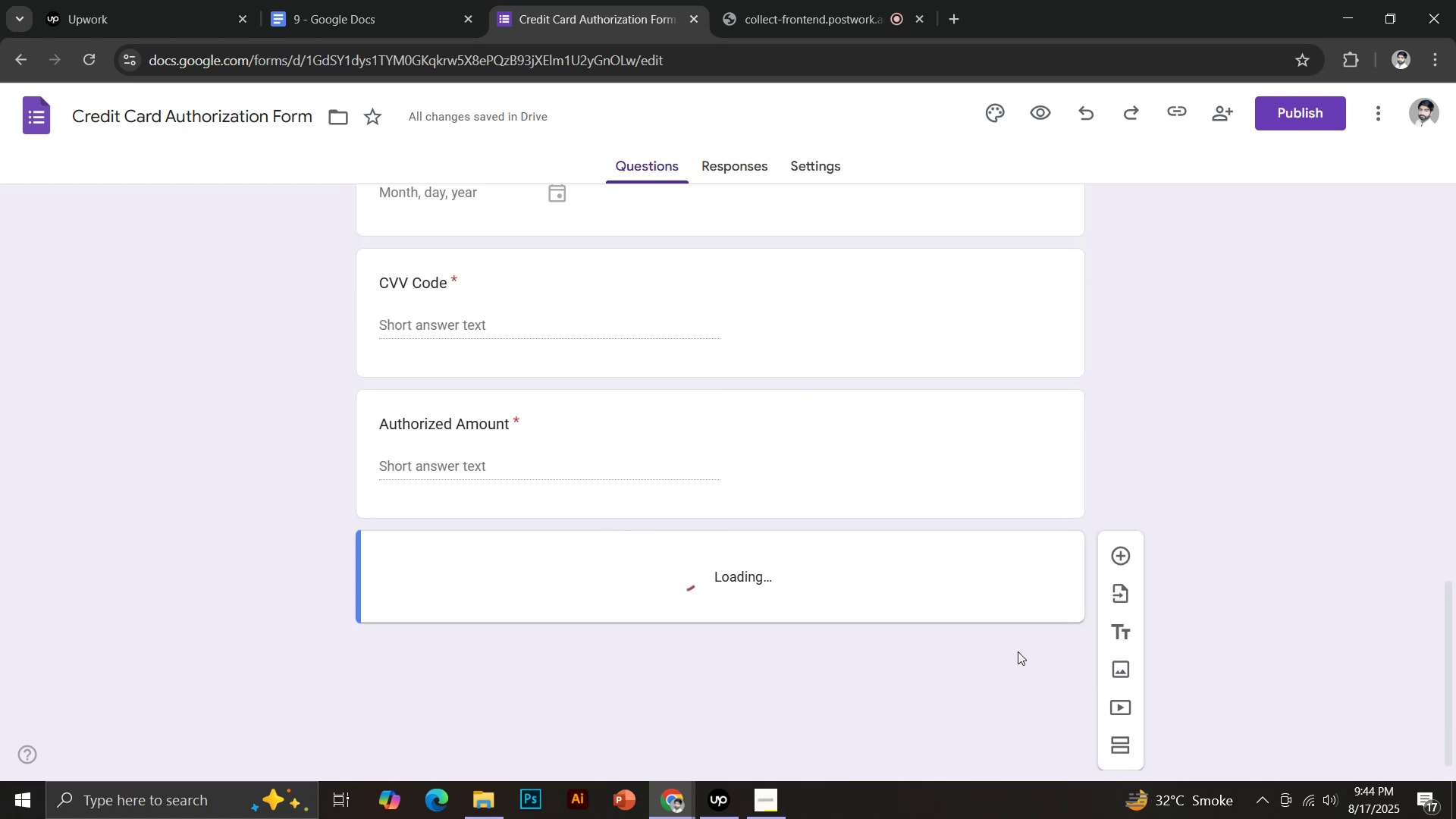 
scroll: coordinate [1019, 640], scroll_direction: down, amount: 3.0
 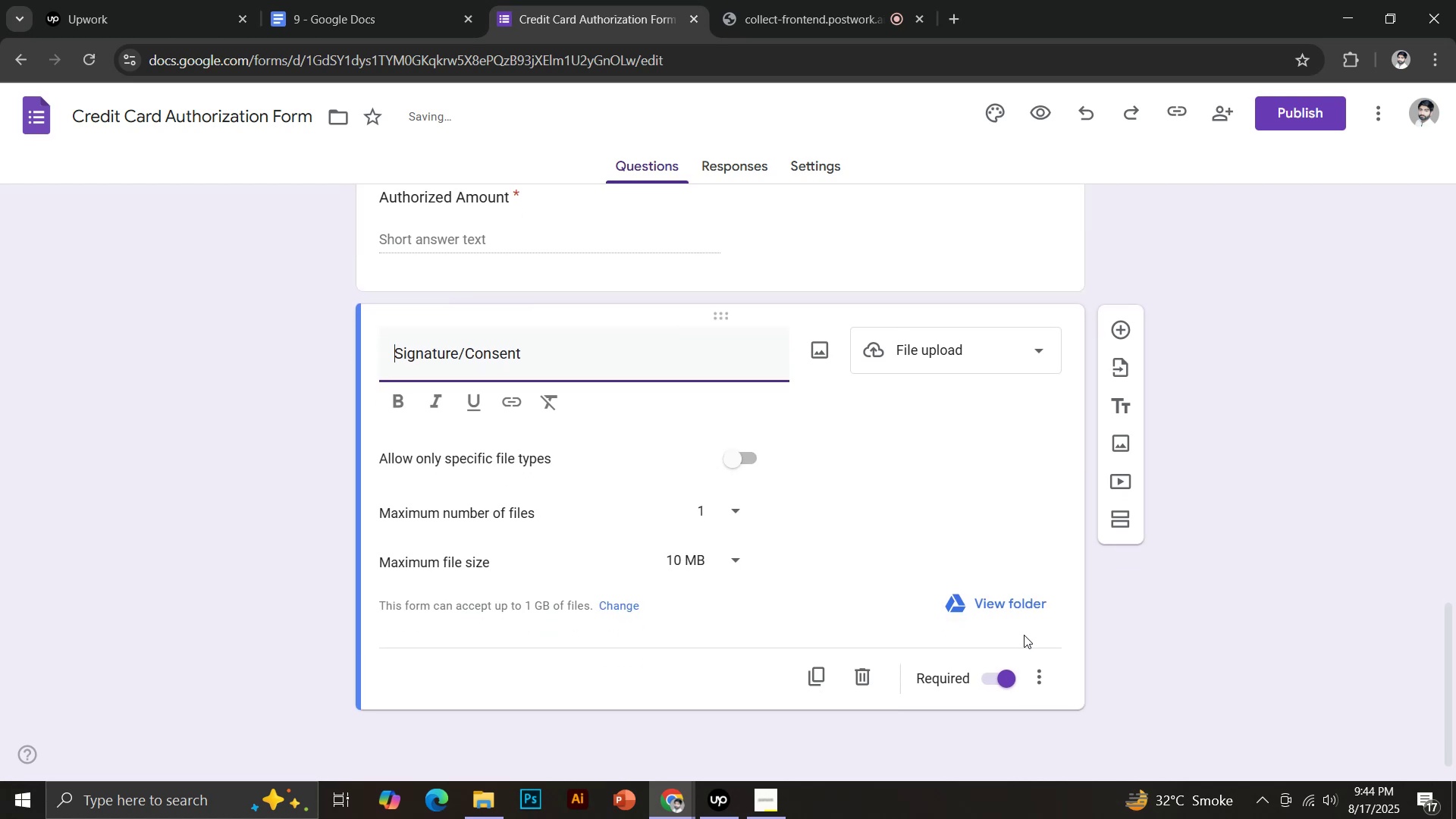 
left_click([1042, 677])
 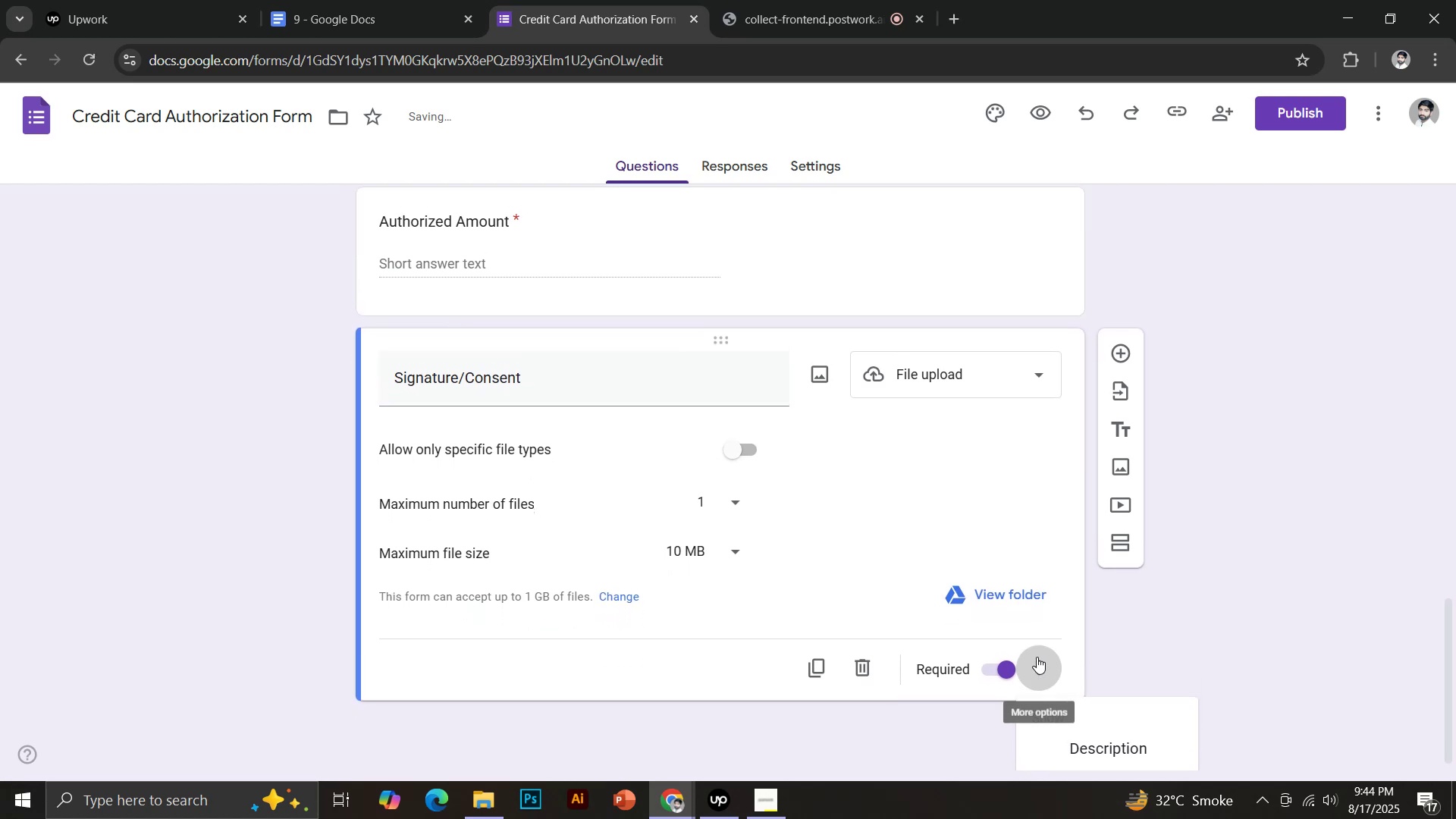 
left_click([1089, 739])
 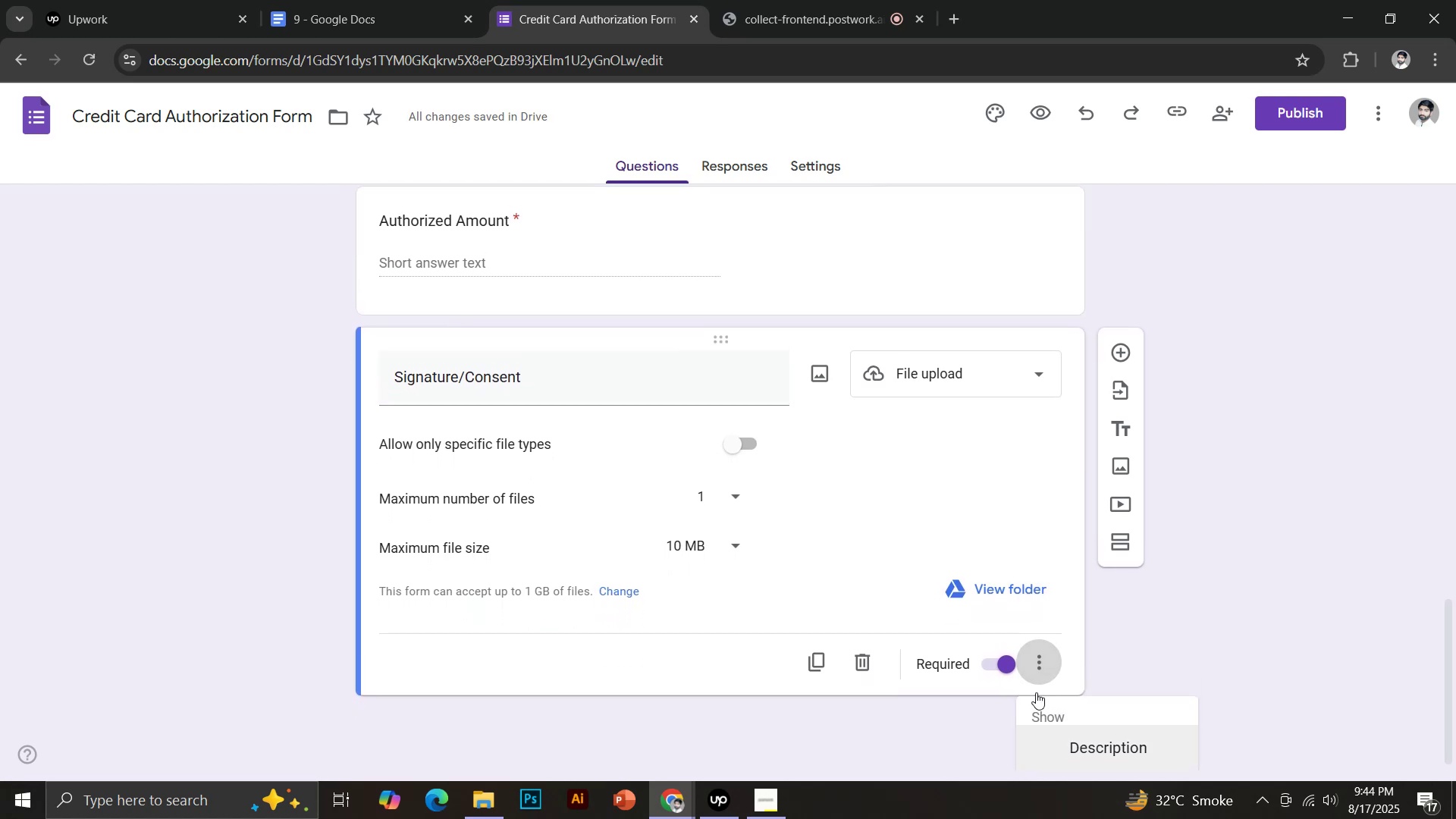 
type(Uo)
key(Backspace)
type(l)
key(Backspace)
type(pload a photo of your signatio)
key(Backspace)
key(Backspace)
type(ures)
 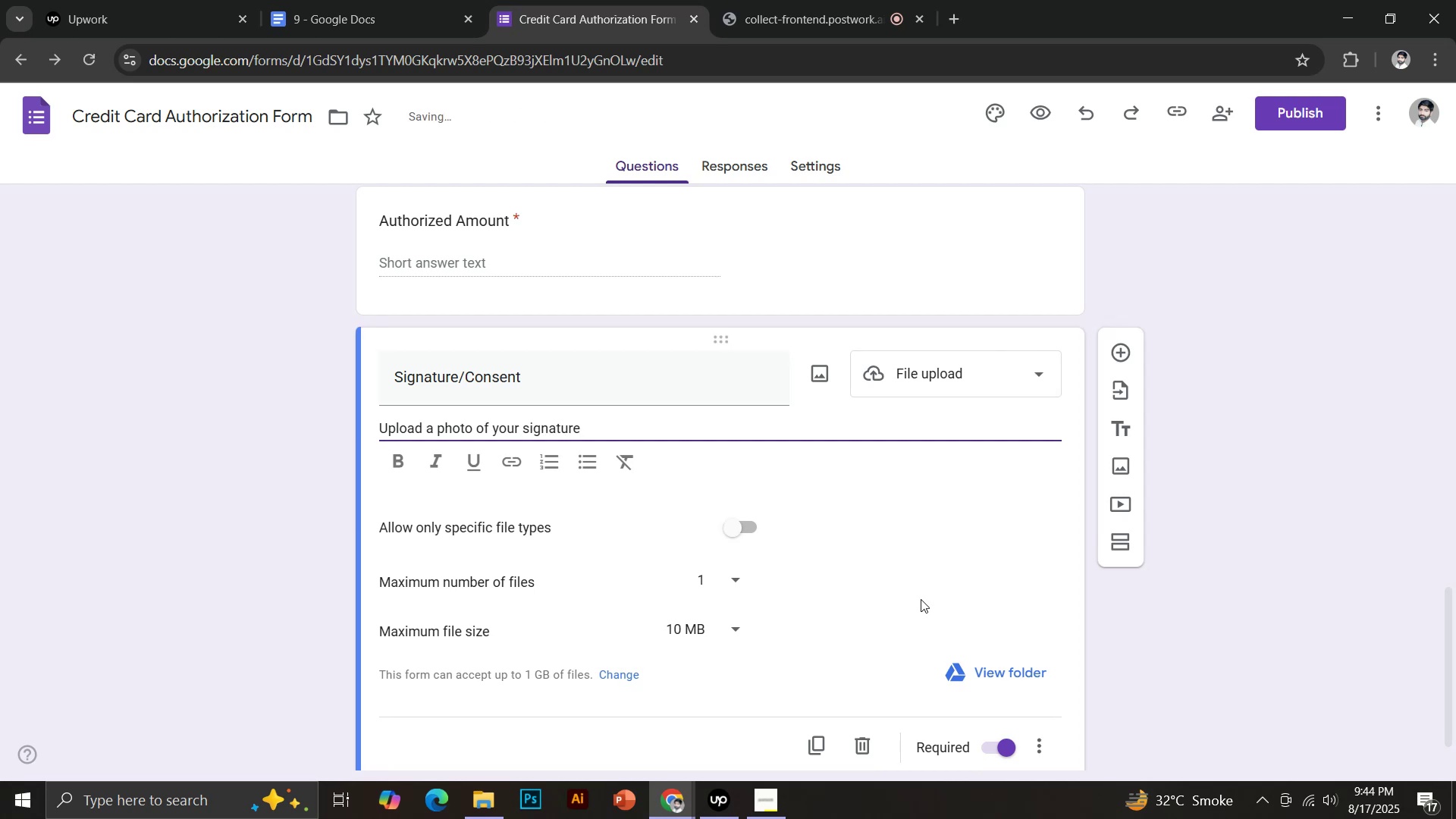 
scroll: coordinate [990, 611], scroll_direction: down, amount: 2.0
 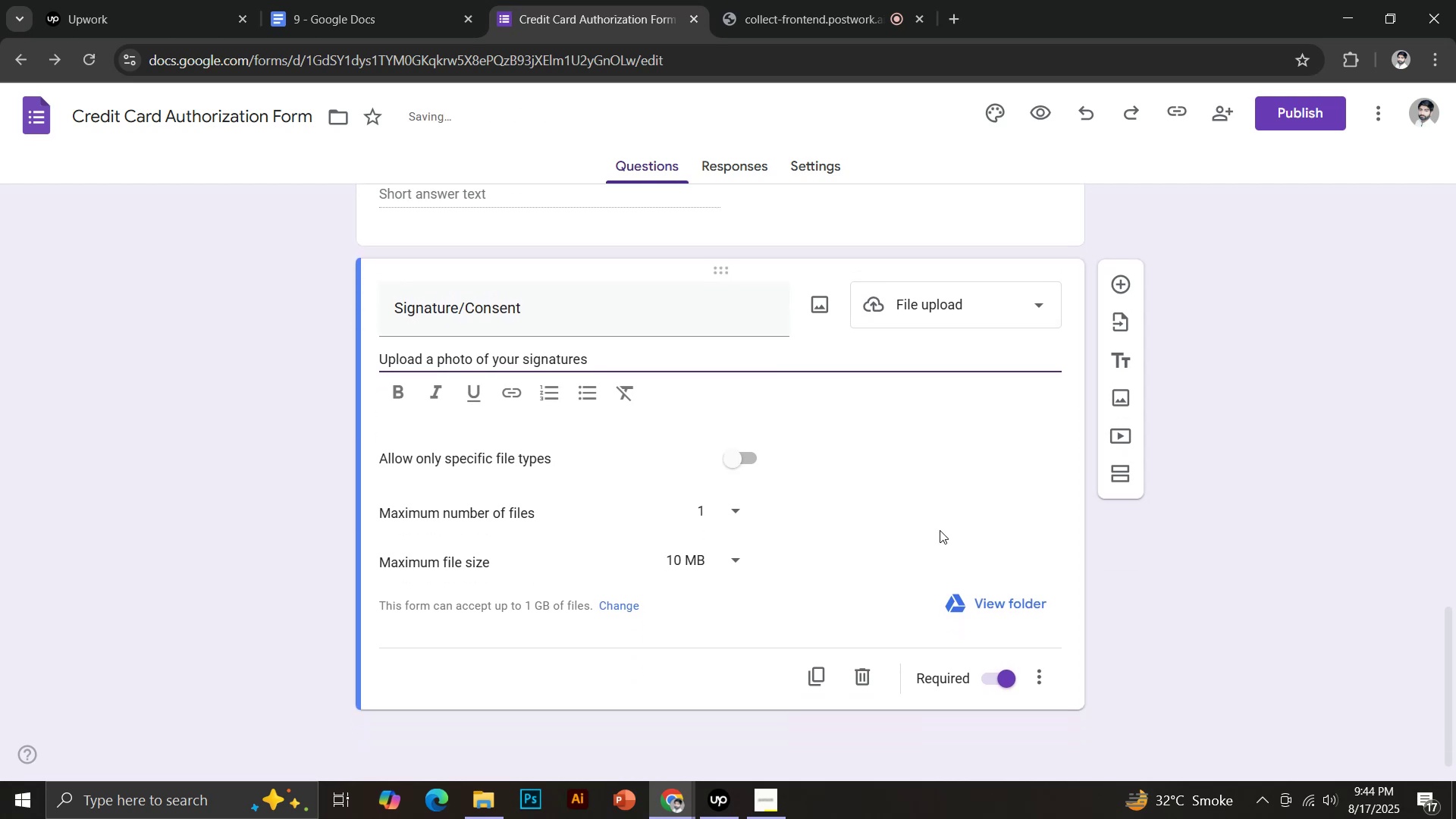 
left_click([742, 459])
 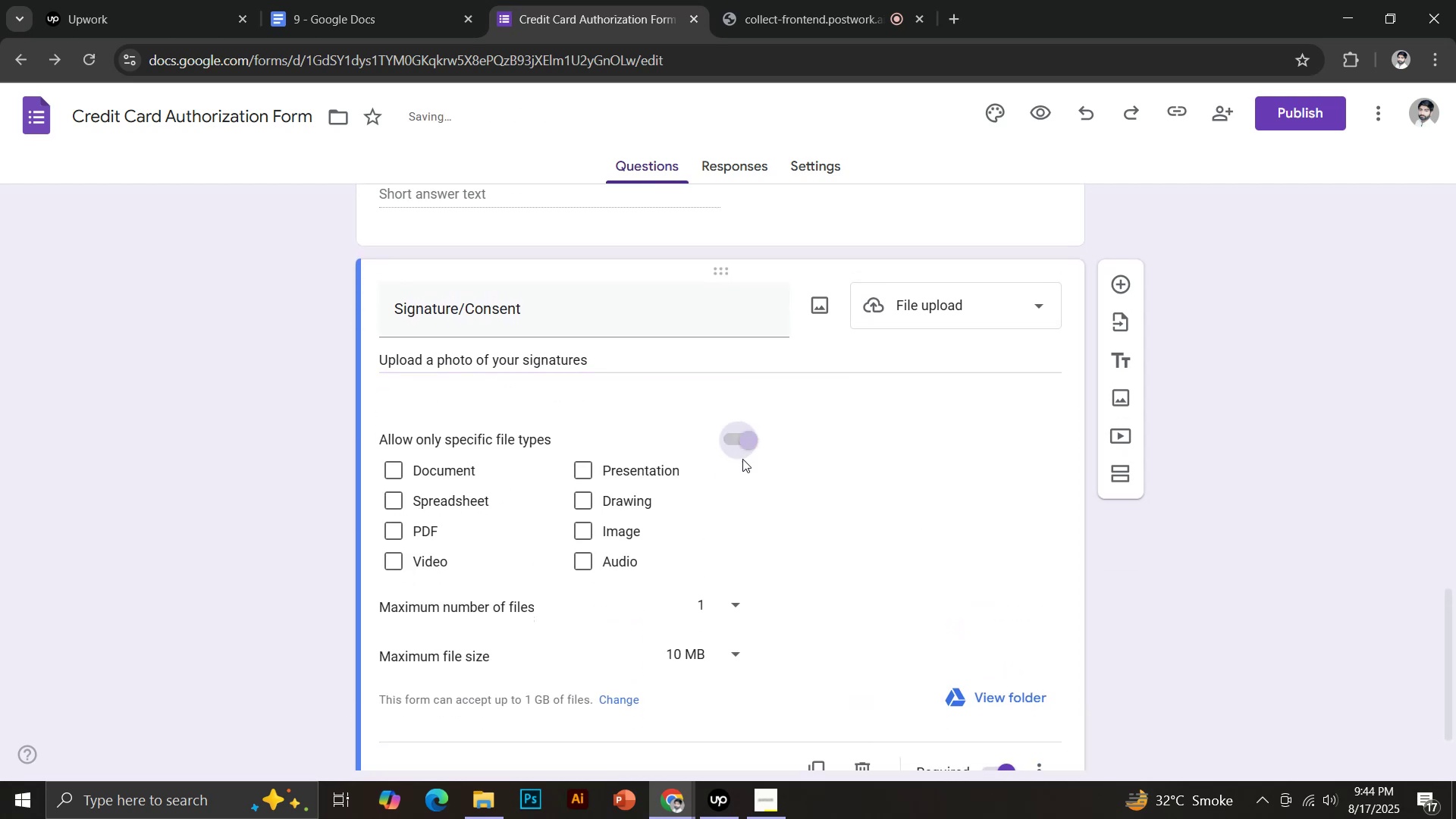 
left_click([610, 510])
 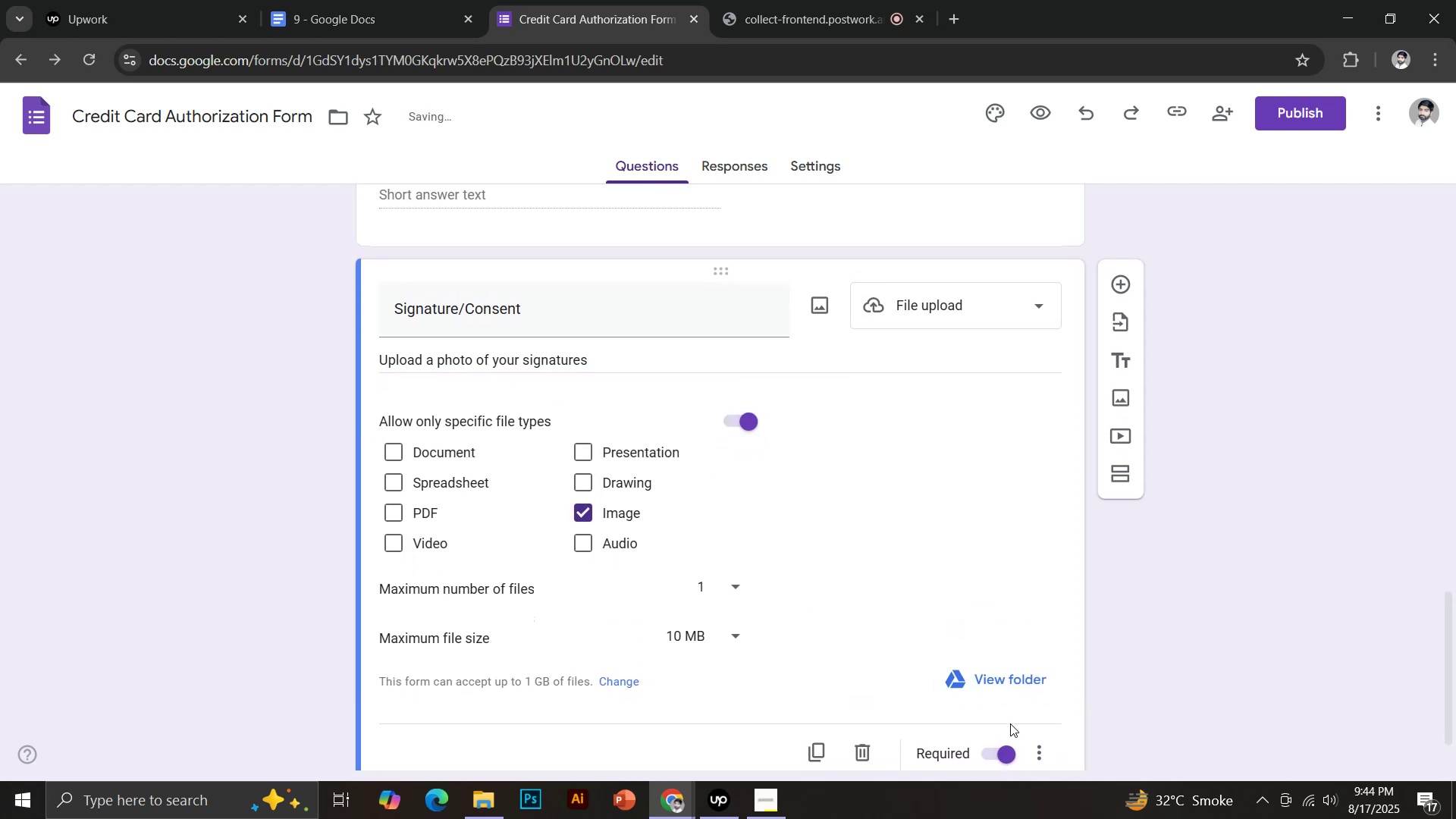 
left_click([735, 708])
 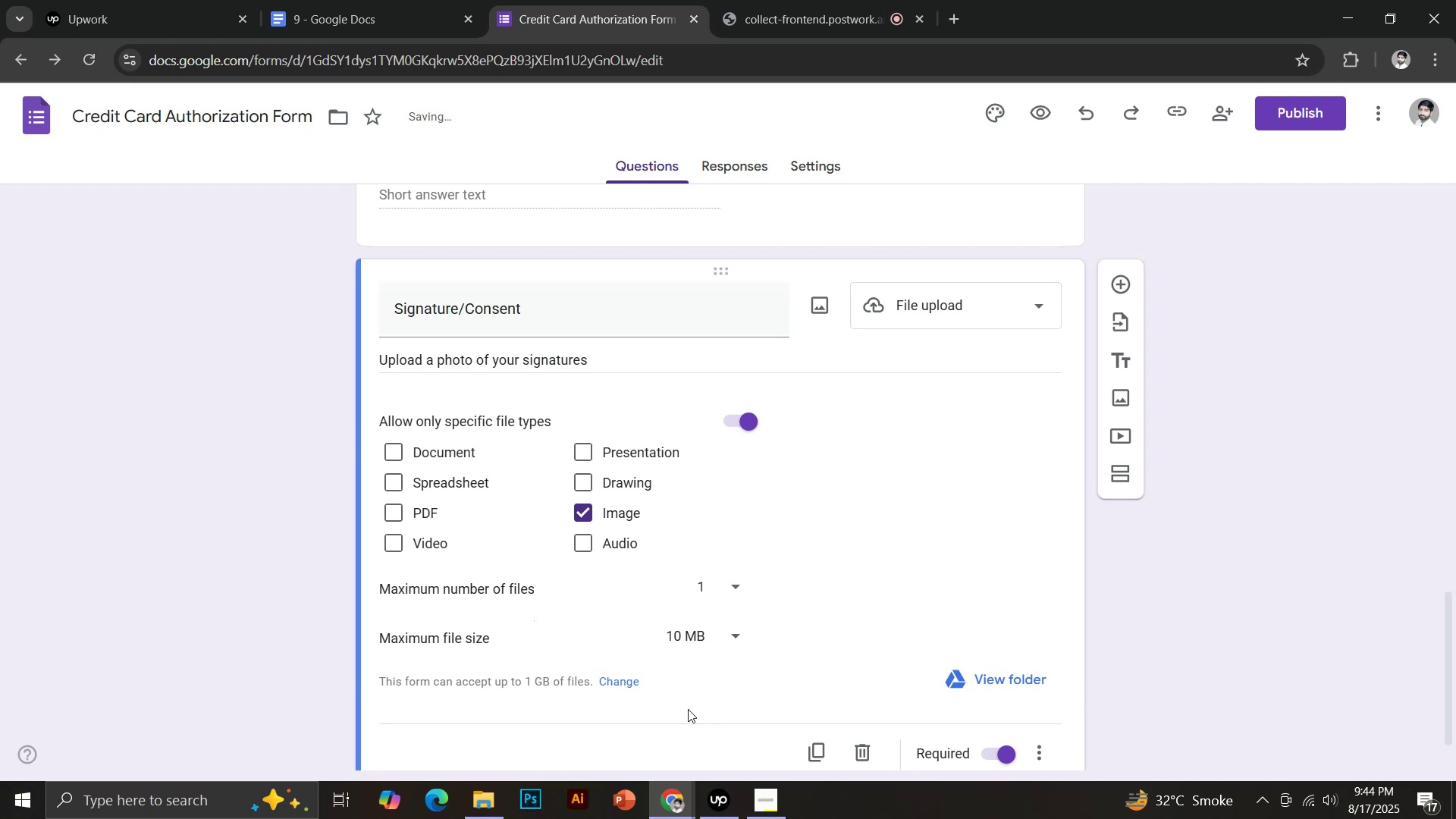 
scroll: coordinate [1010, 504], scroll_direction: up, amount: 26.0
 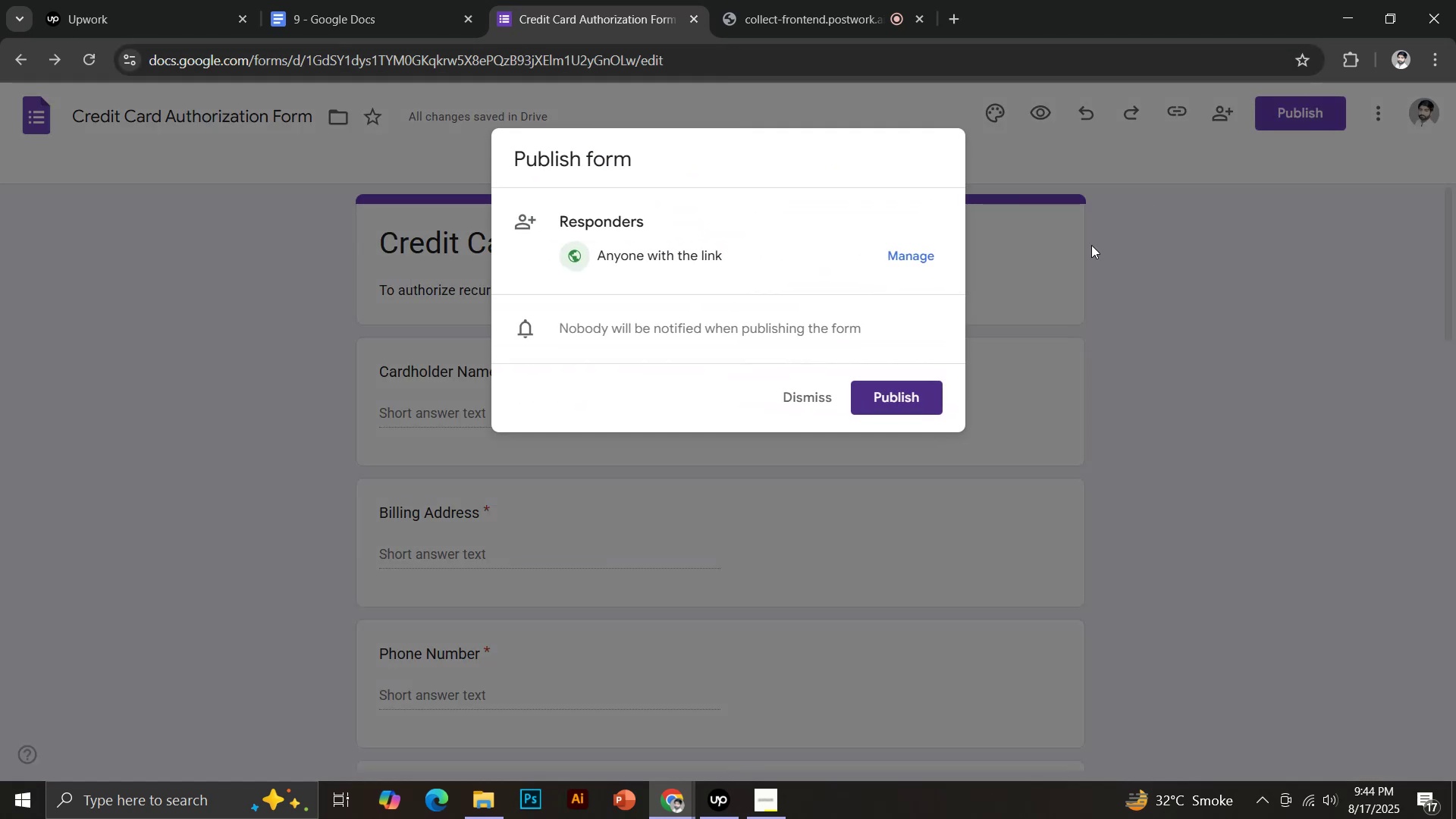 
left_click([889, 400])
 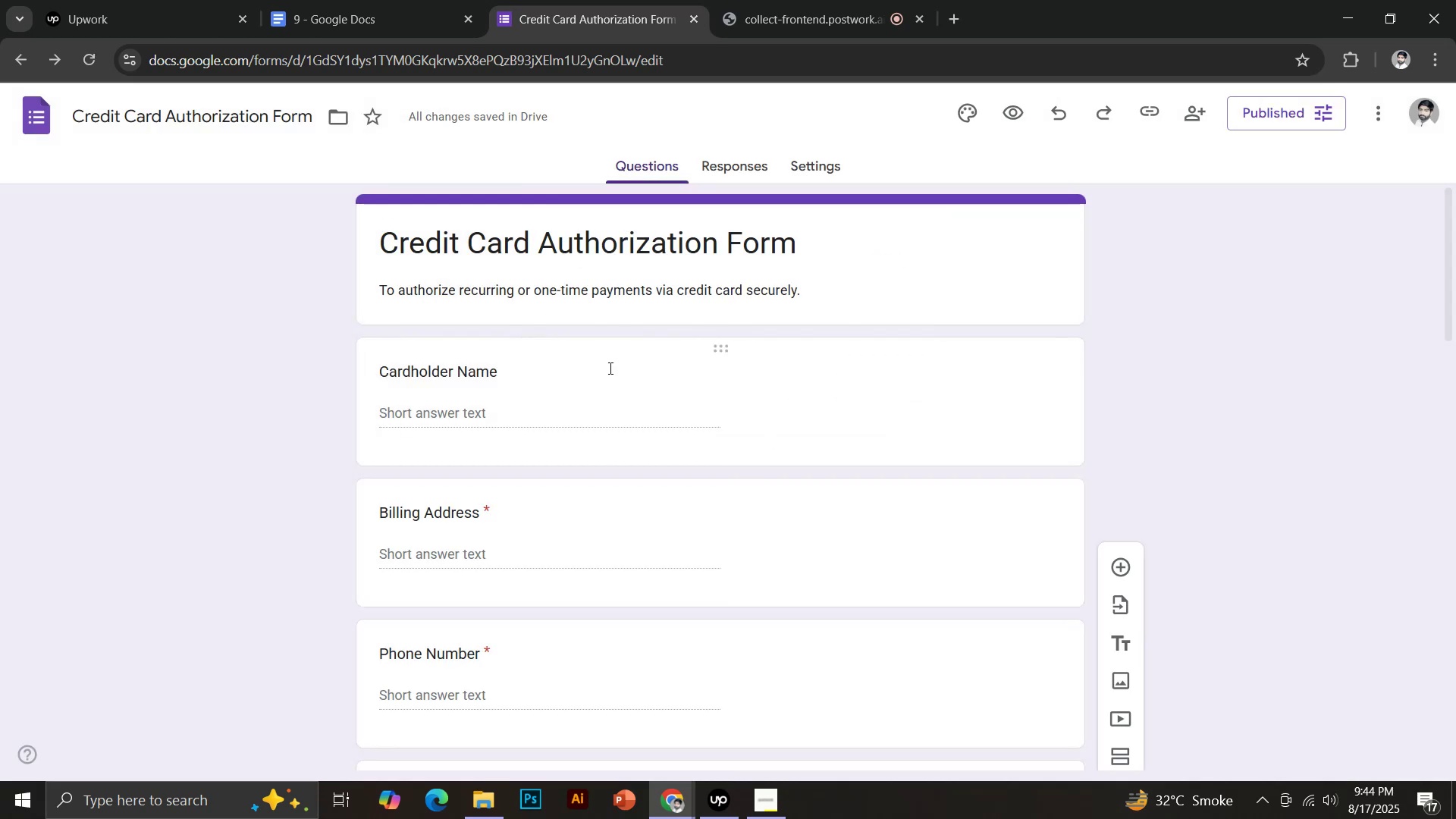 
left_click([556, 379])
 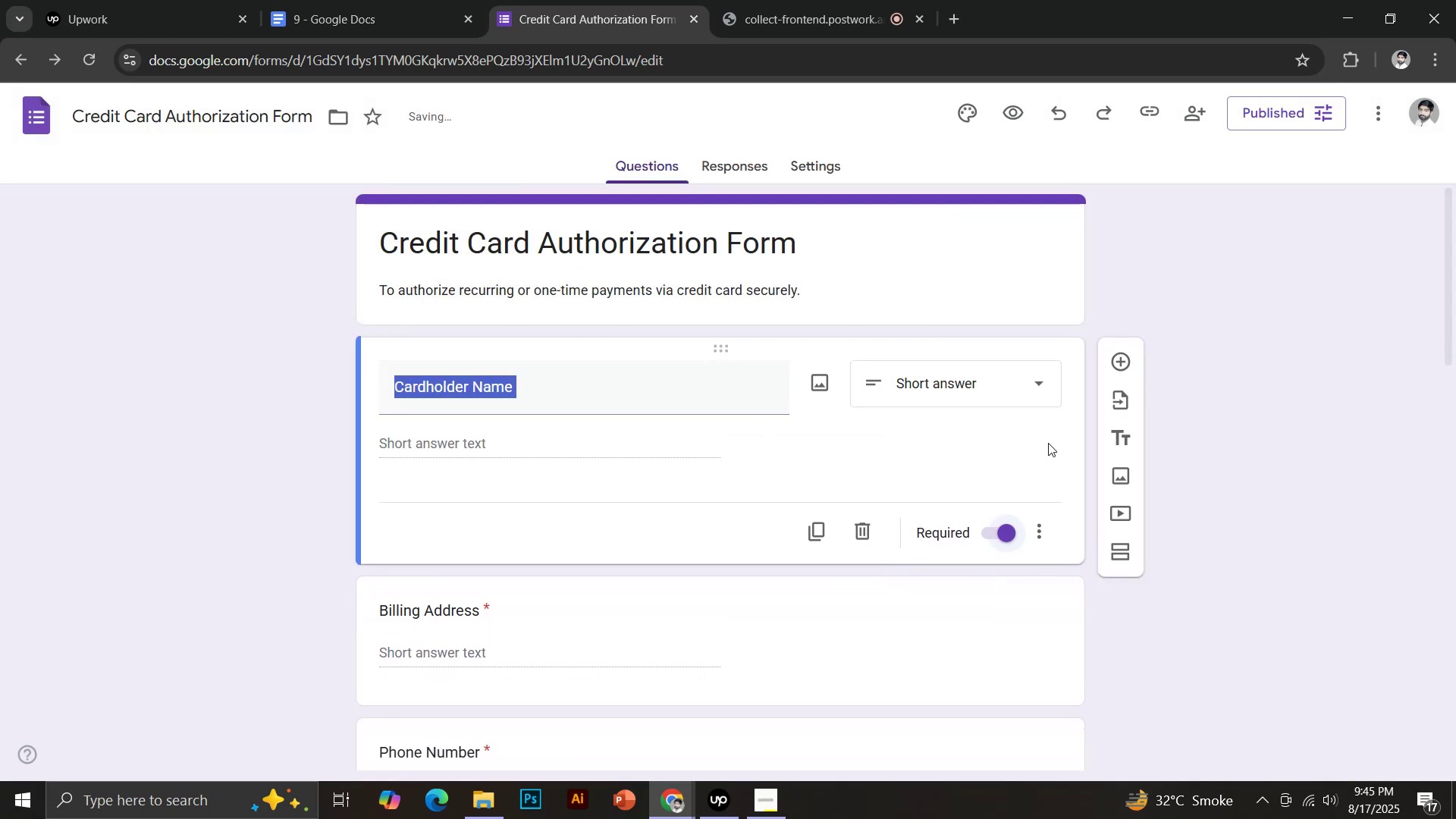 
scroll: coordinate [823, 430], scroll_direction: down, amount: 13.0
 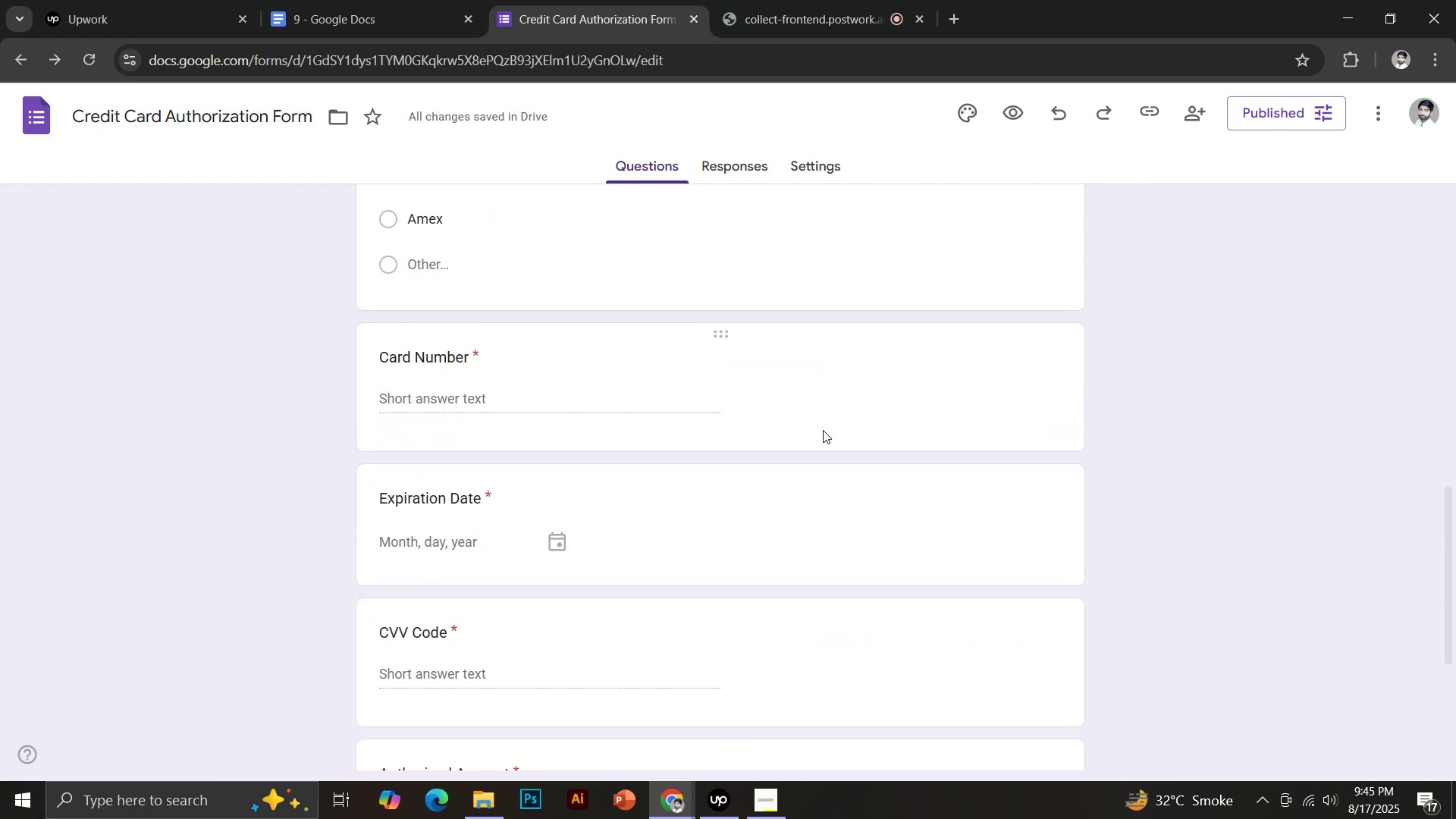 
scroll: coordinate [613, 337], scroll_direction: up, amount: 15.0
 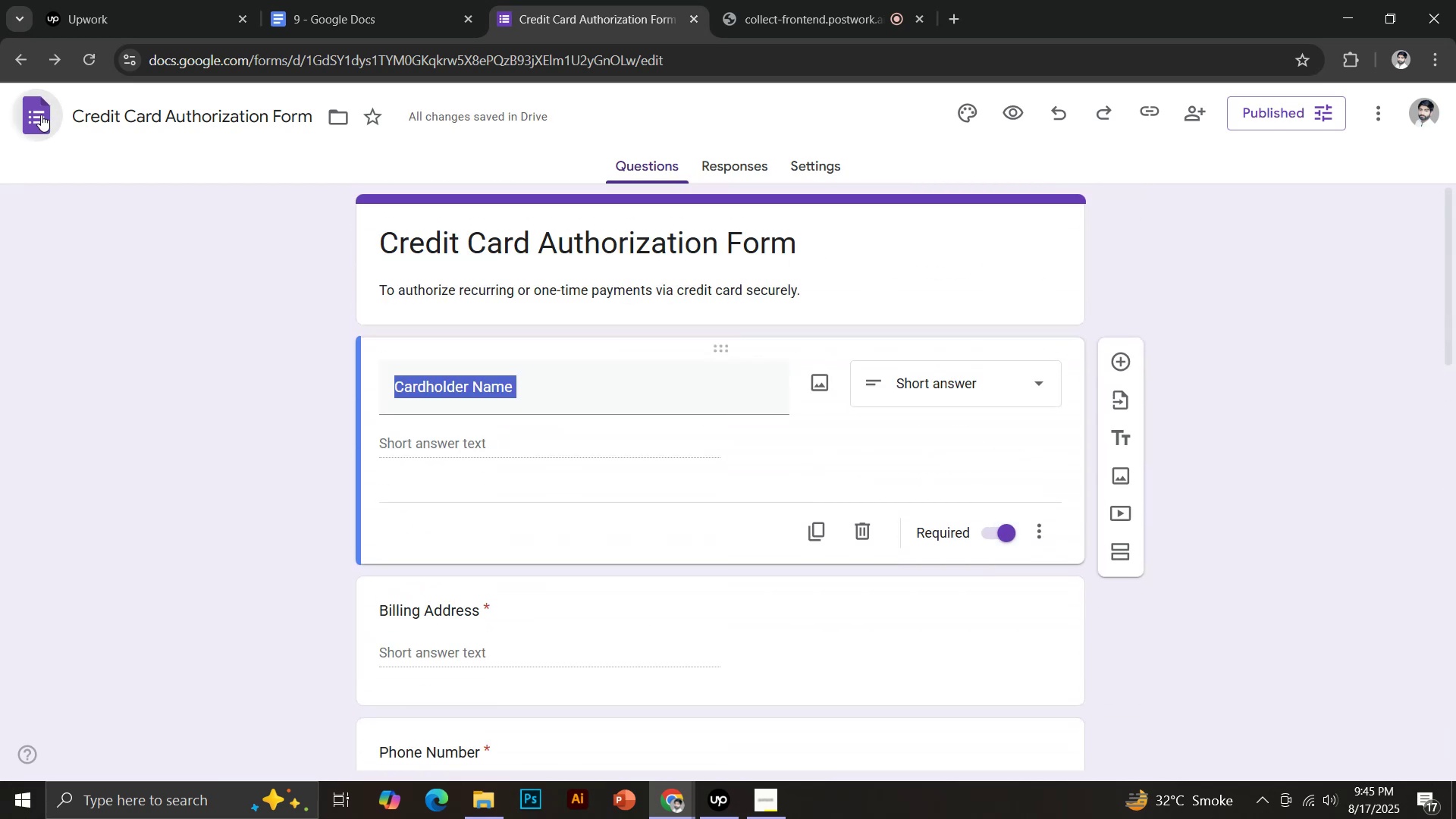 
scroll: coordinate [522, 495], scroll_direction: down, amount: 3.0
 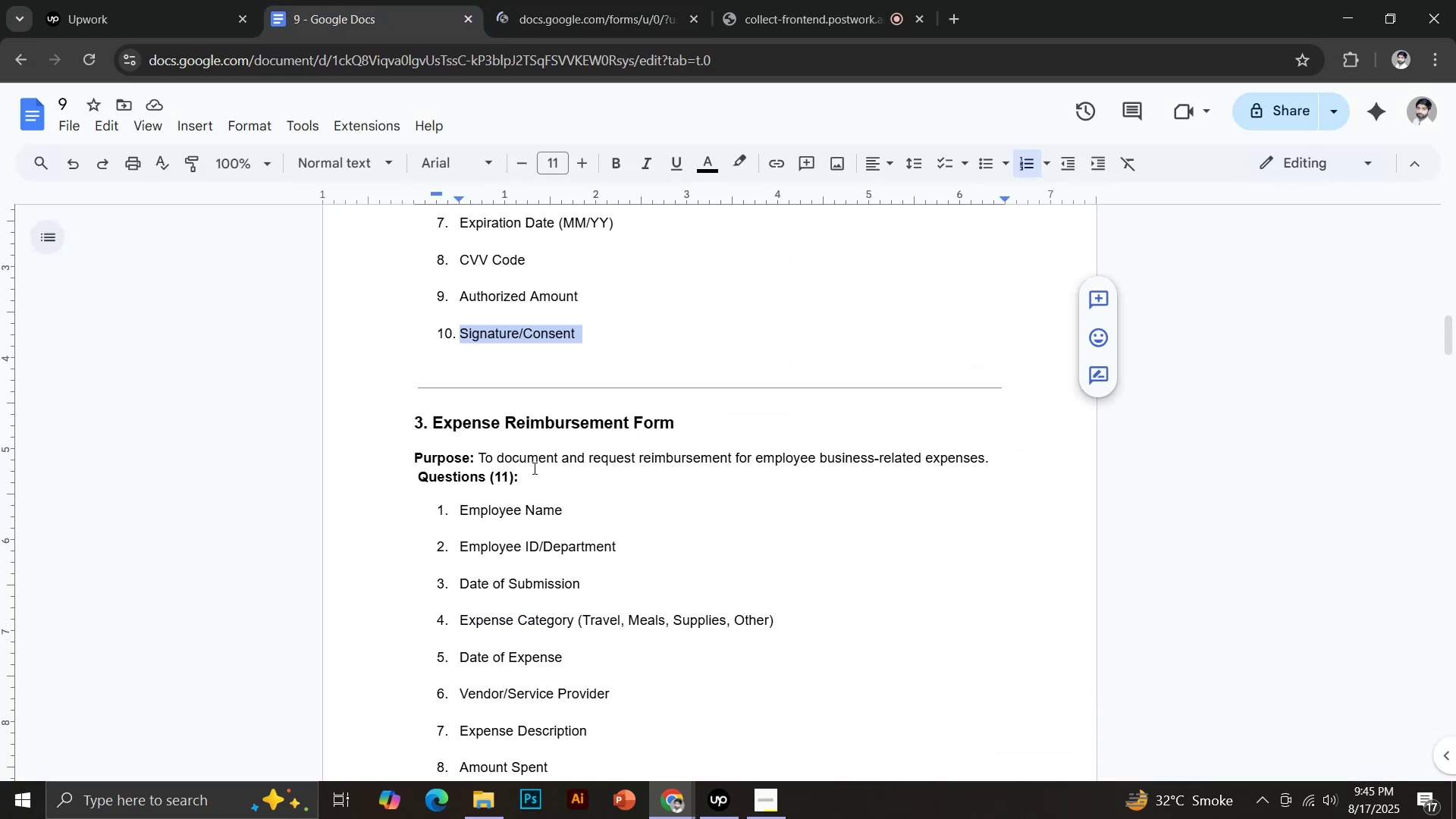 
left_click_drag(start_coordinate=[435, 415], to_coordinate=[674, 429])
 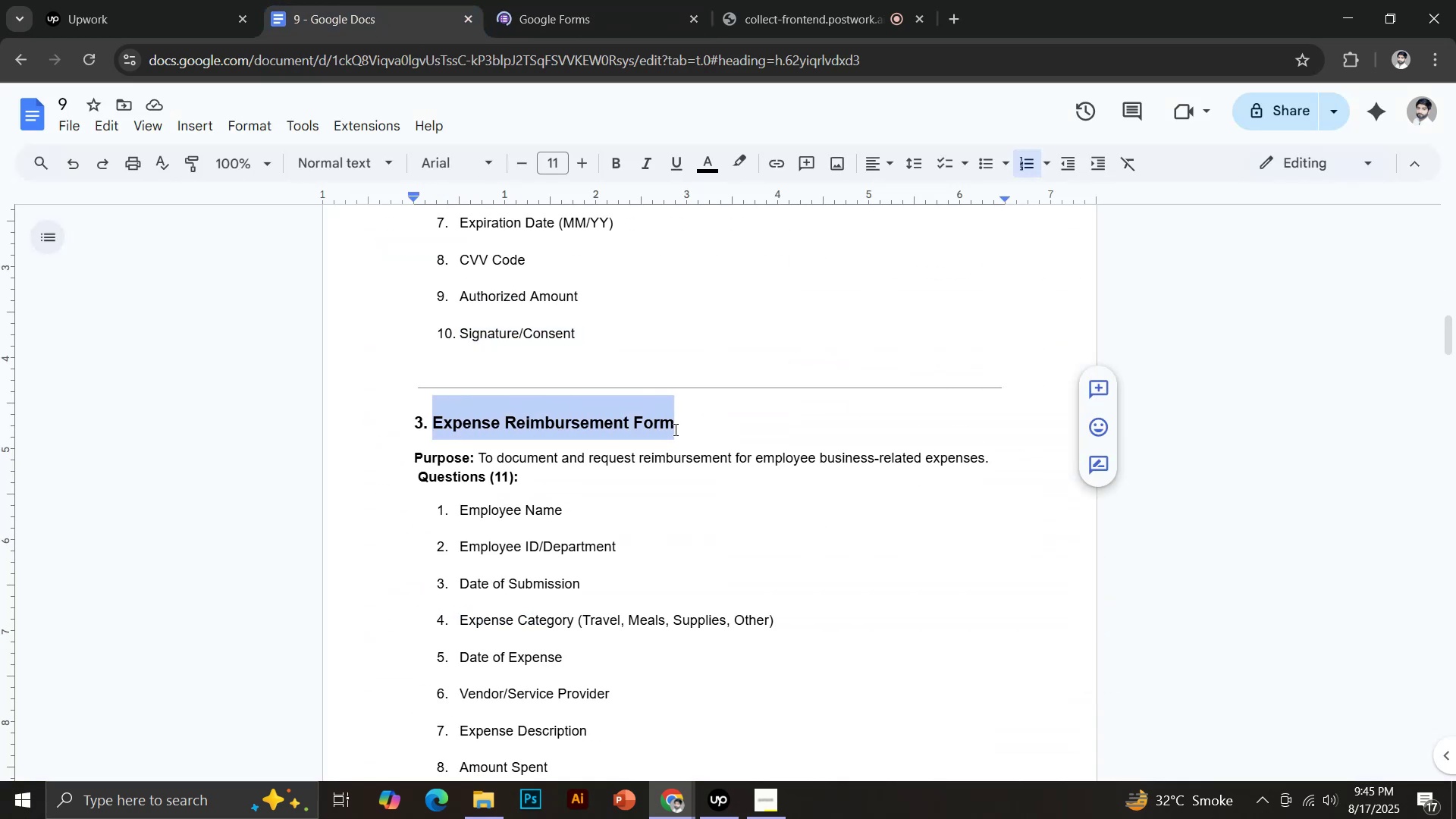 
key(Control+C)
 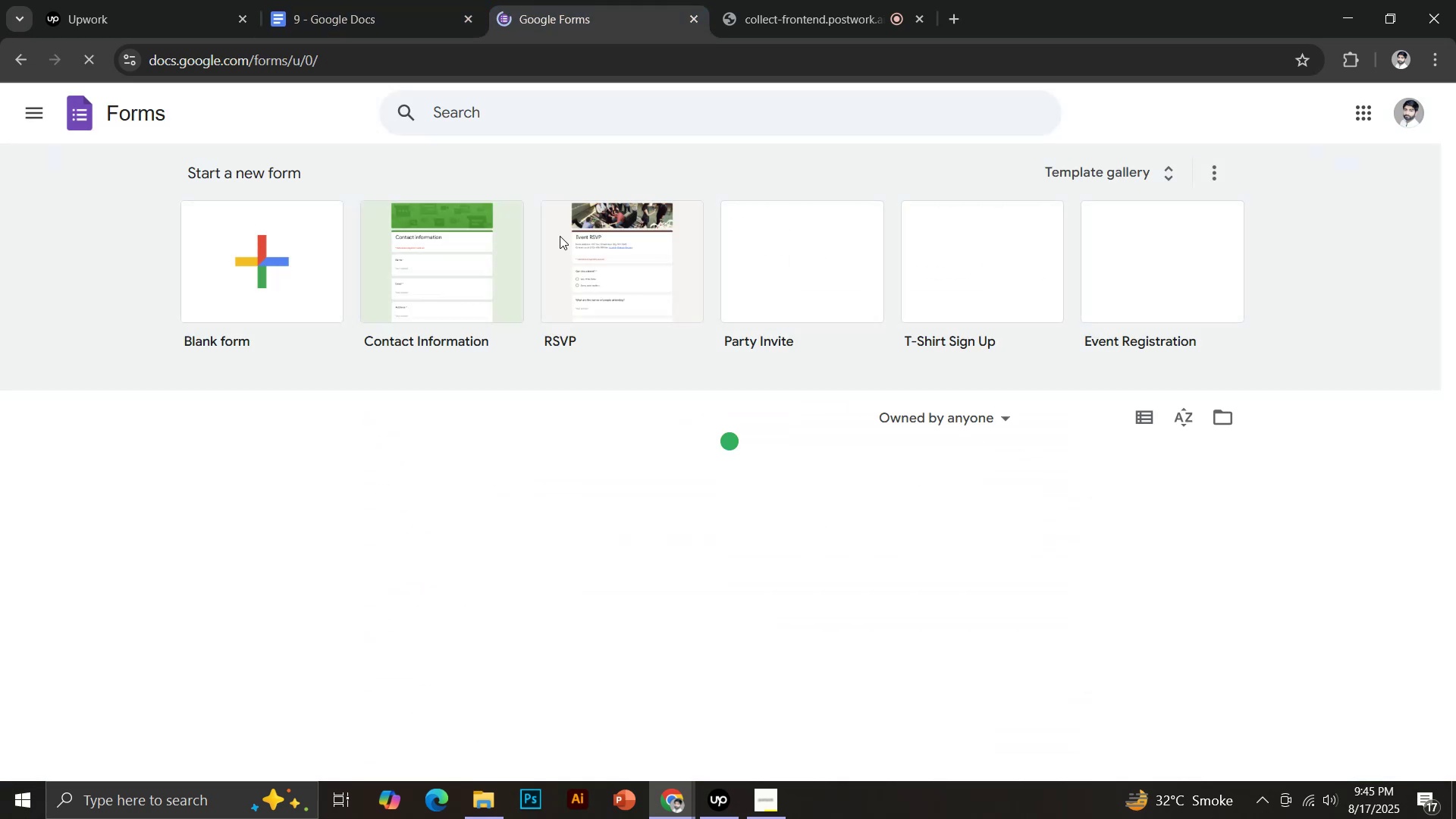 
left_click([271, 268])
 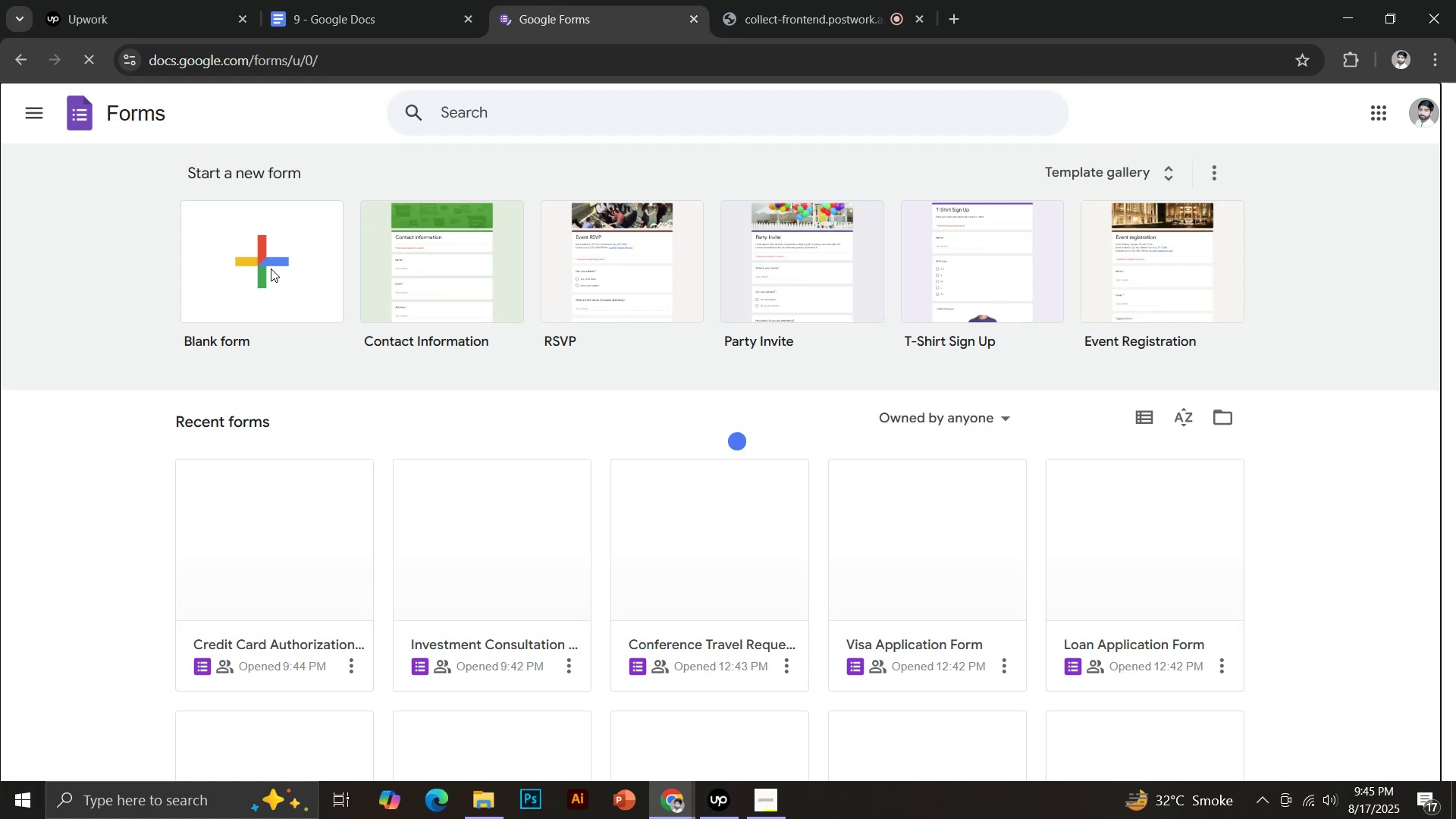 
left_click([441, 235])
 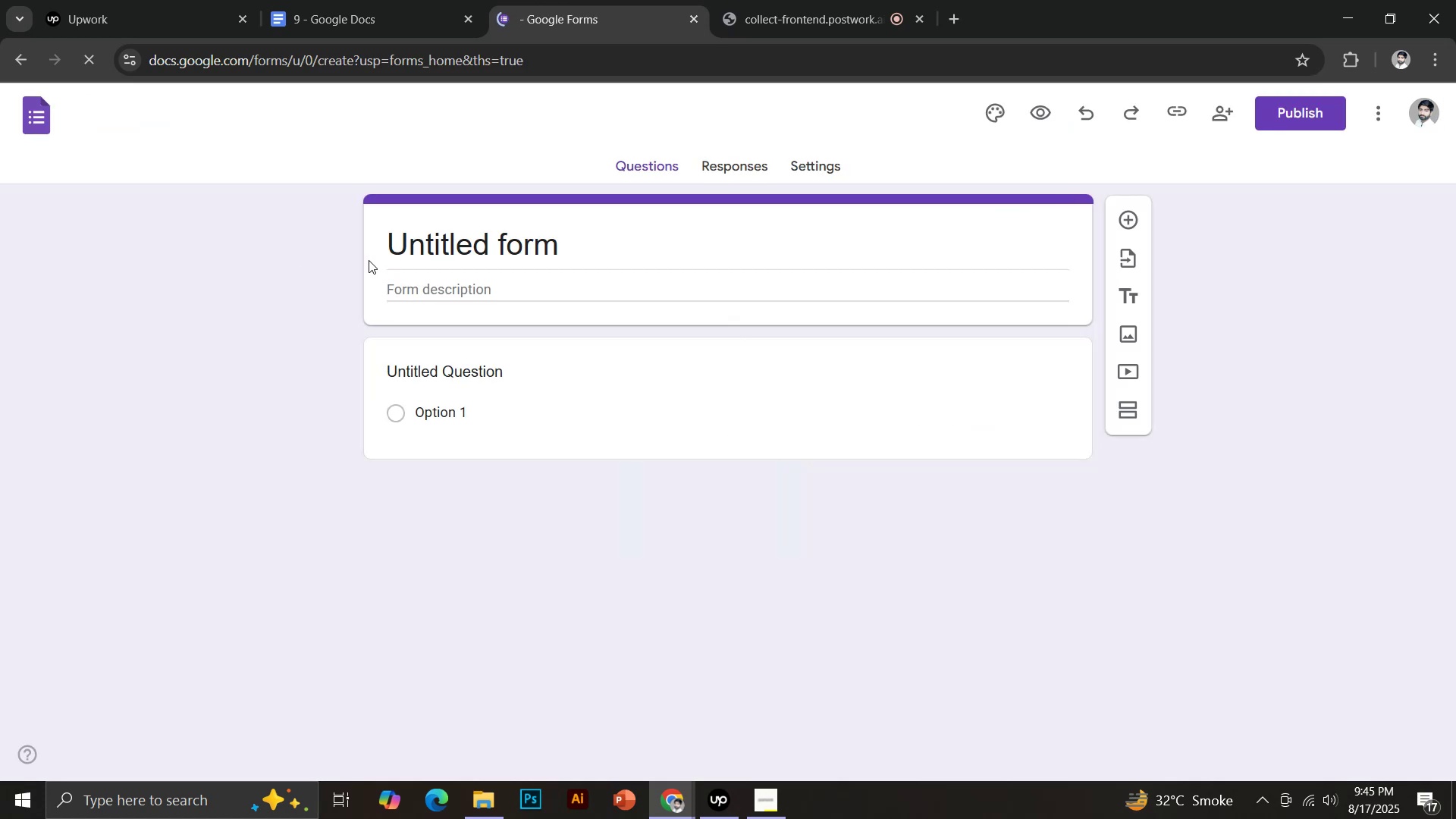 
key(Control+A)
 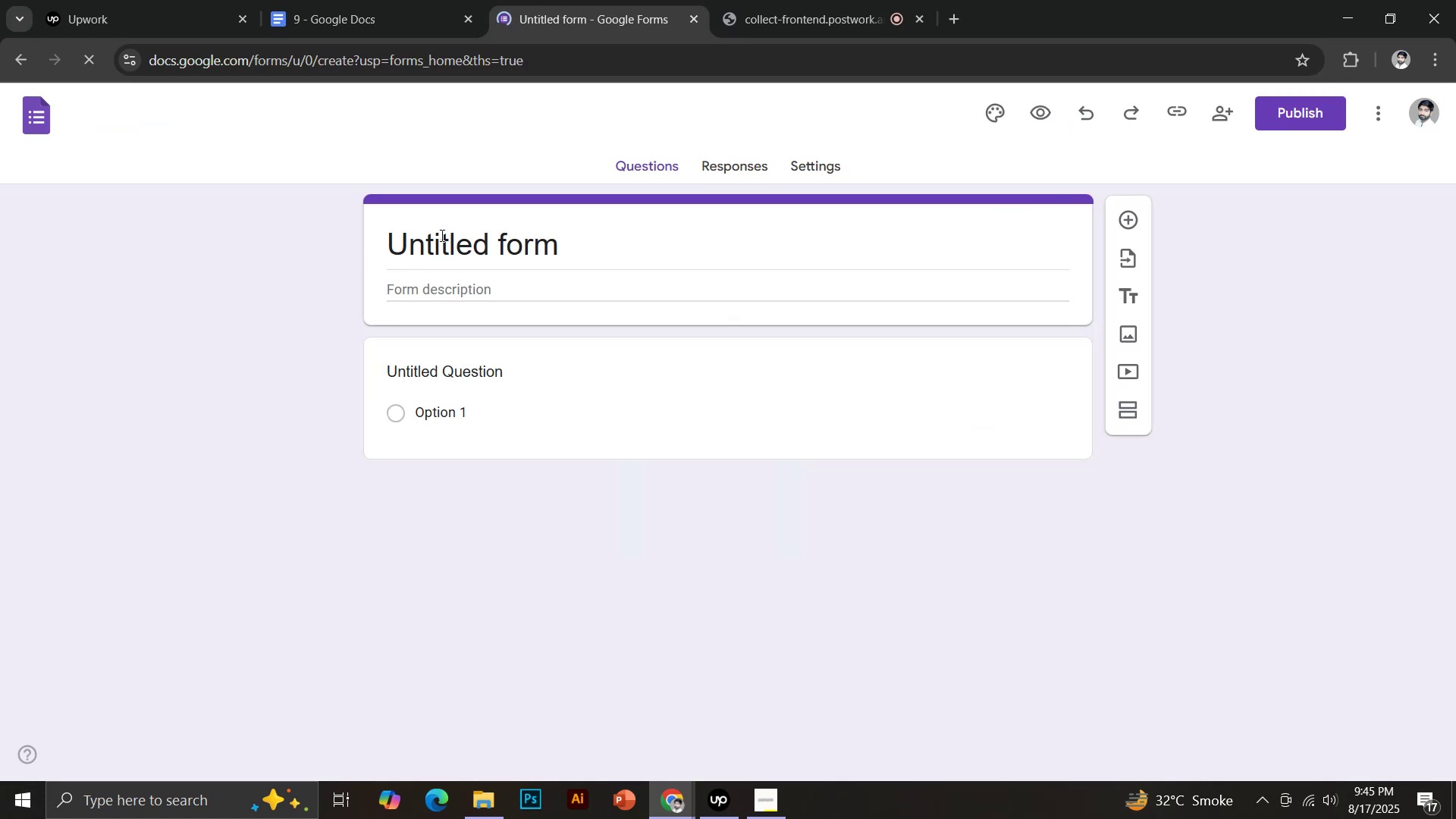 
left_click([441, 235])
 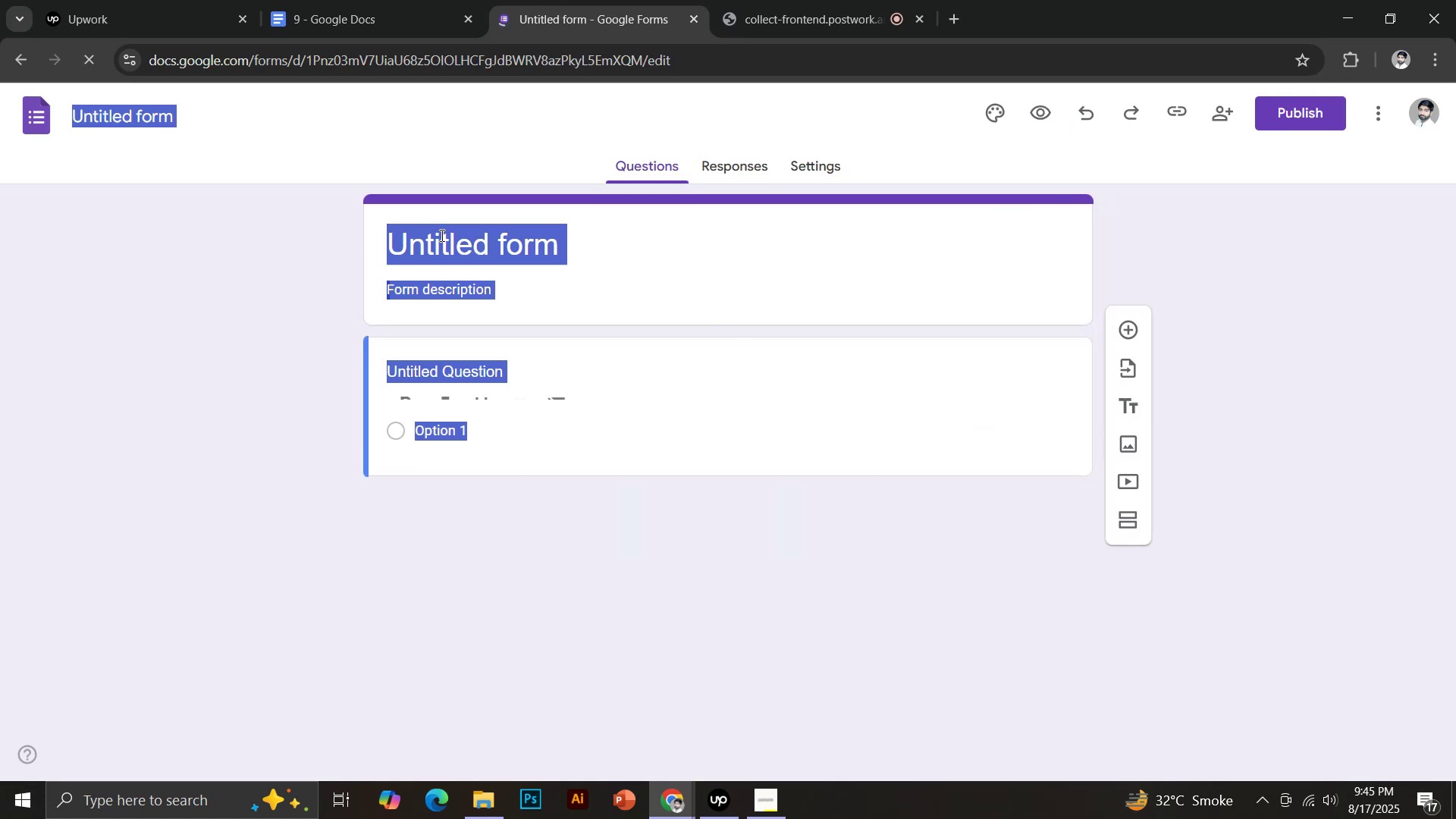 
key(Control+ControlLeft)
 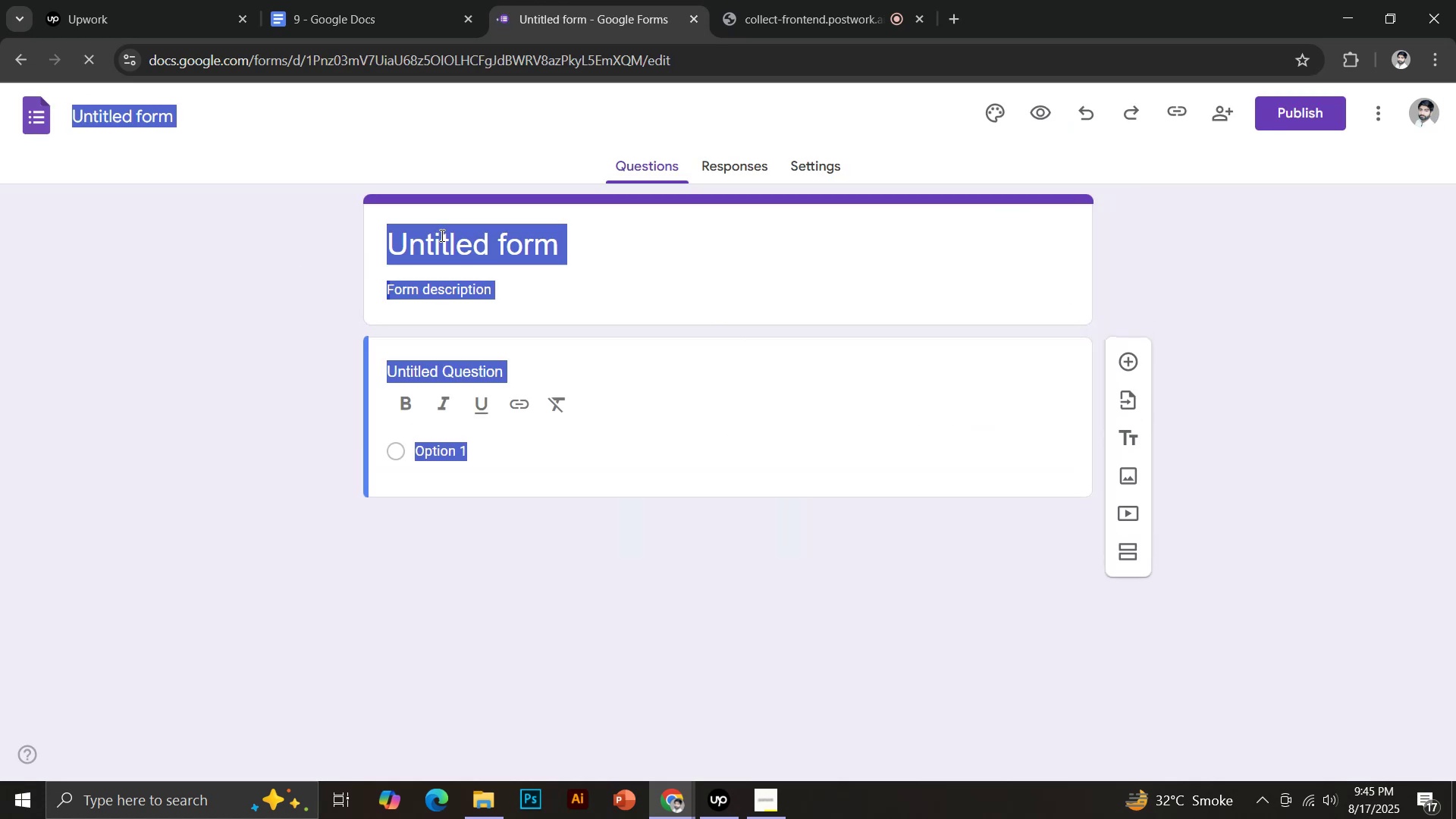 
key(Control+A)
 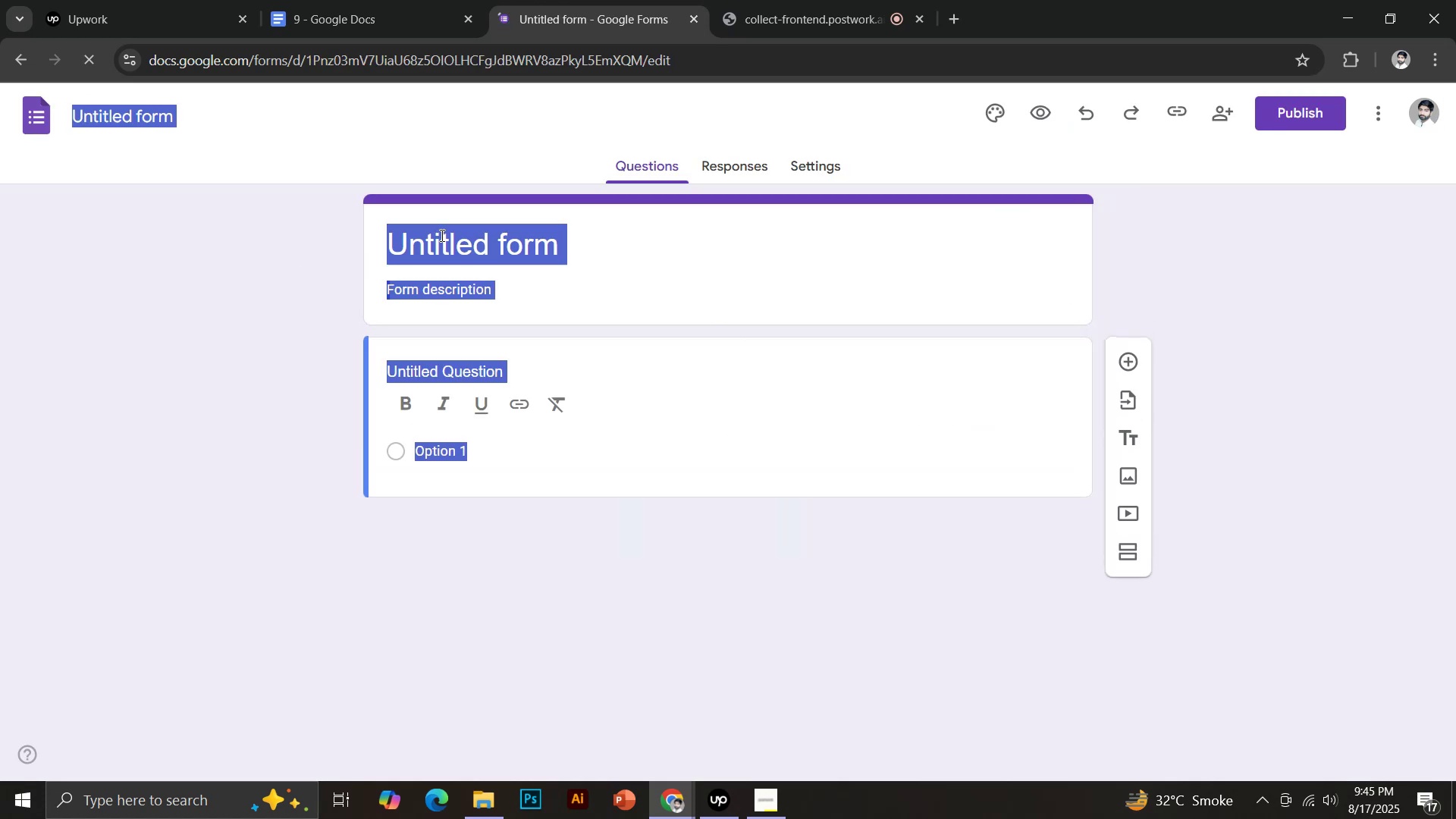 
key(Control+Shift+V)
 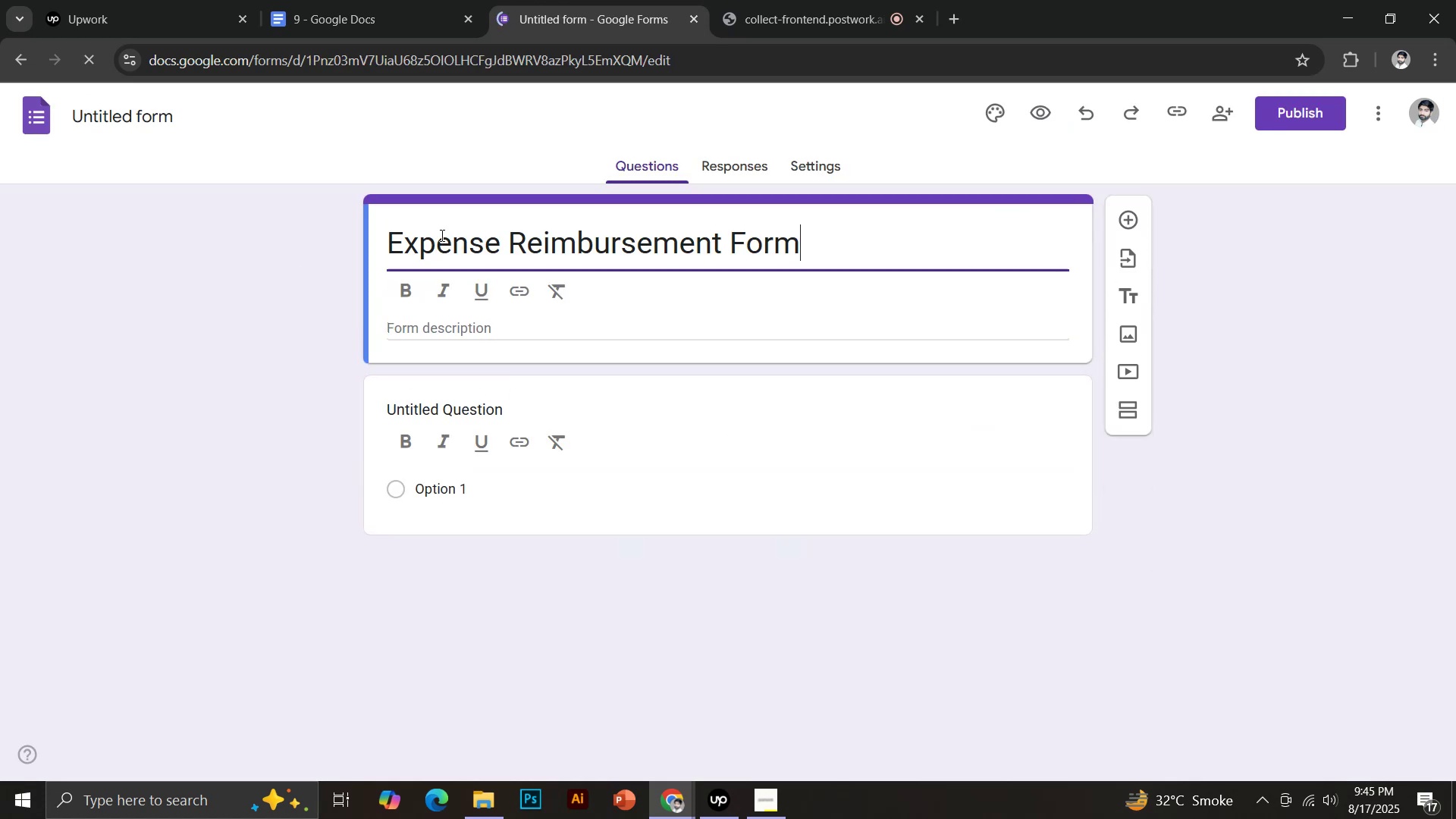 
left_click([391, 0])
 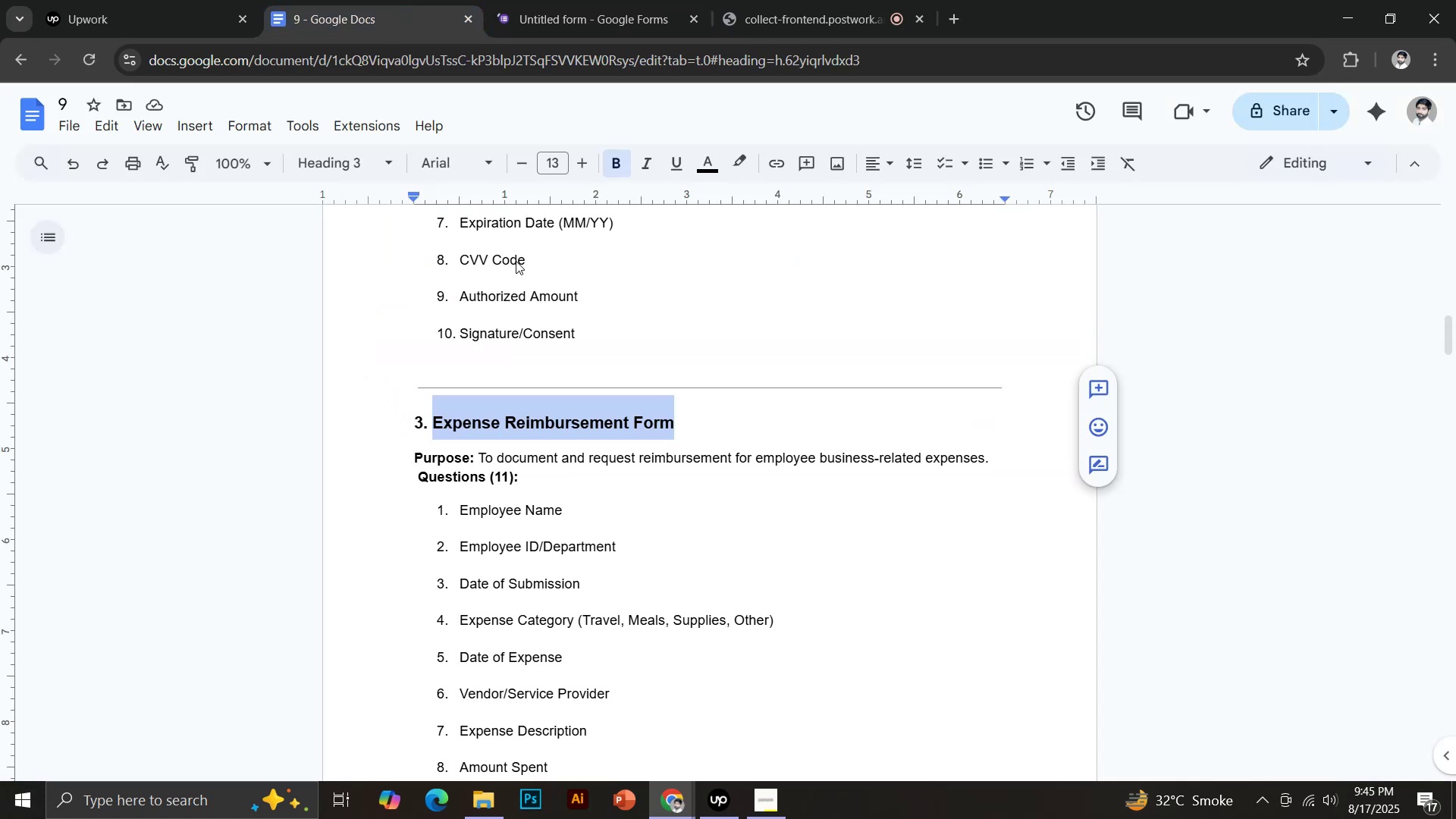 
left_click_drag(start_coordinate=[479, 454], to_coordinate=[998, 461])
 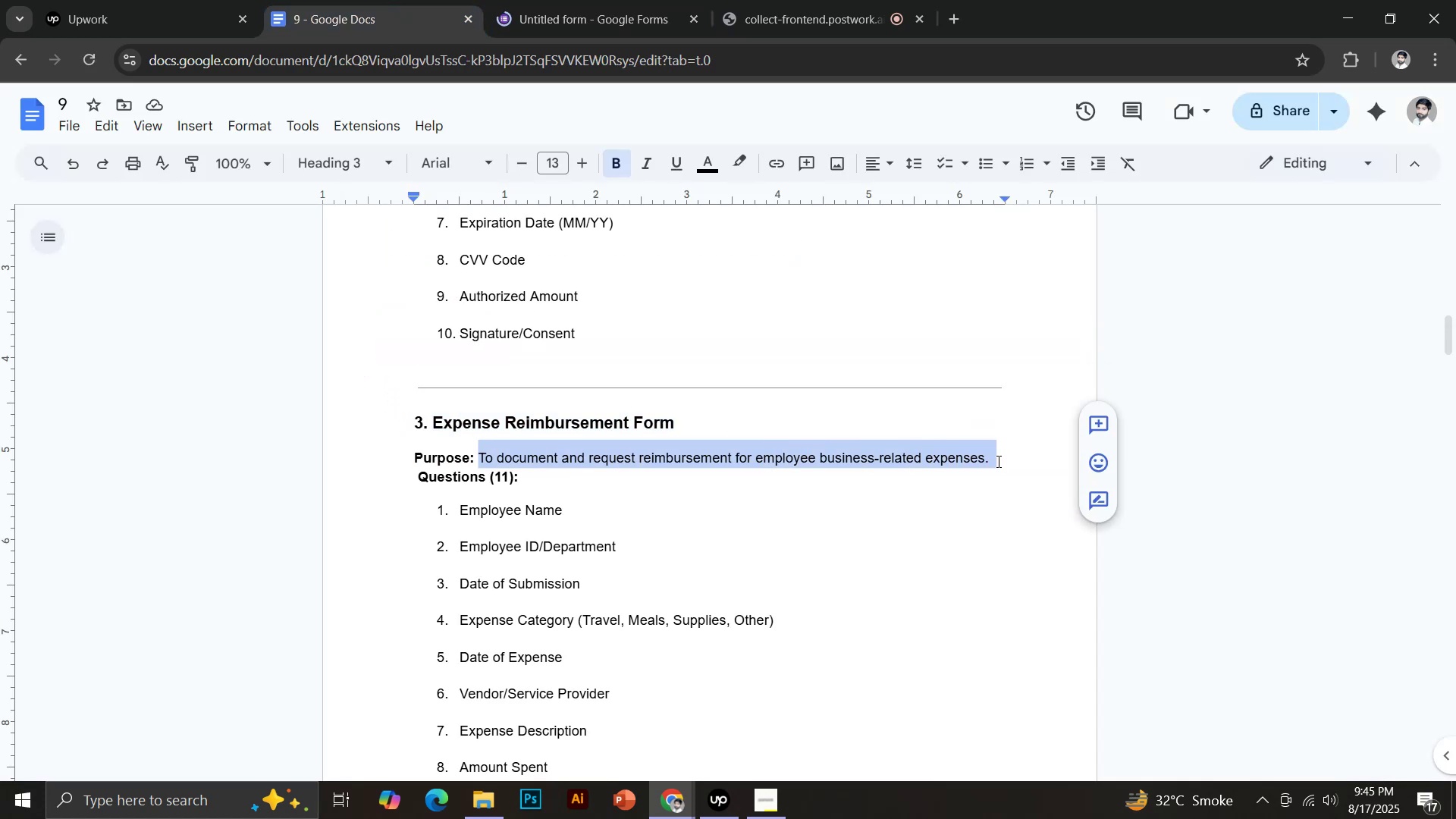 
key(Control+C)
 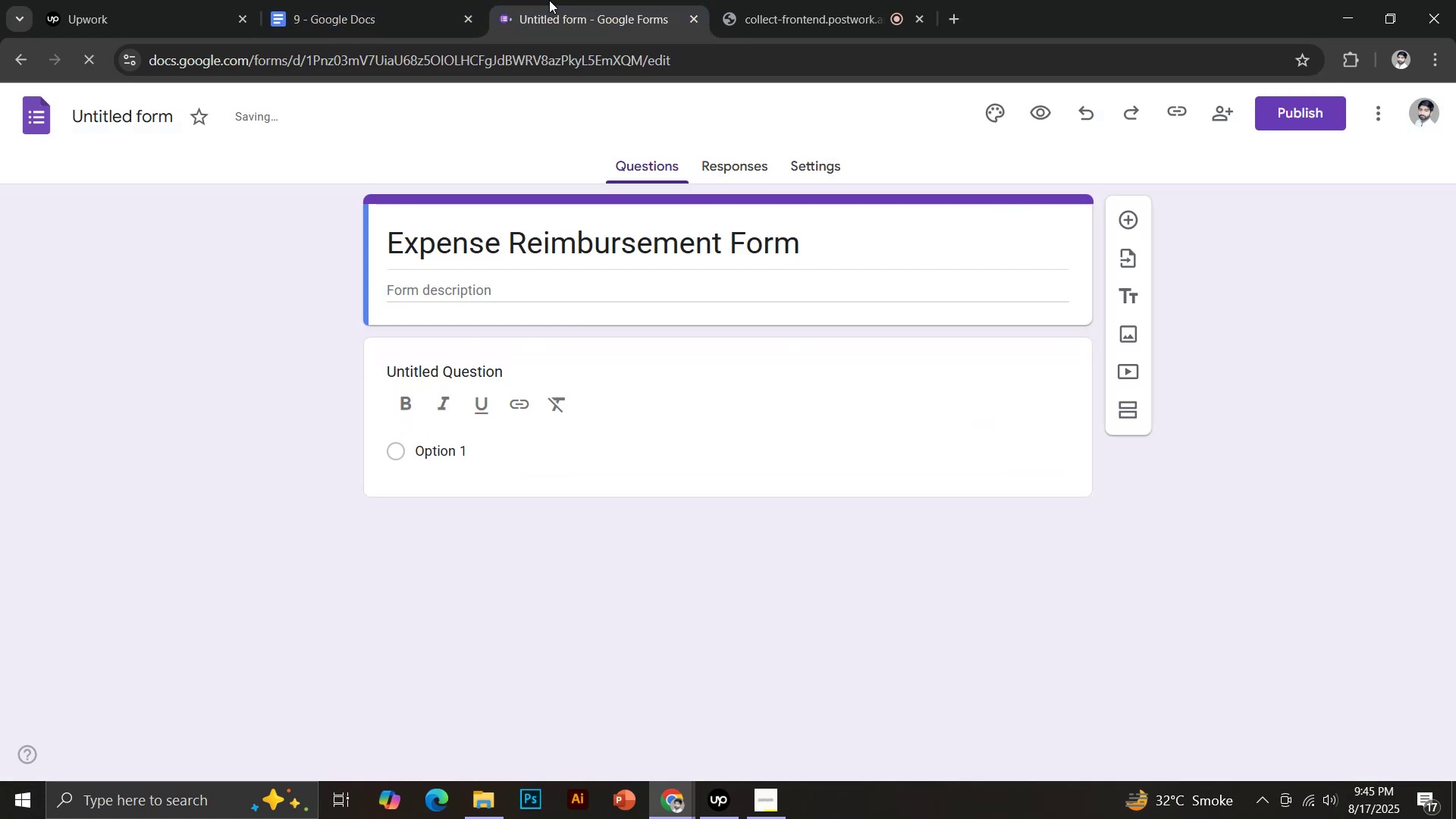 
key(Control+Shift+V)
 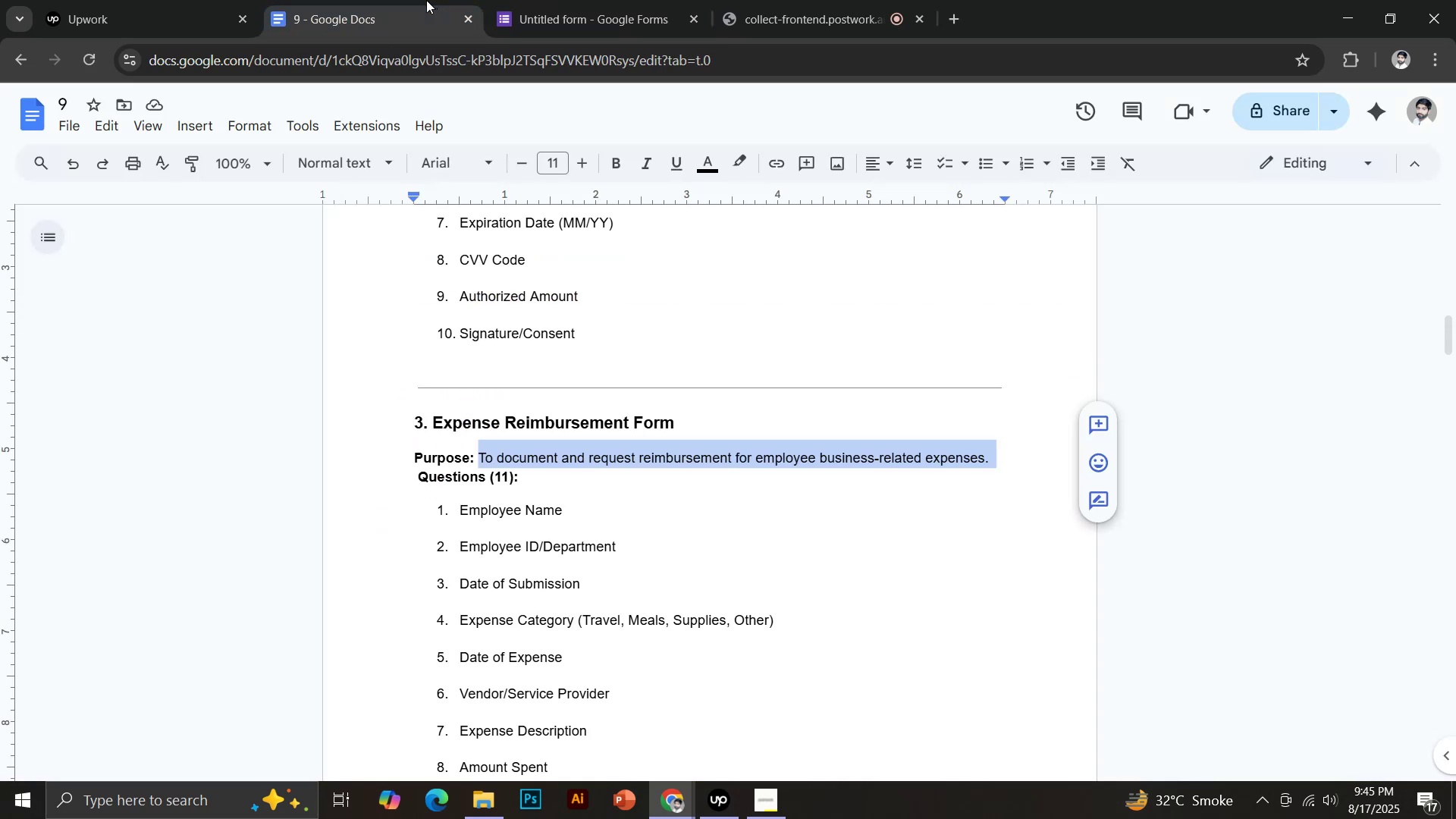 
left_click_drag(start_coordinate=[461, 516], to_coordinate=[579, 516])
 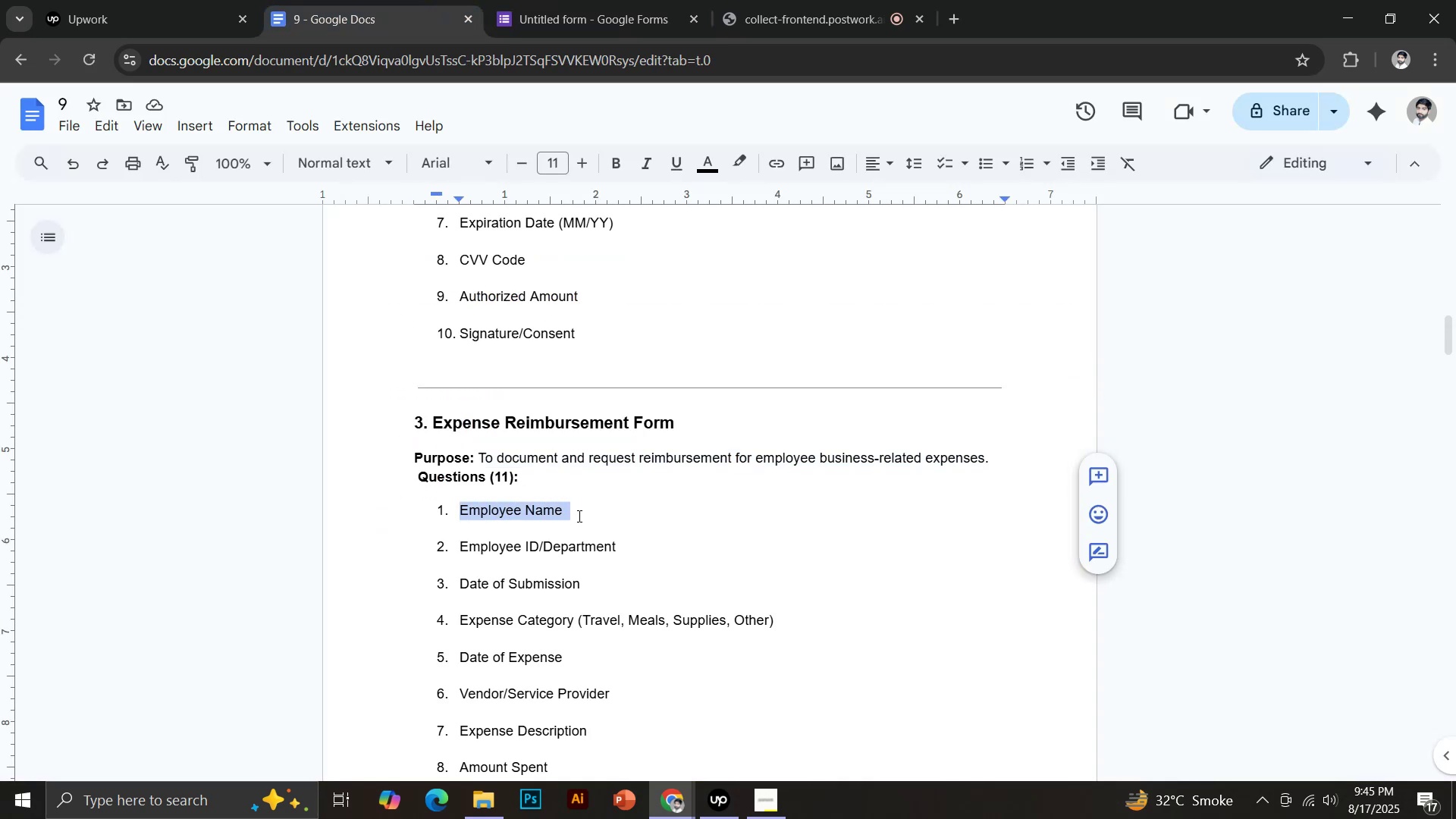 
key(Control+C)
 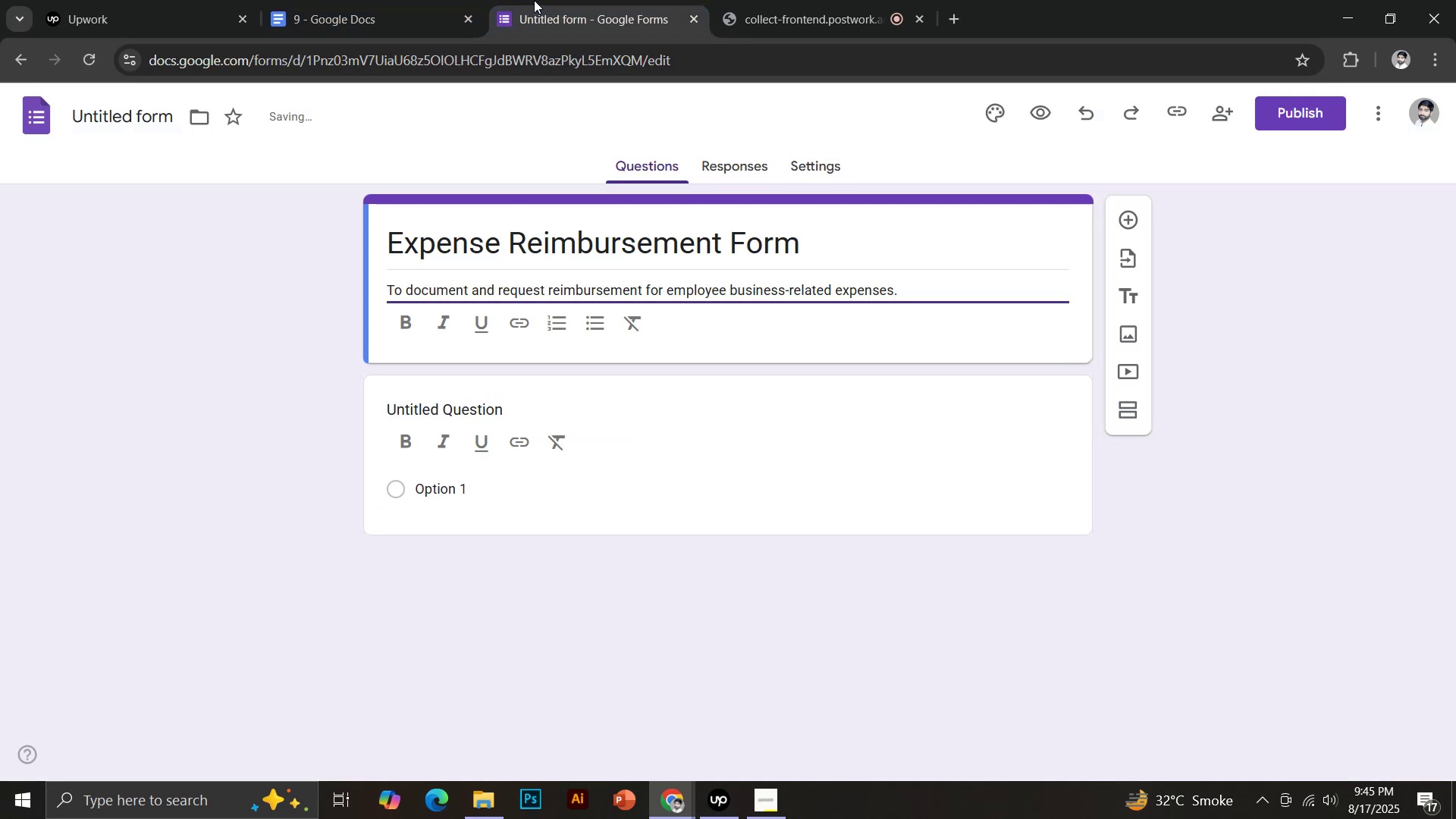 
left_click([143, 113])
 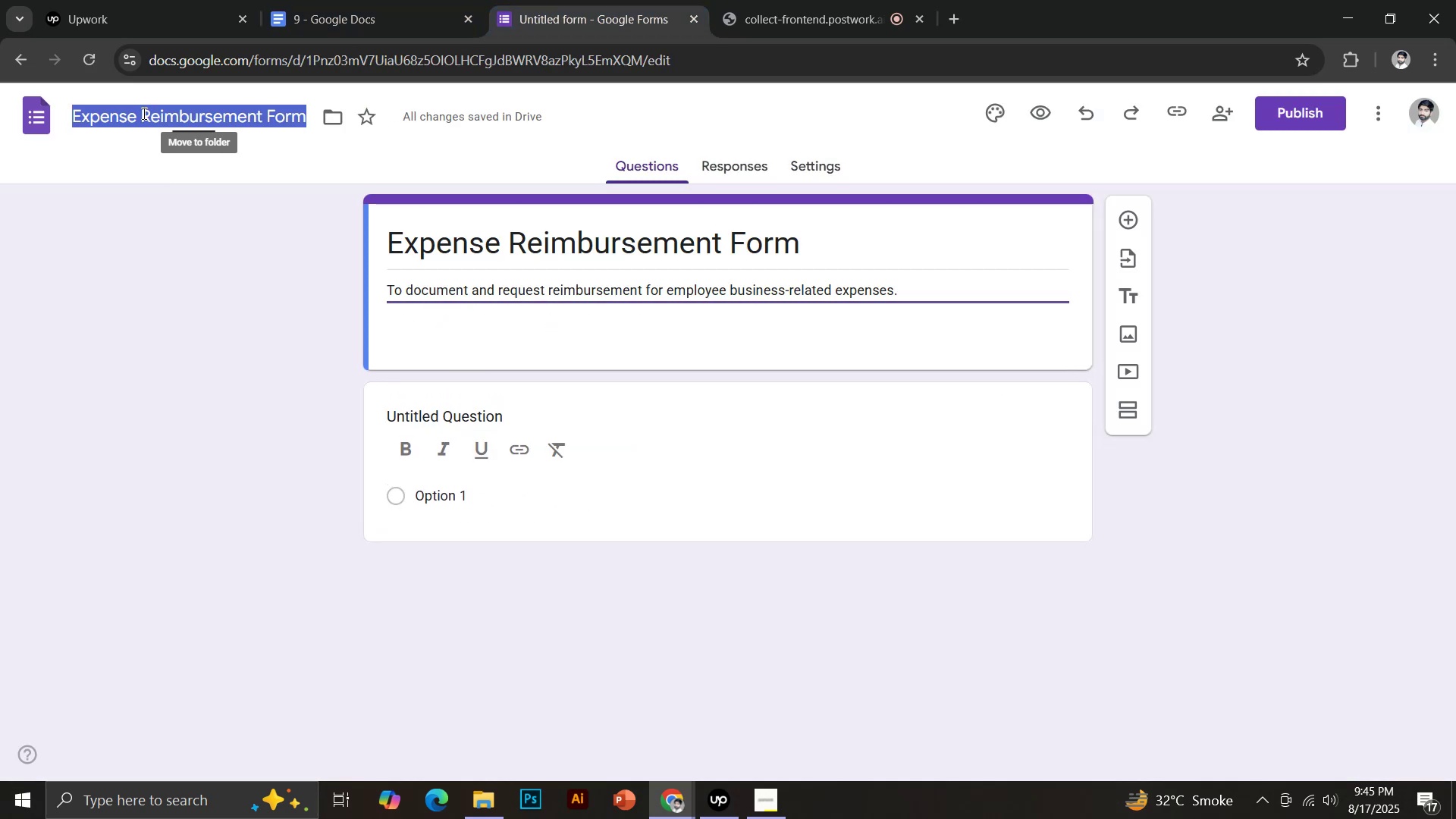 
left_click([435, 368])
 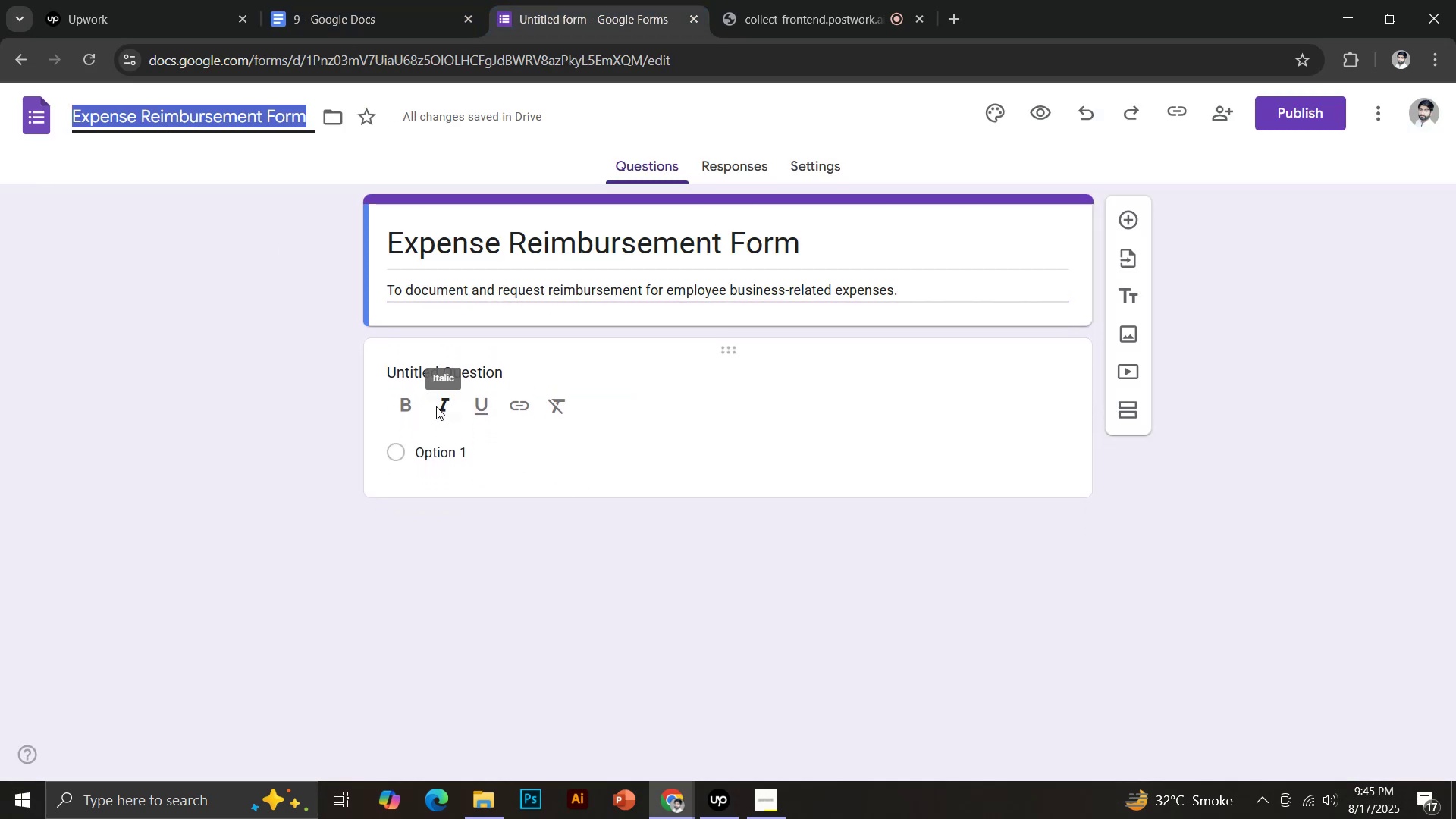 
hold_key(key=ControlLeft, duration=0.5)
 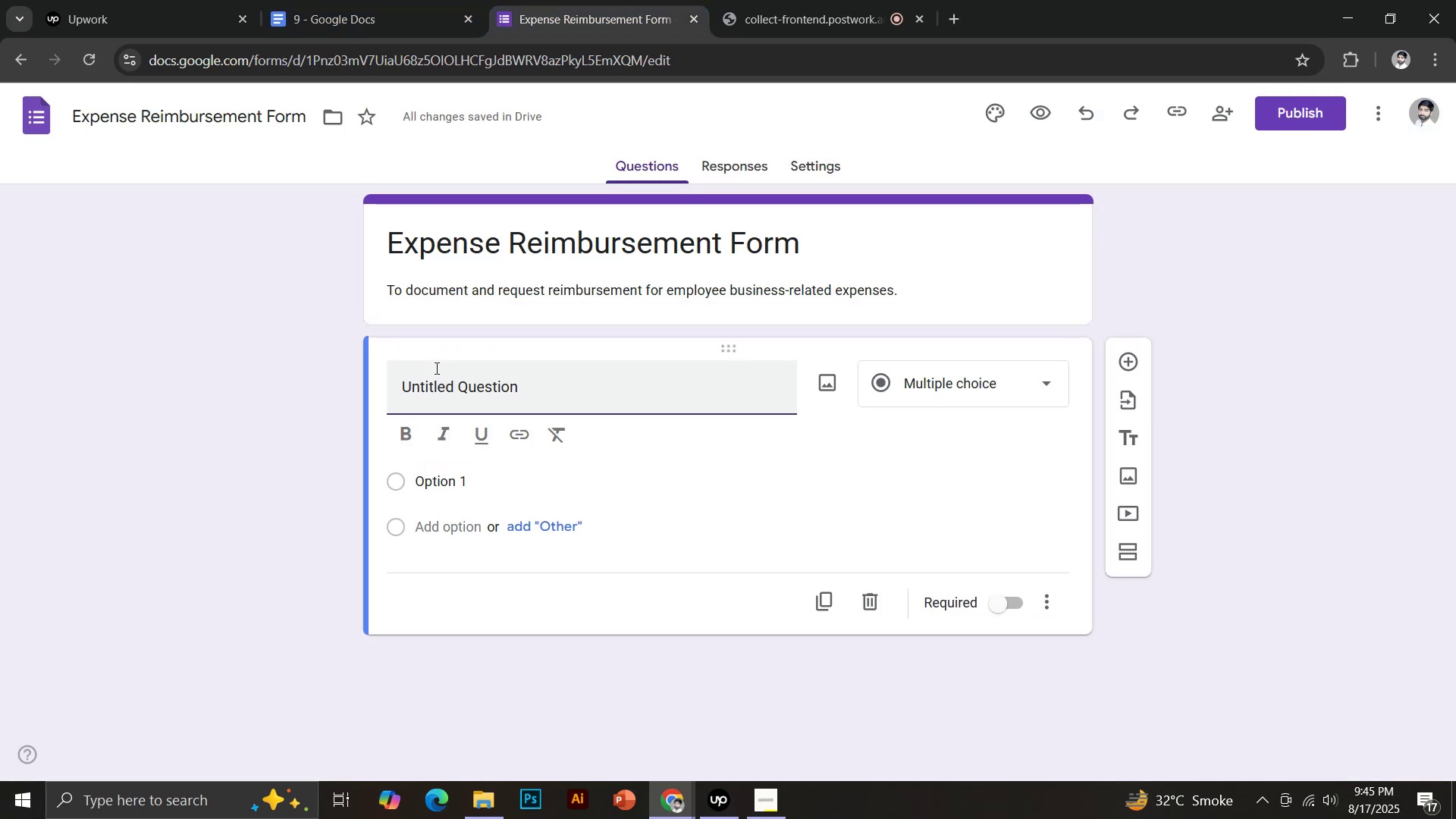 
hold_key(key=ShiftLeft, duration=0.42)
 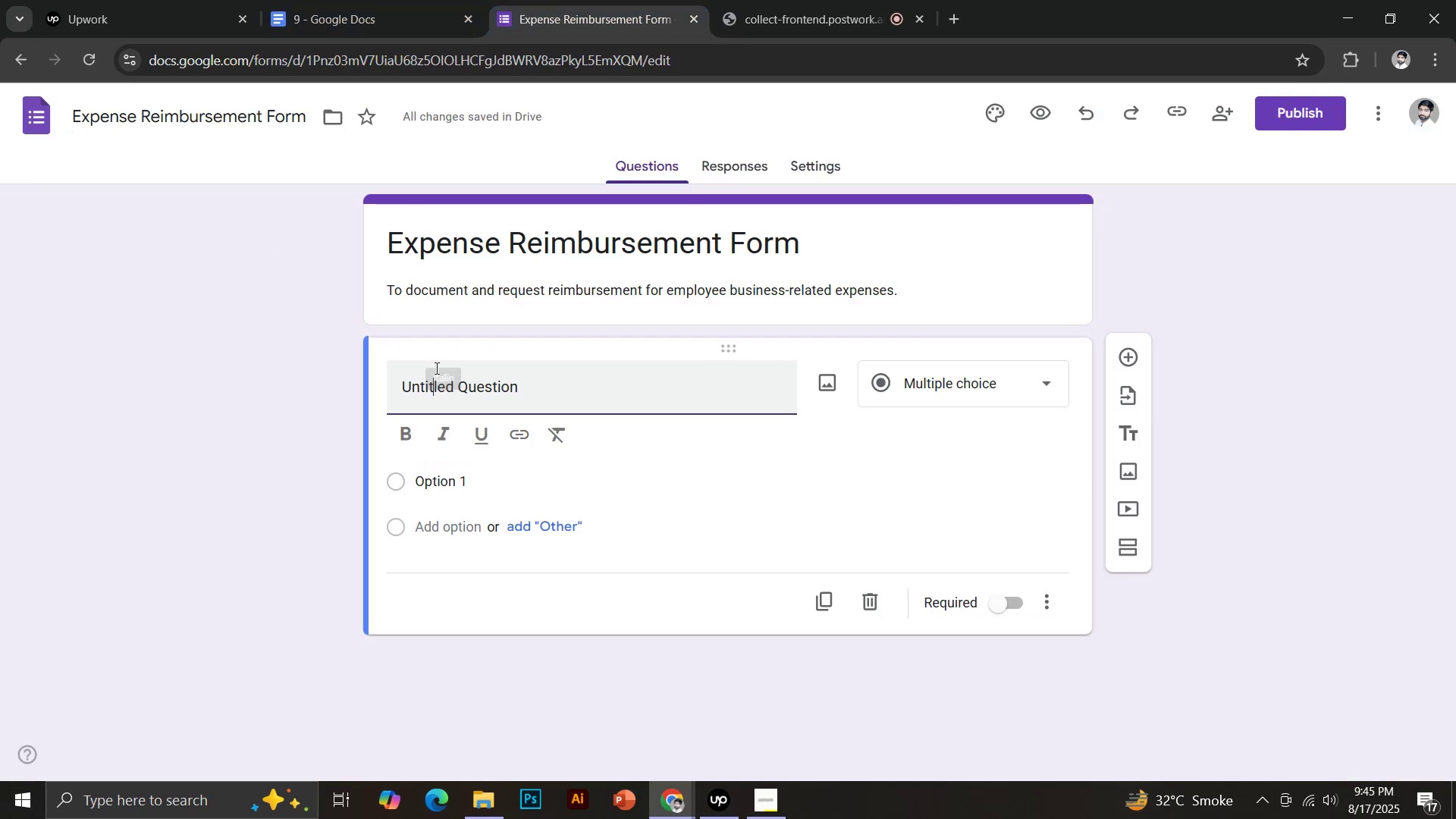 
key(Control+ControlLeft)
 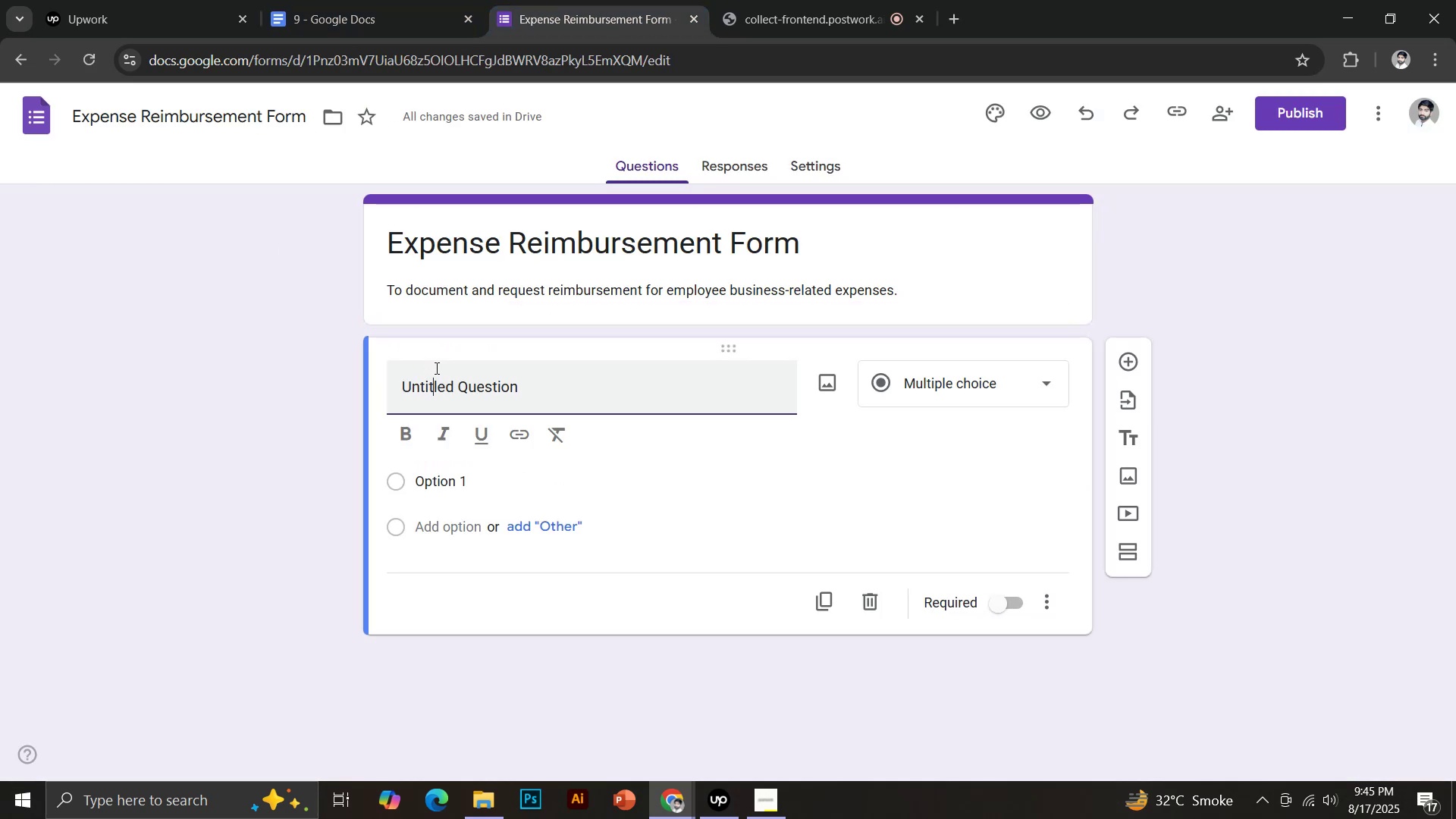 
key(Control+A)
 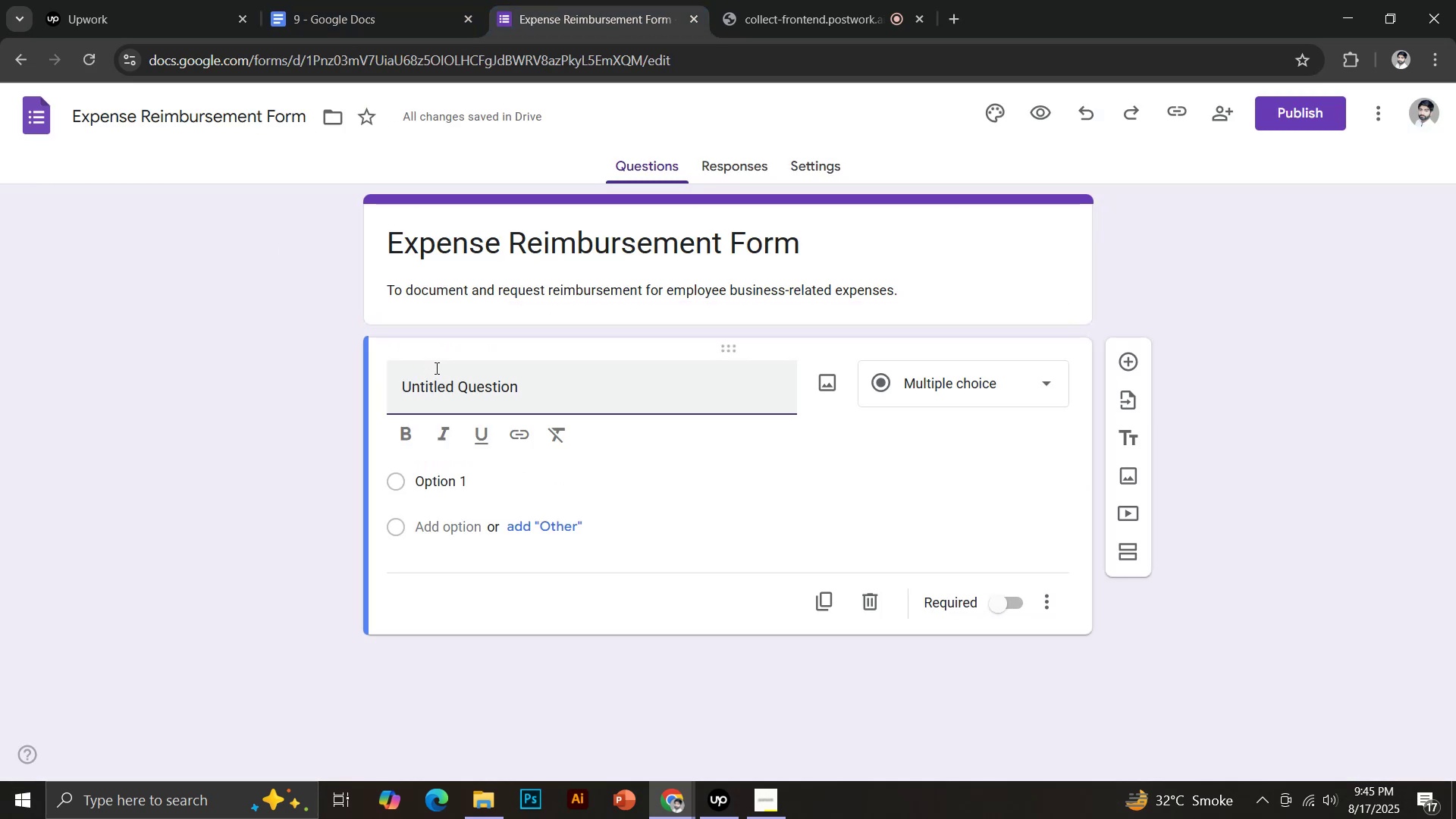 
key(Control+Shift+V)
 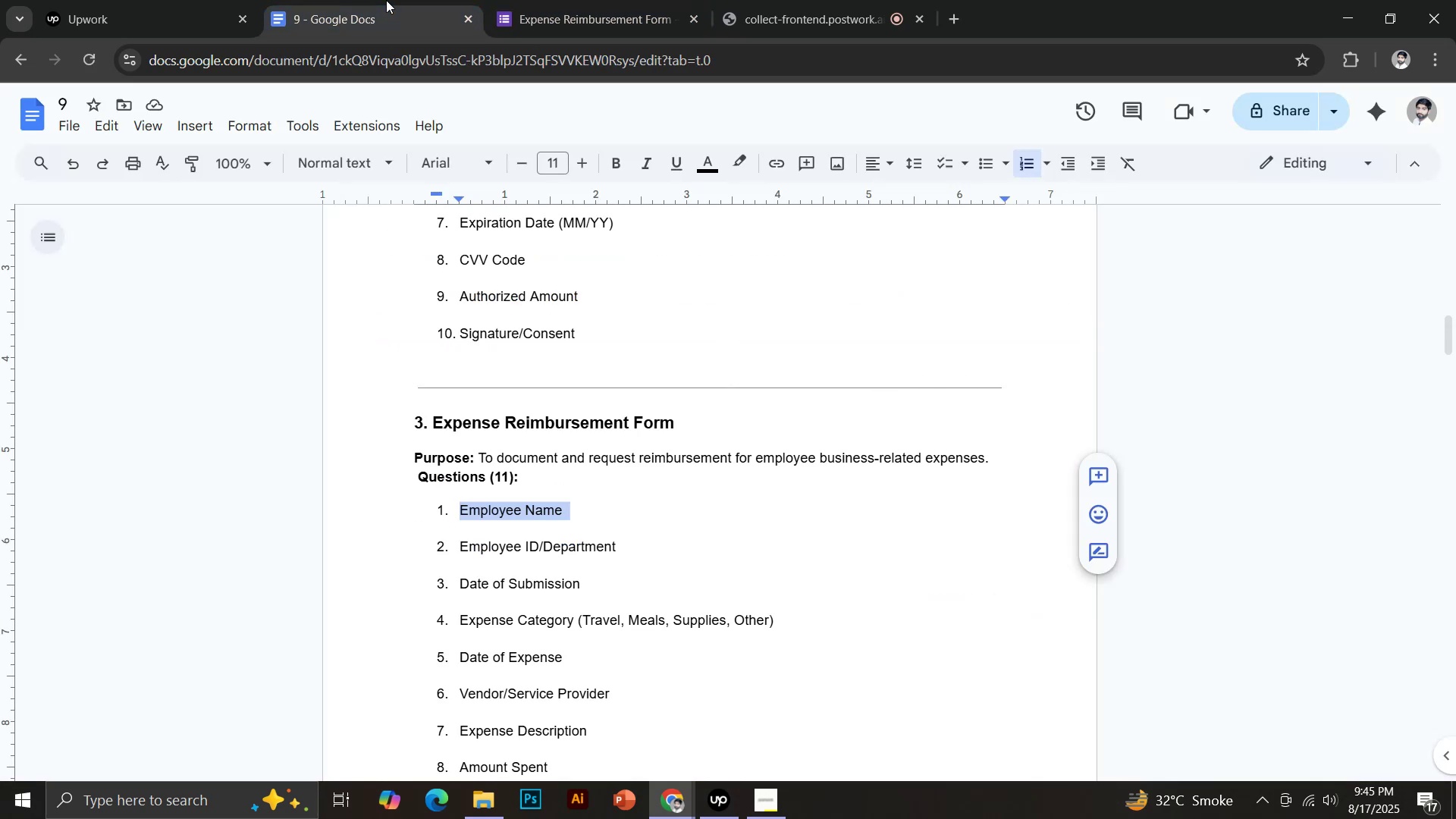 
left_click_drag(start_coordinate=[461, 553], to_coordinate=[632, 552])
 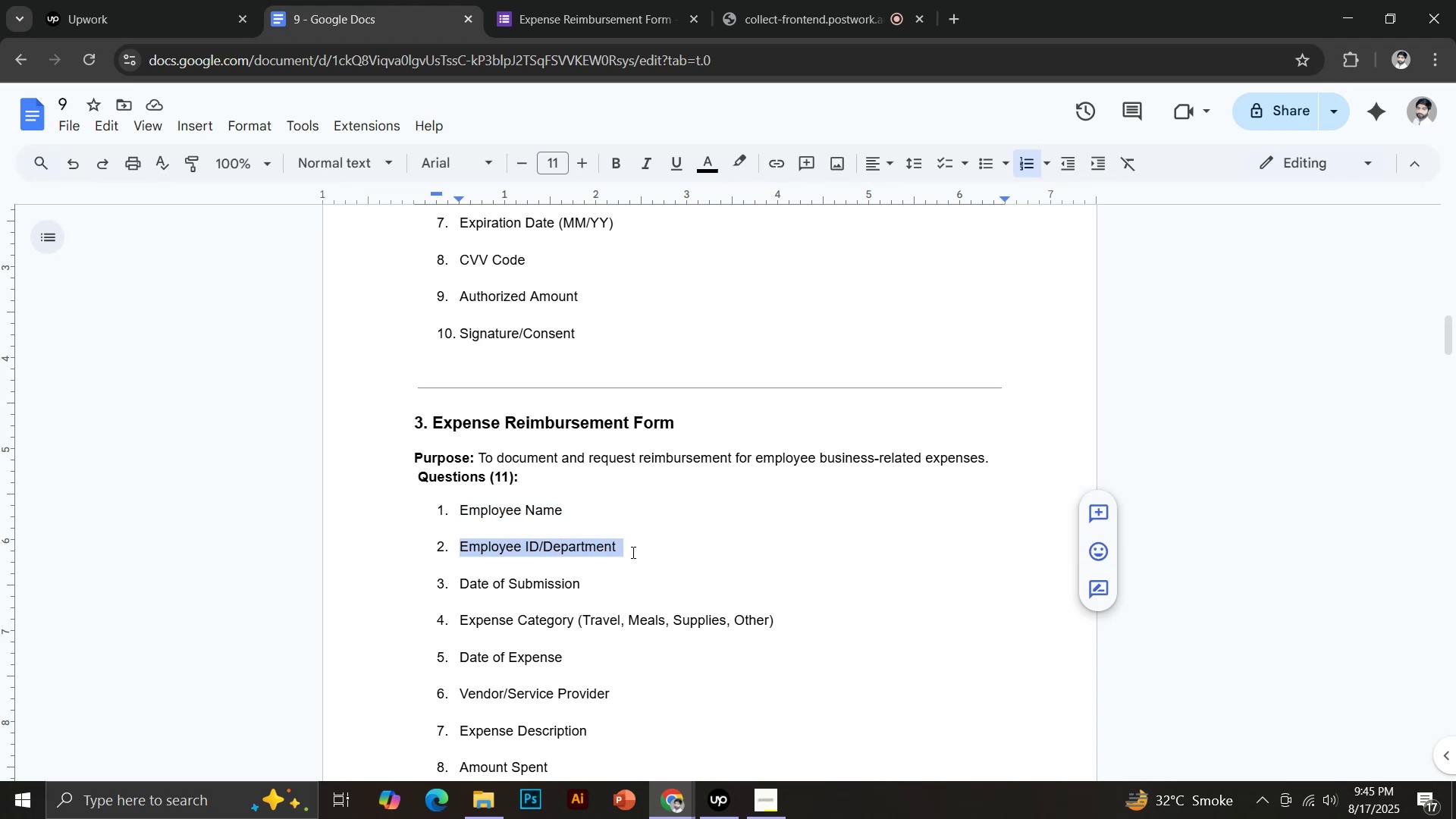 
key(Control+C)
 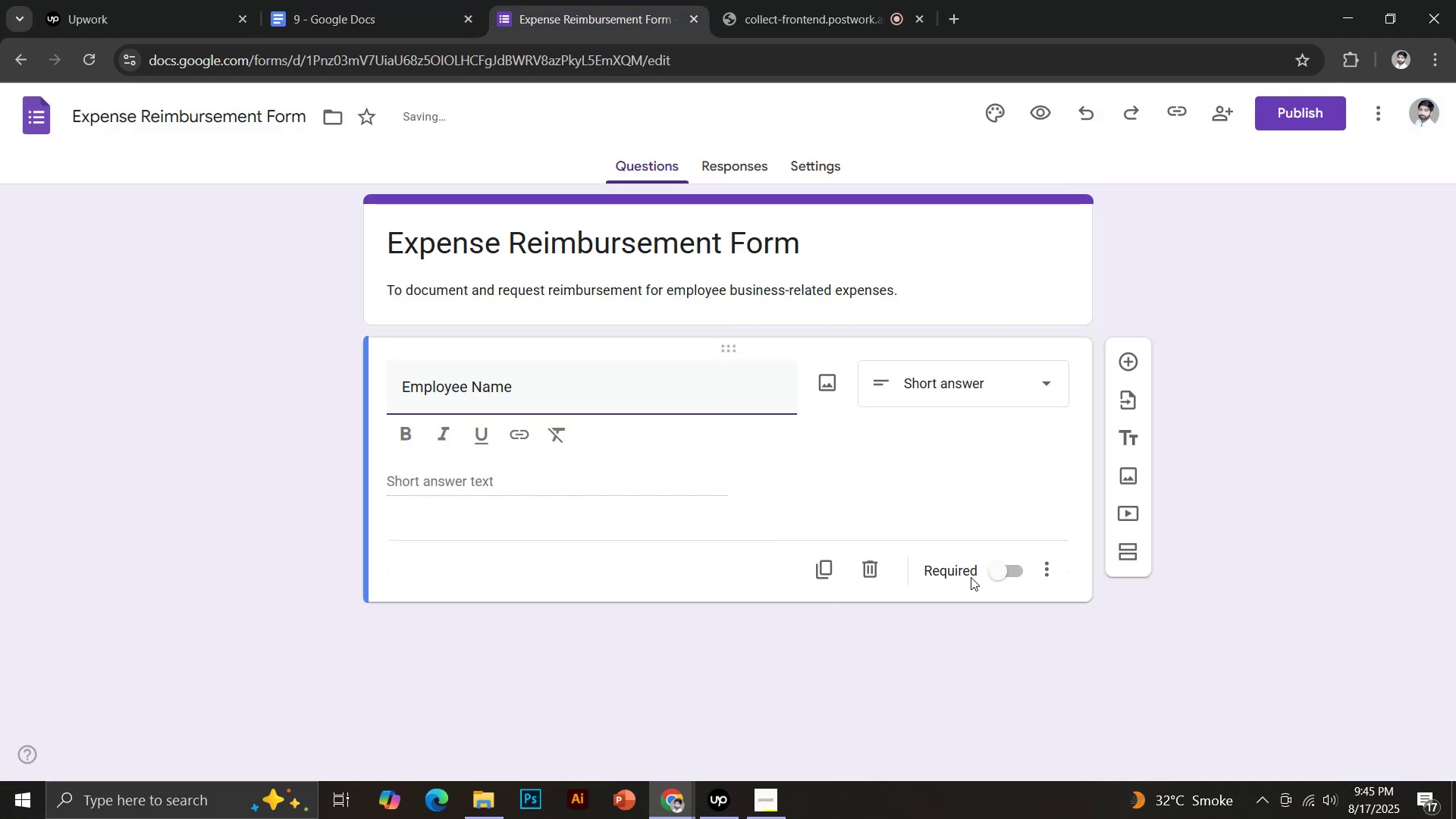 
left_click([1127, 370])
 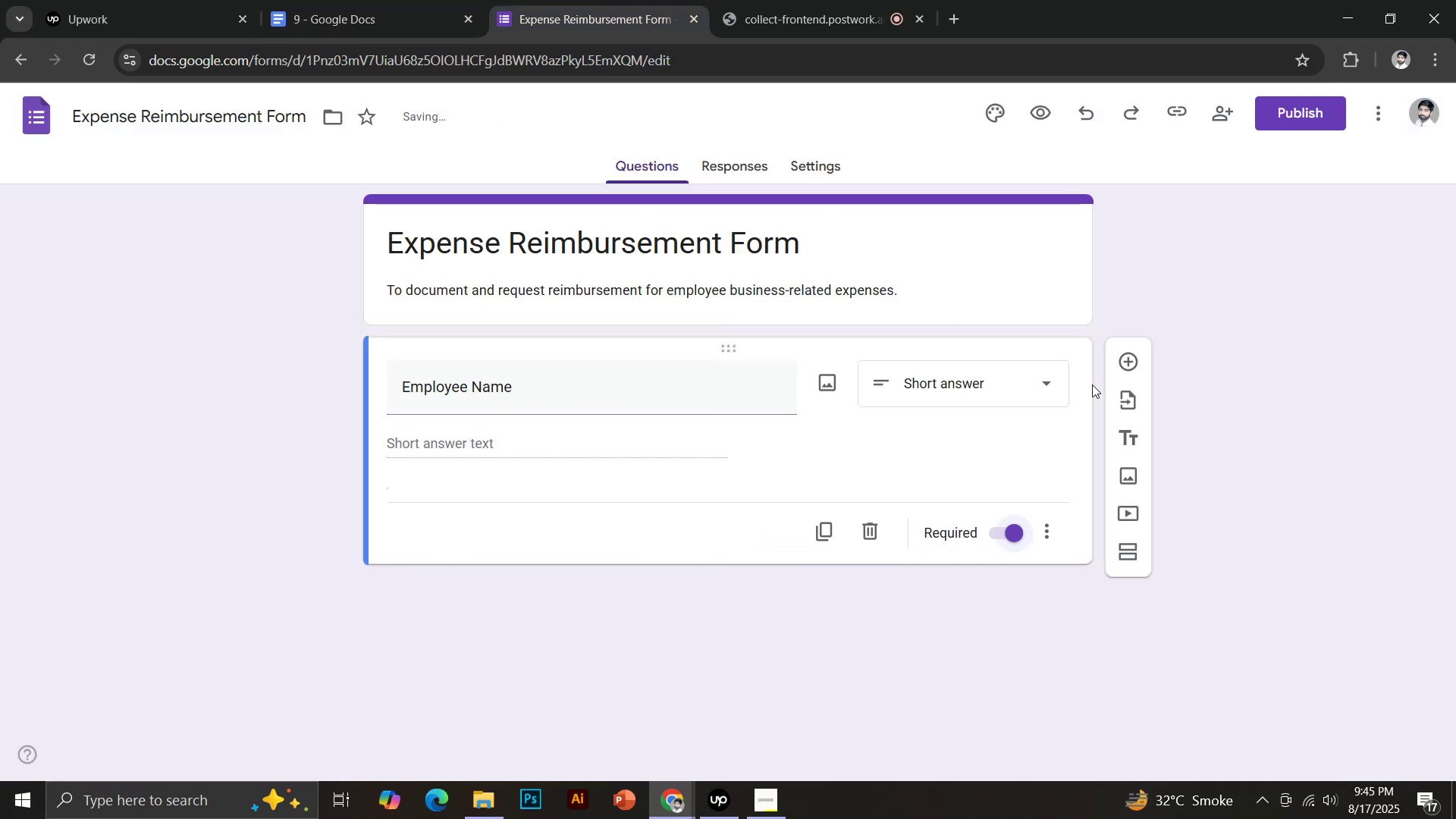 
key(Control+Shift+V)
 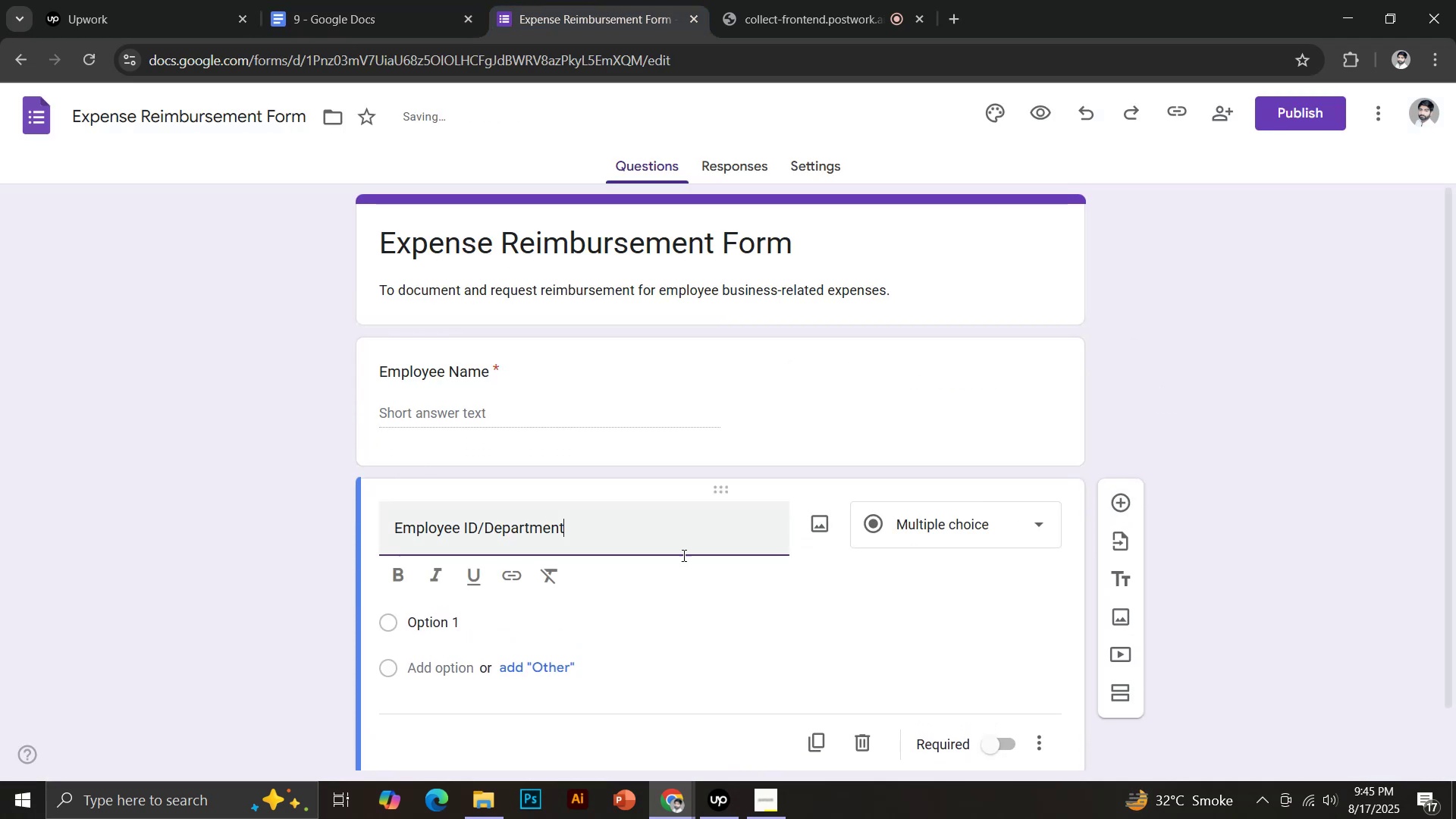 
left_click([990, 749])
 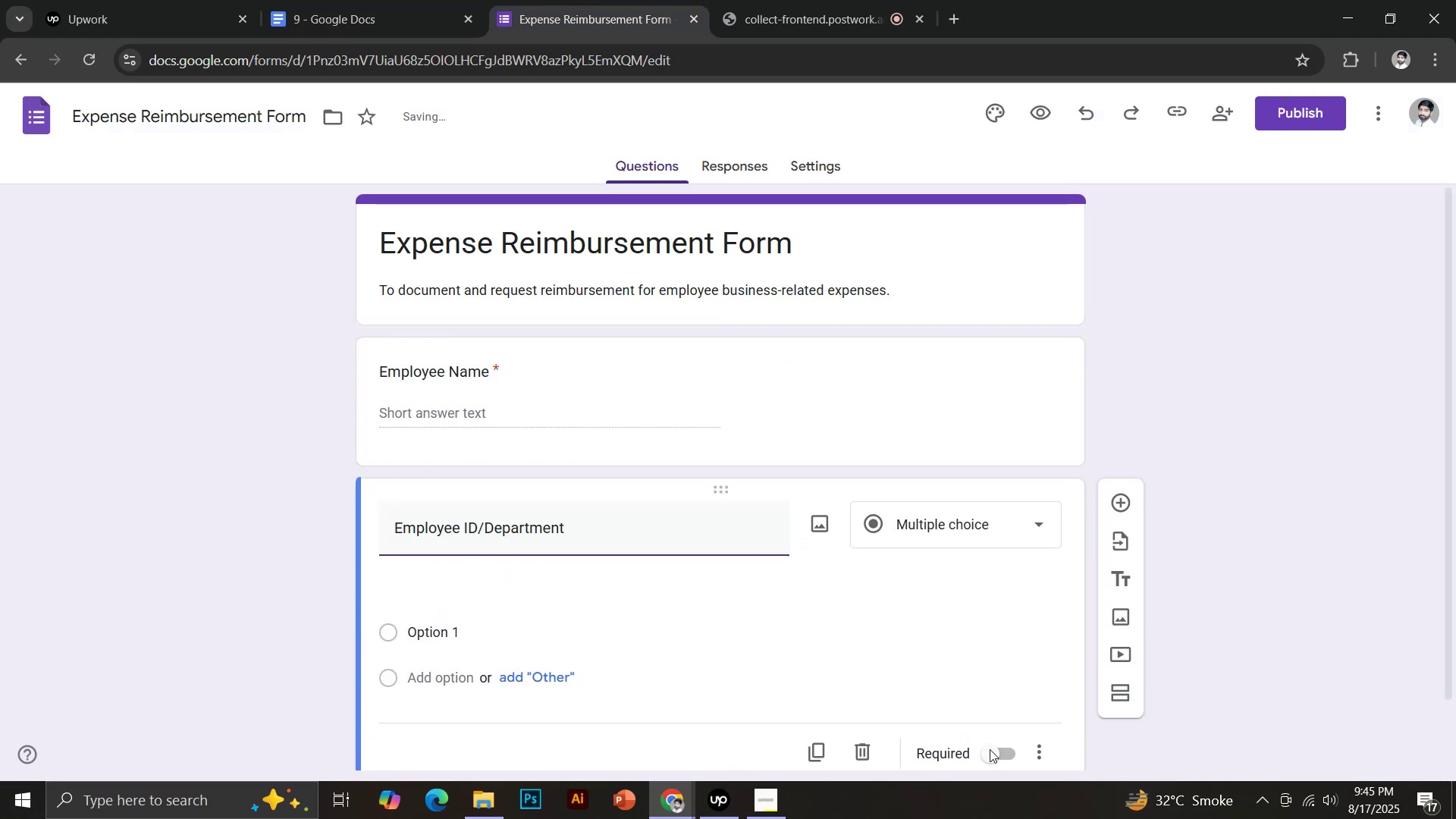 
left_click([1004, 673])
 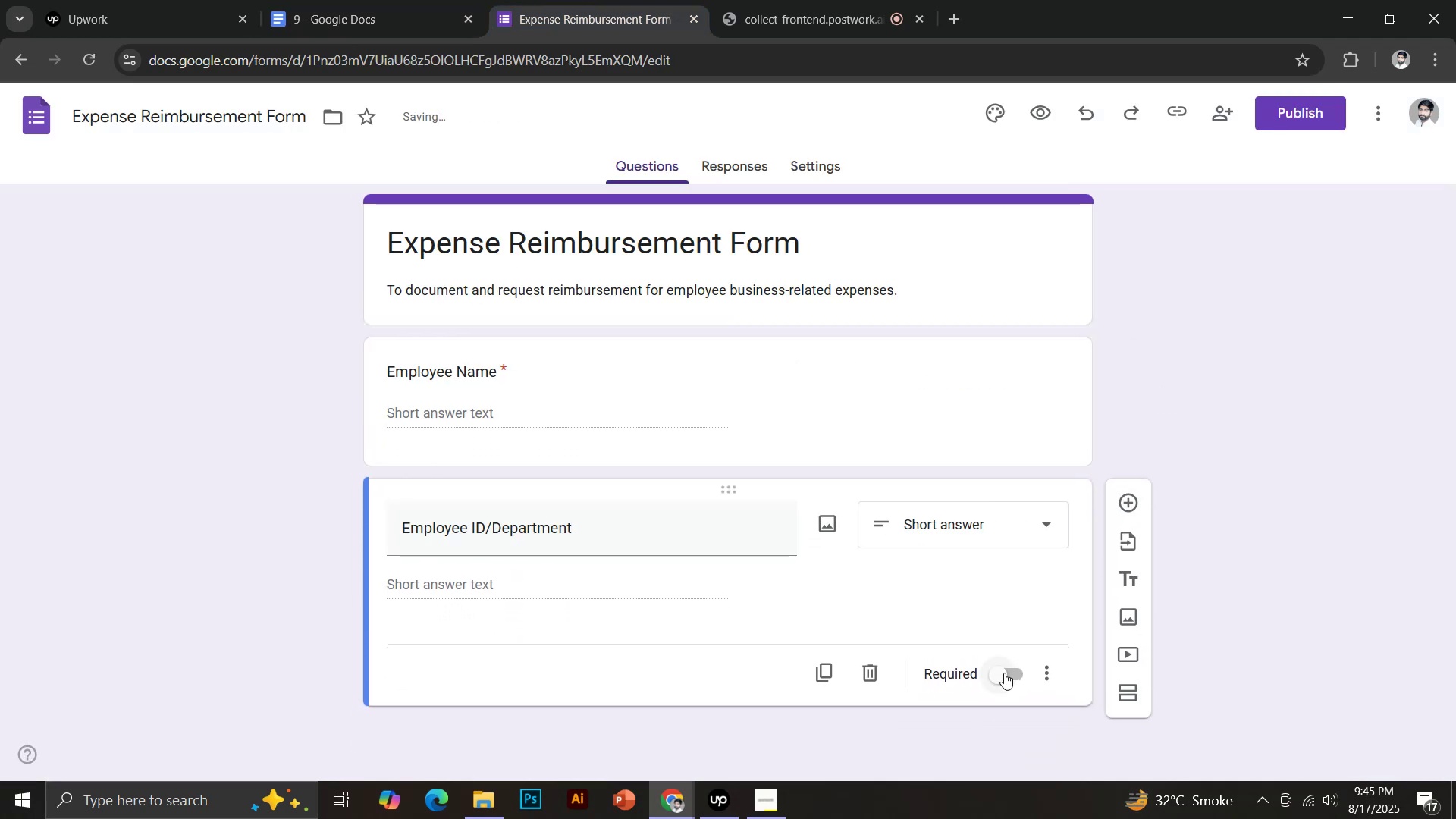 
left_click([1124, 505])
 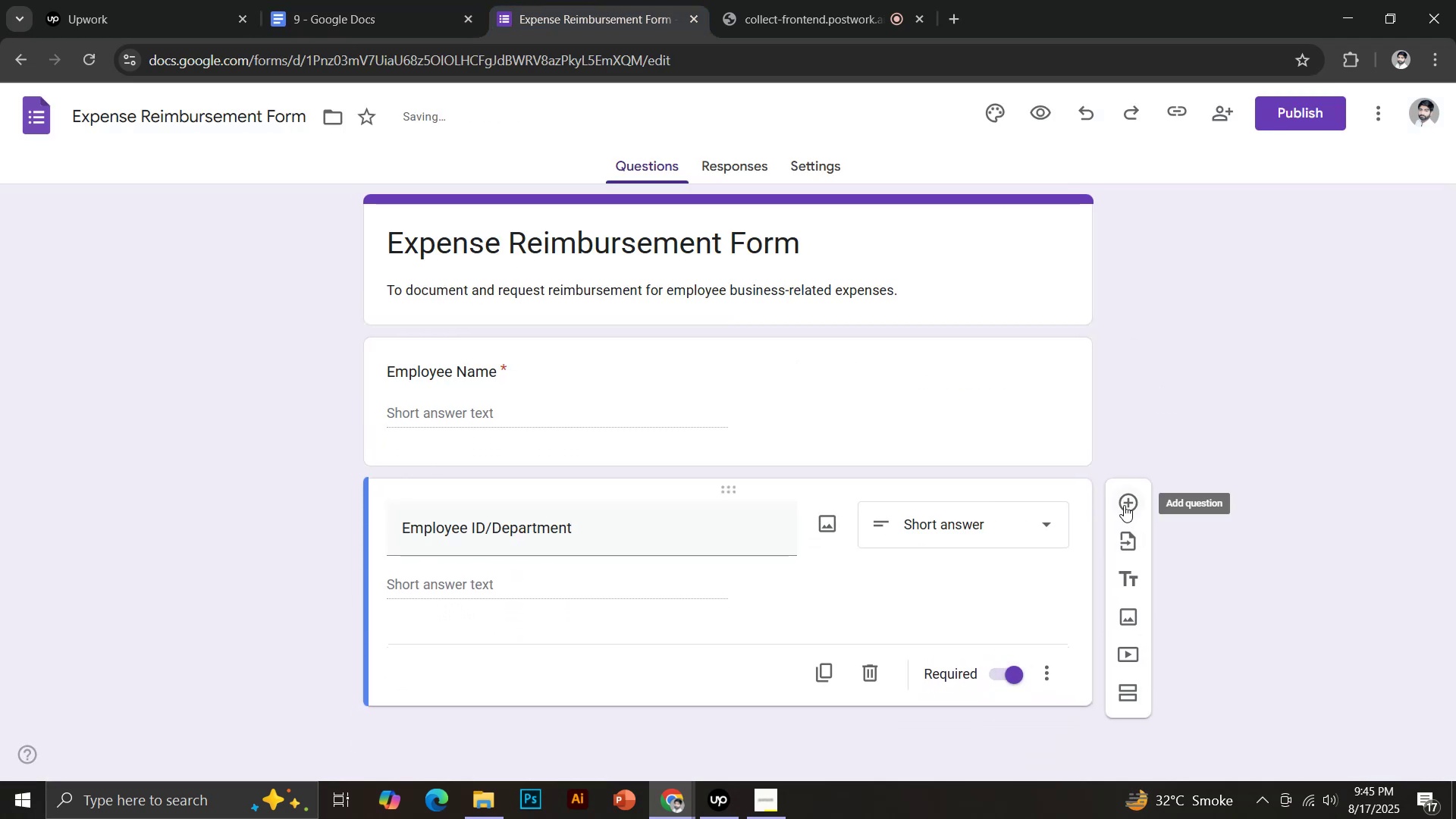 
left_click([372, 0])
 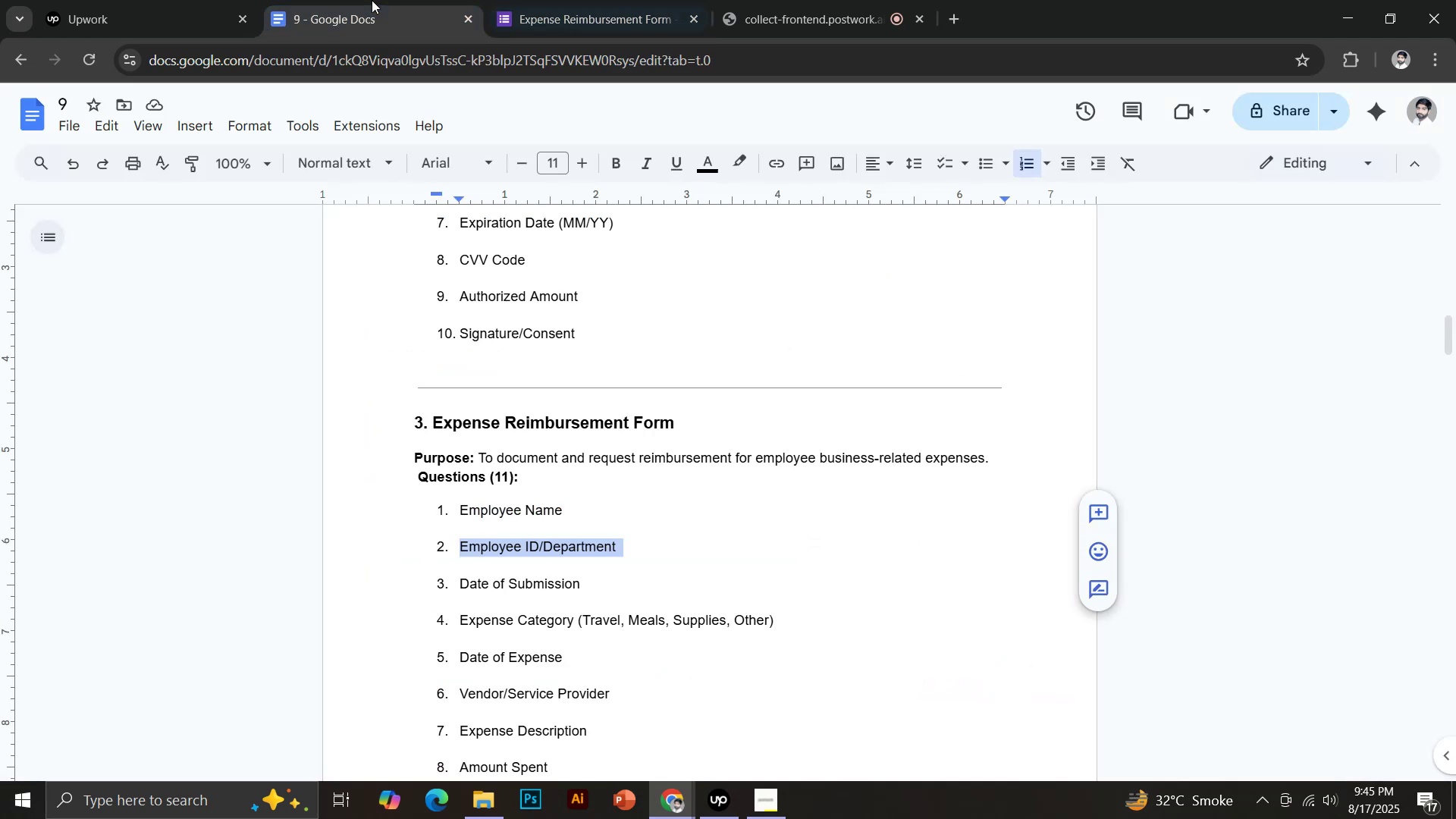 
left_click_drag(start_coordinate=[460, 585], to_coordinate=[591, 594])
 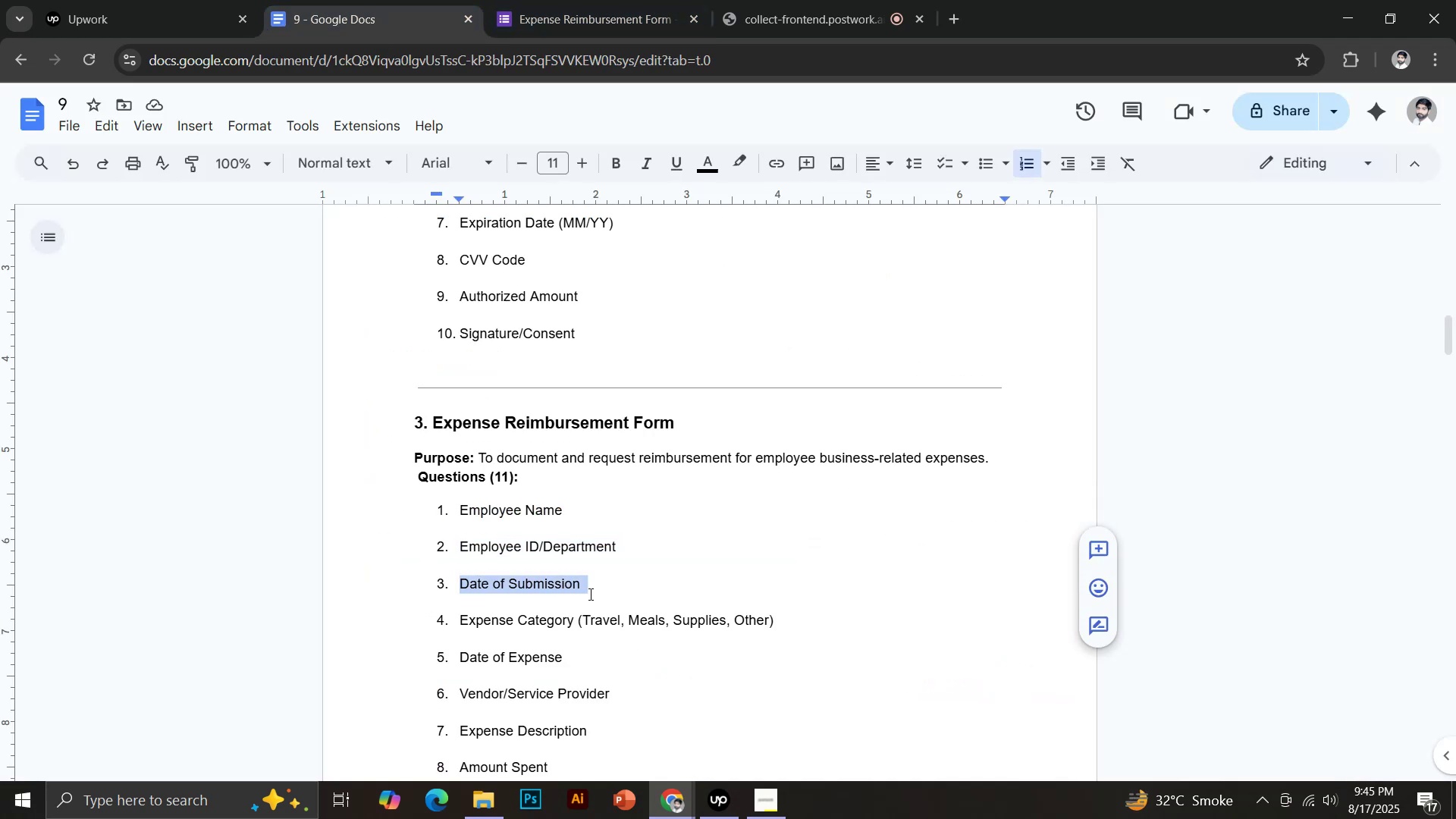 
key(Control+C)
 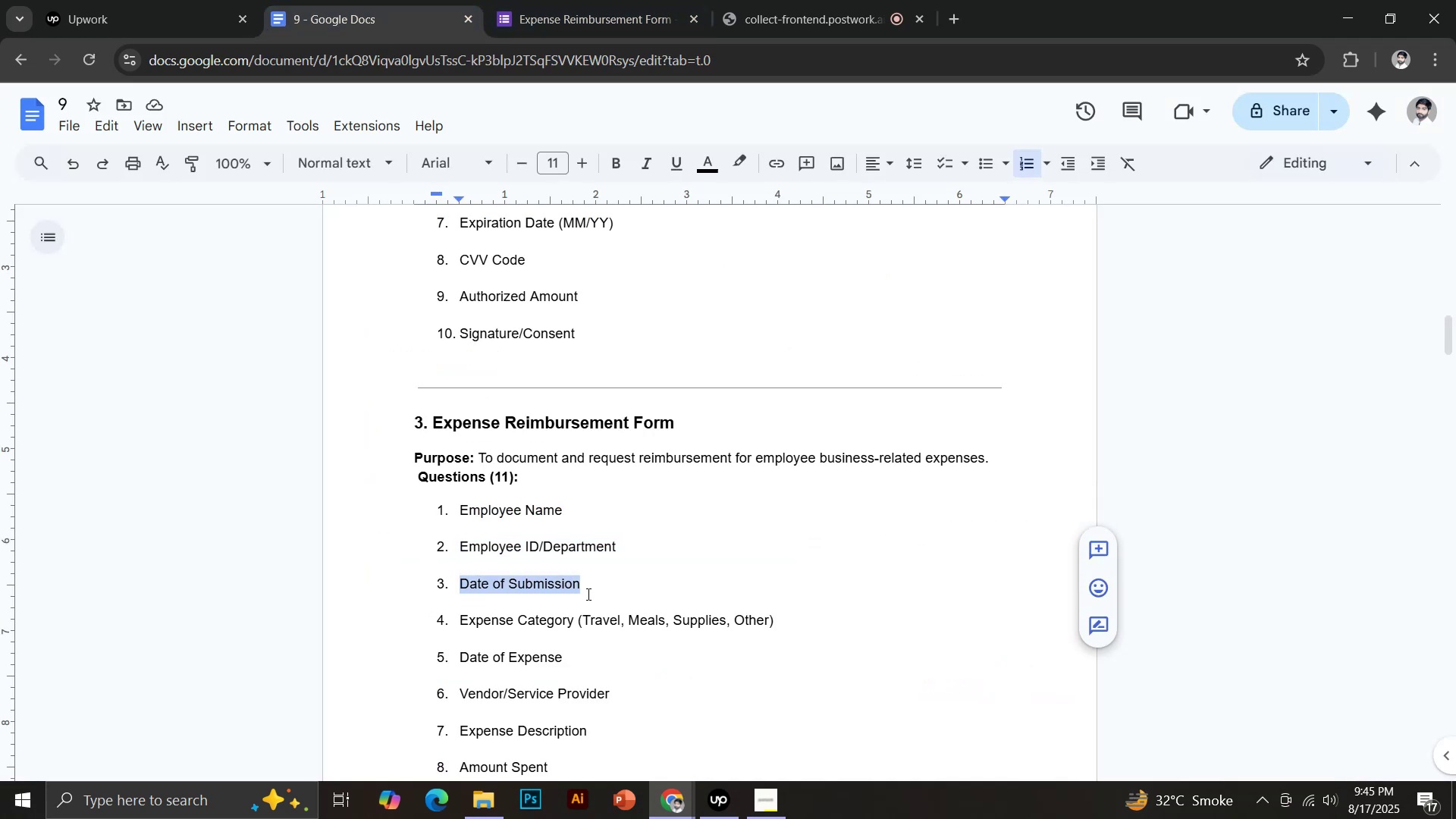 
left_click([582, 0])
 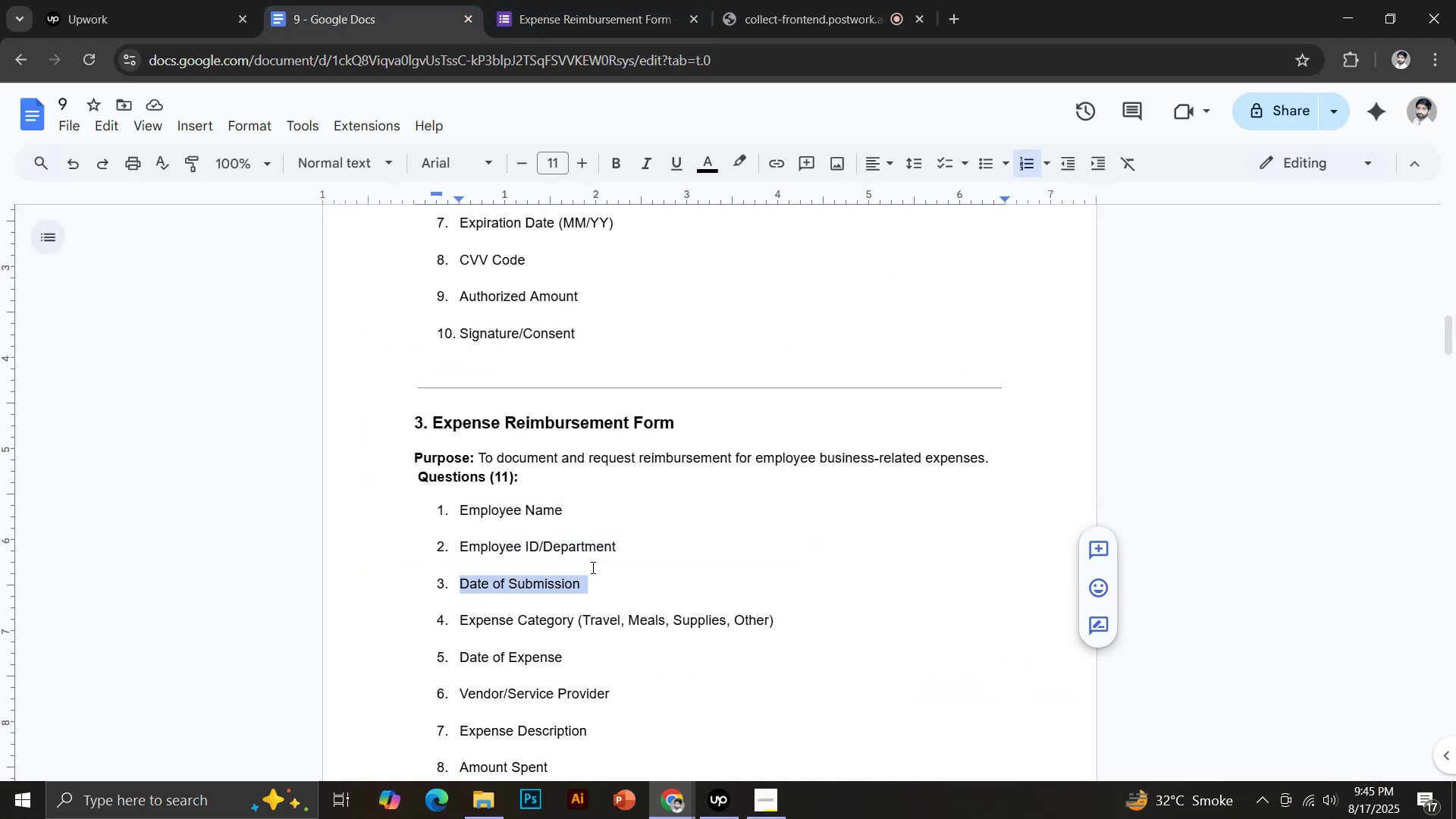 
key(Control+Shift+V)
 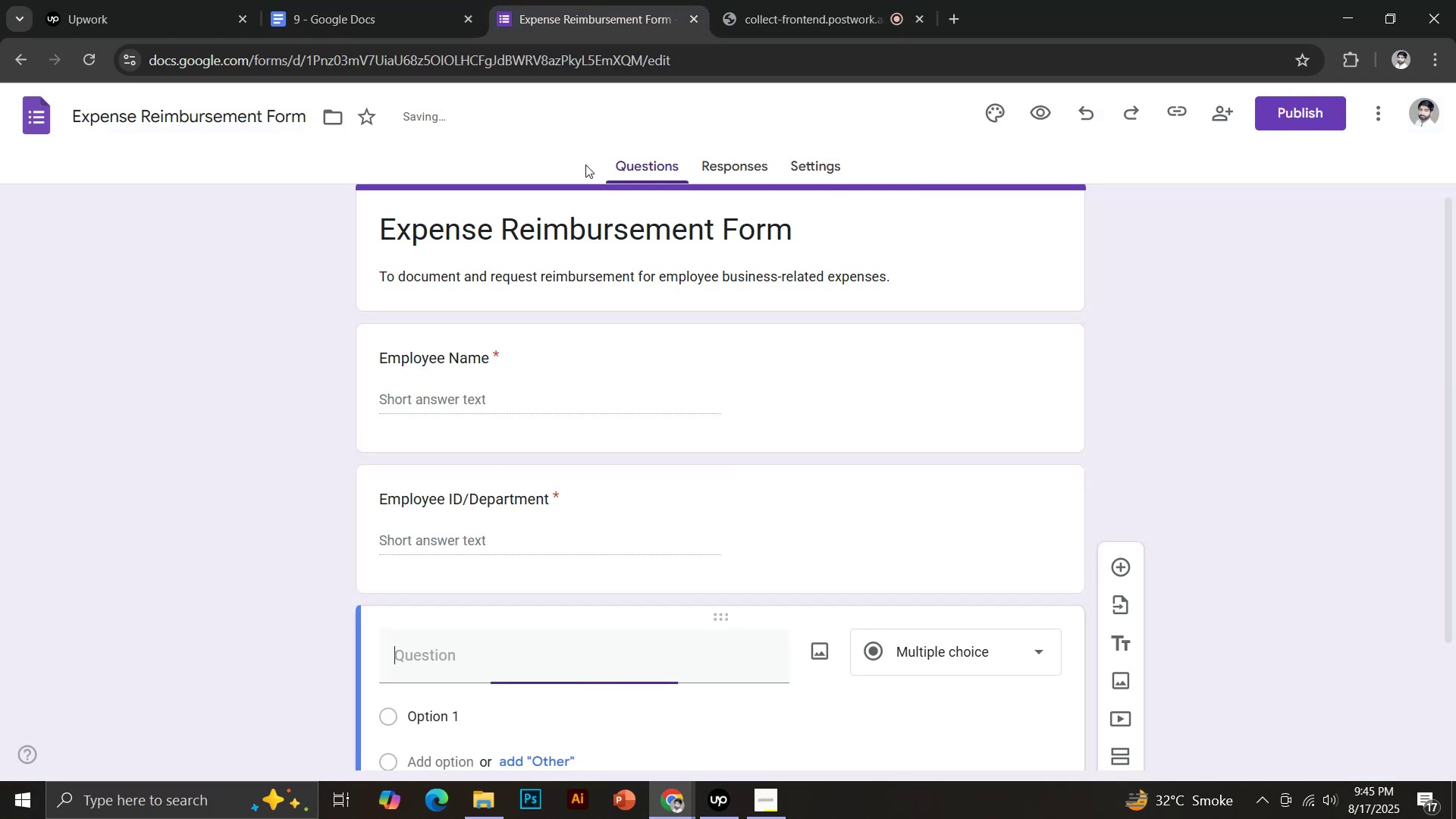 
scroll: coordinate [741, 521], scroll_direction: down, amount: 4.0
 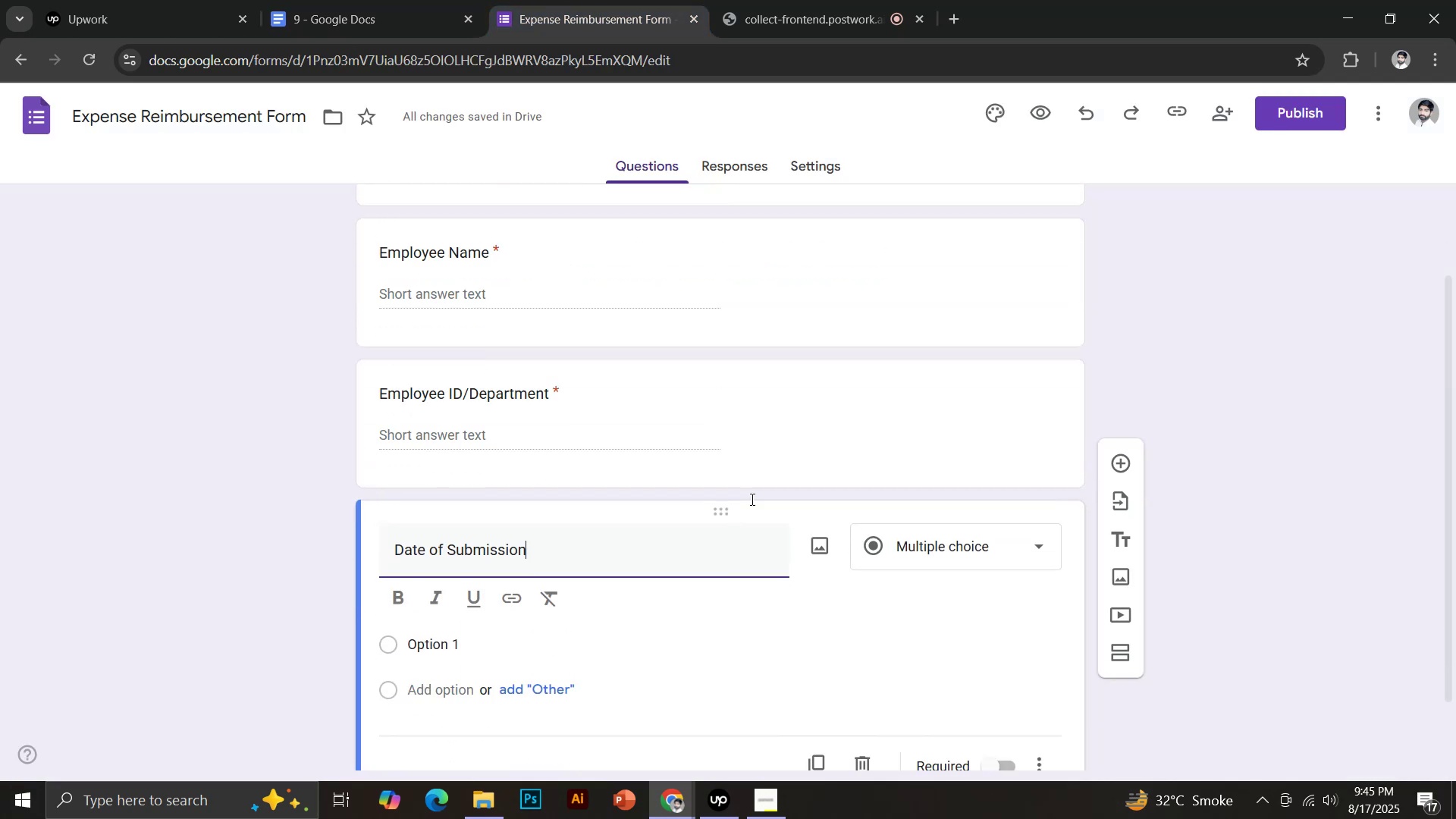 
left_click([993, 682])
 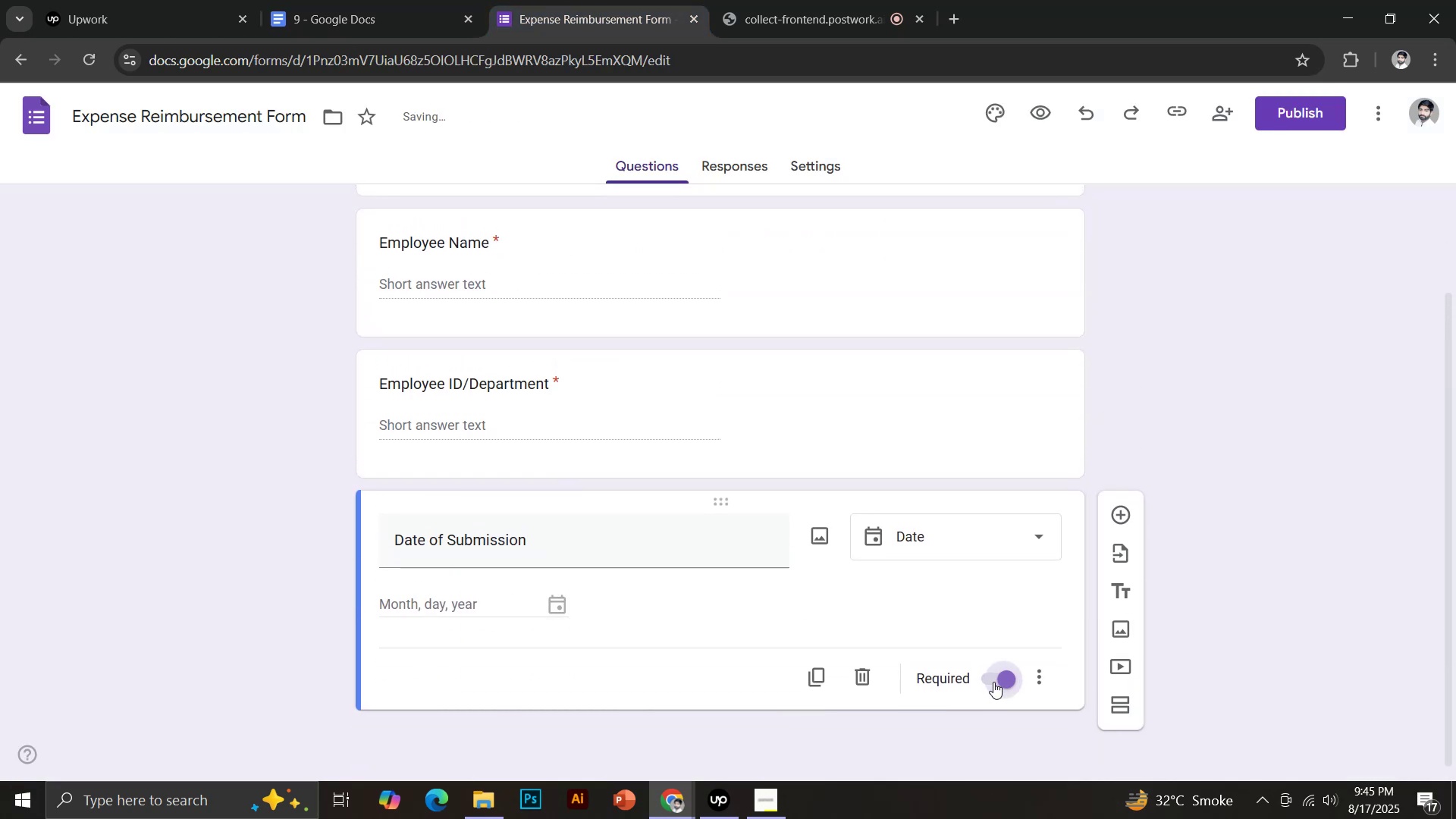 
left_click([1120, 522])
 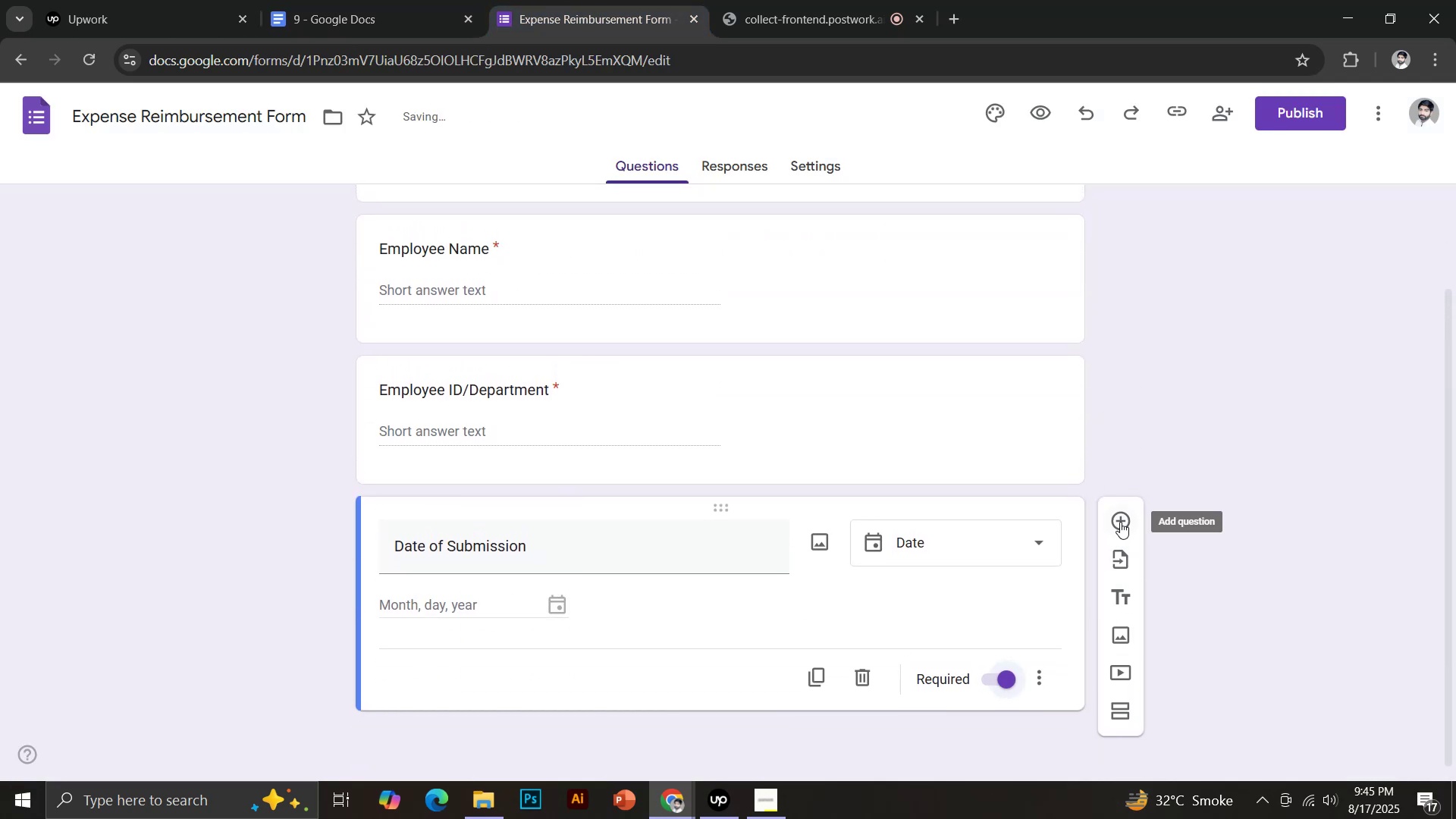 
left_click([372, 0])
 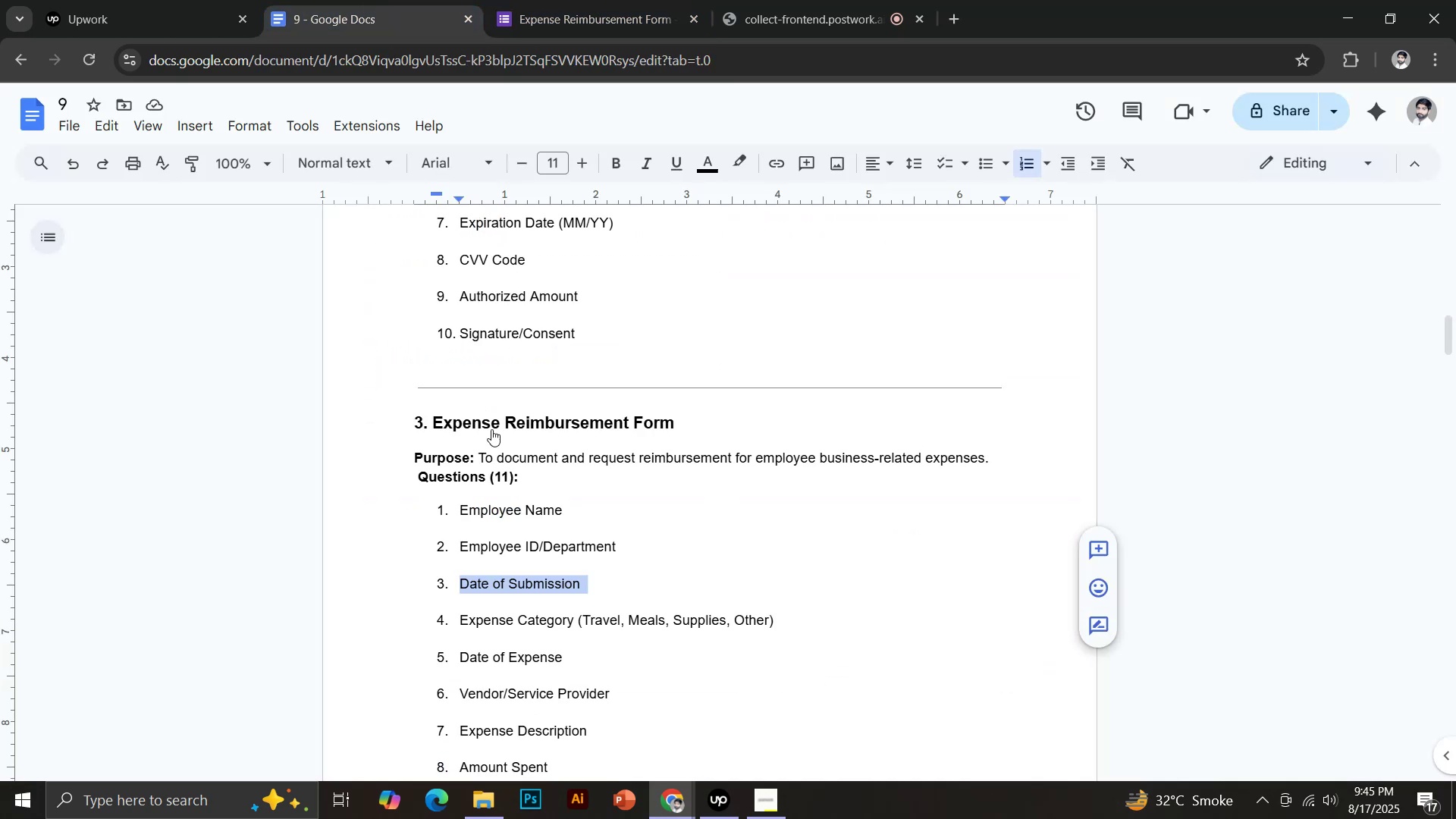 
left_click_drag(start_coordinate=[462, 619], to_coordinate=[576, 623])
 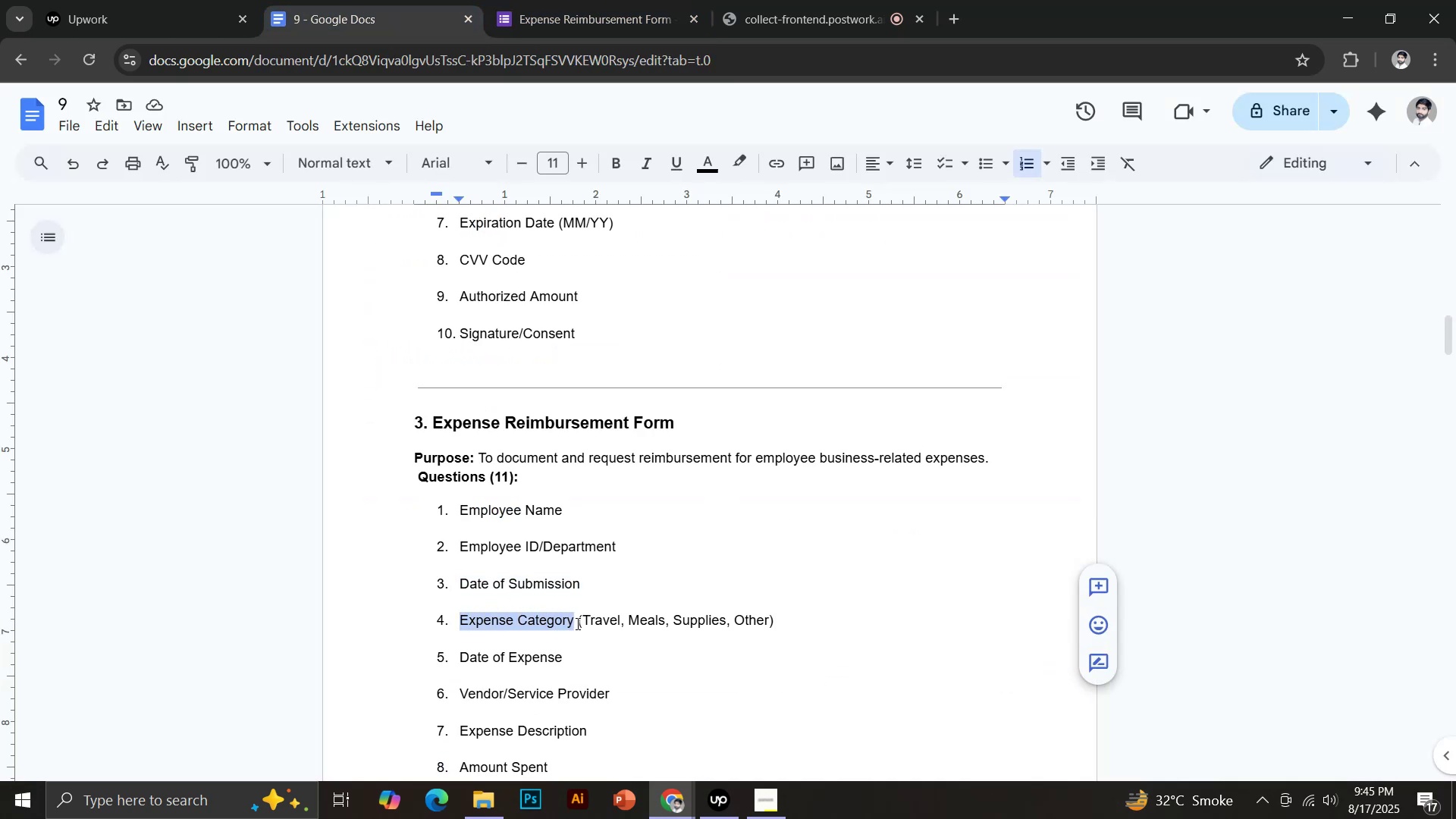 
key(Control+C)
 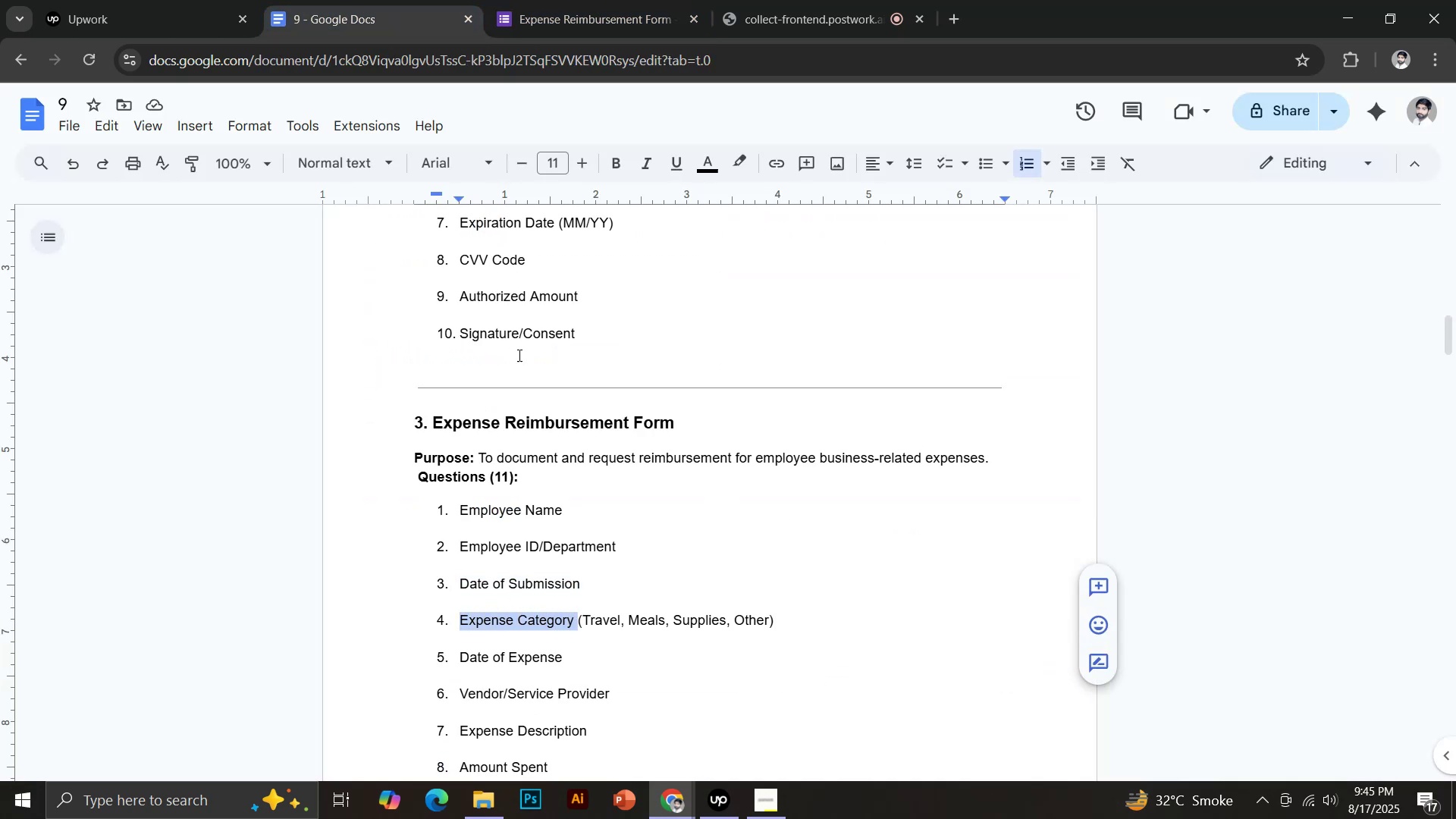 
left_click([511, 0])
 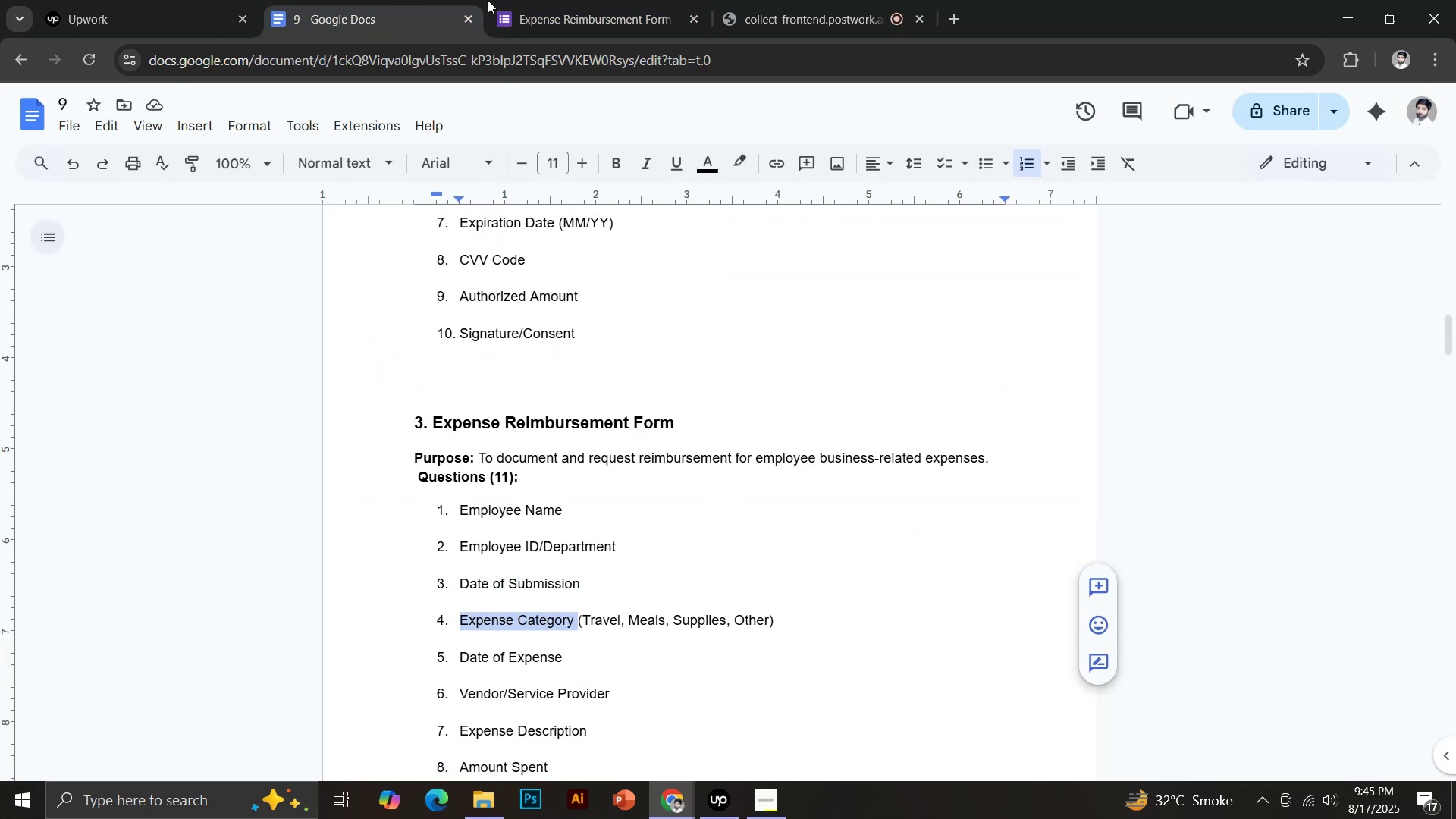 
key(Control+Shift+V)
 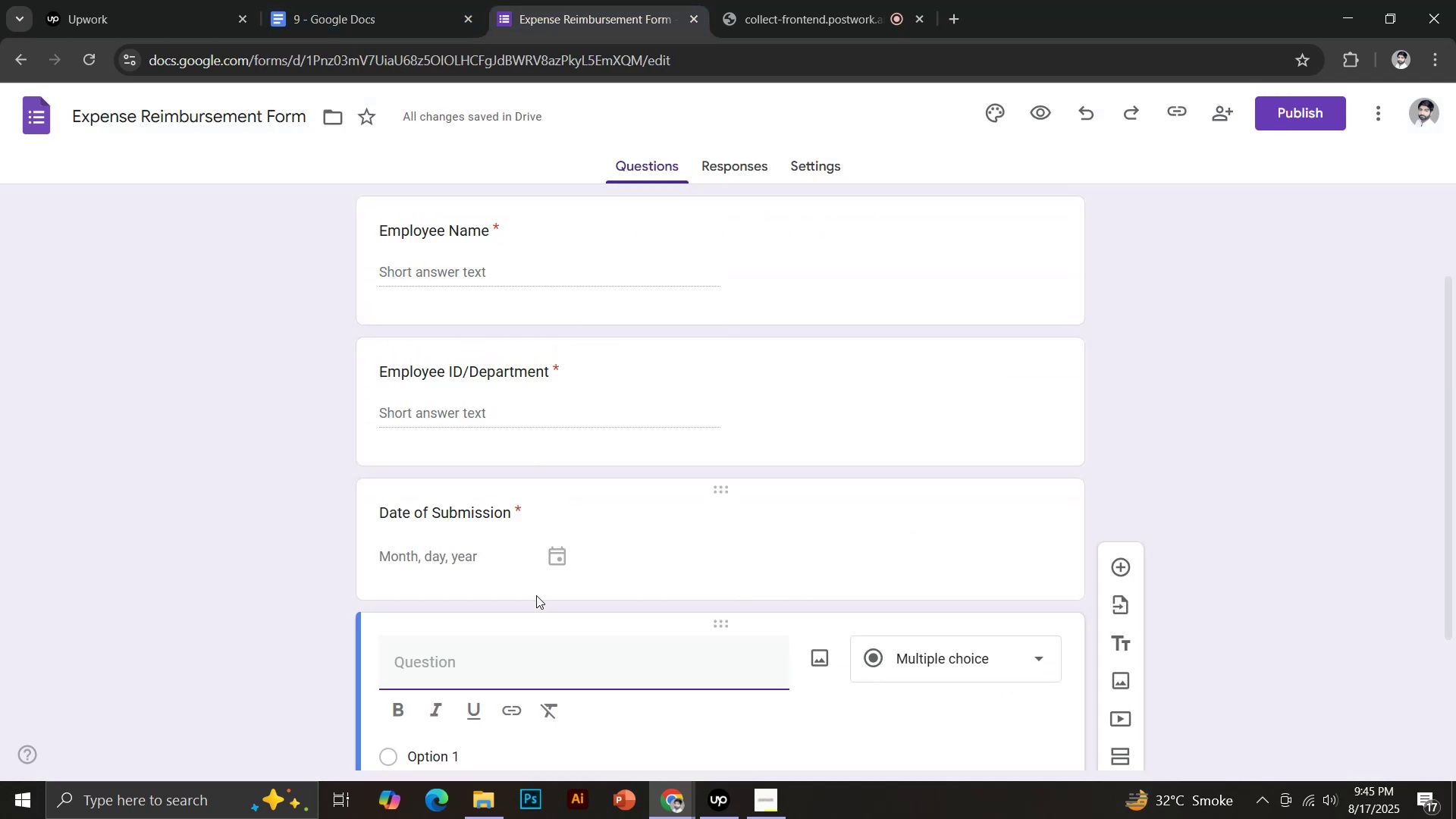 
scroll: coordinate [670, 546], scroll_direction: down, amount: 4.0
 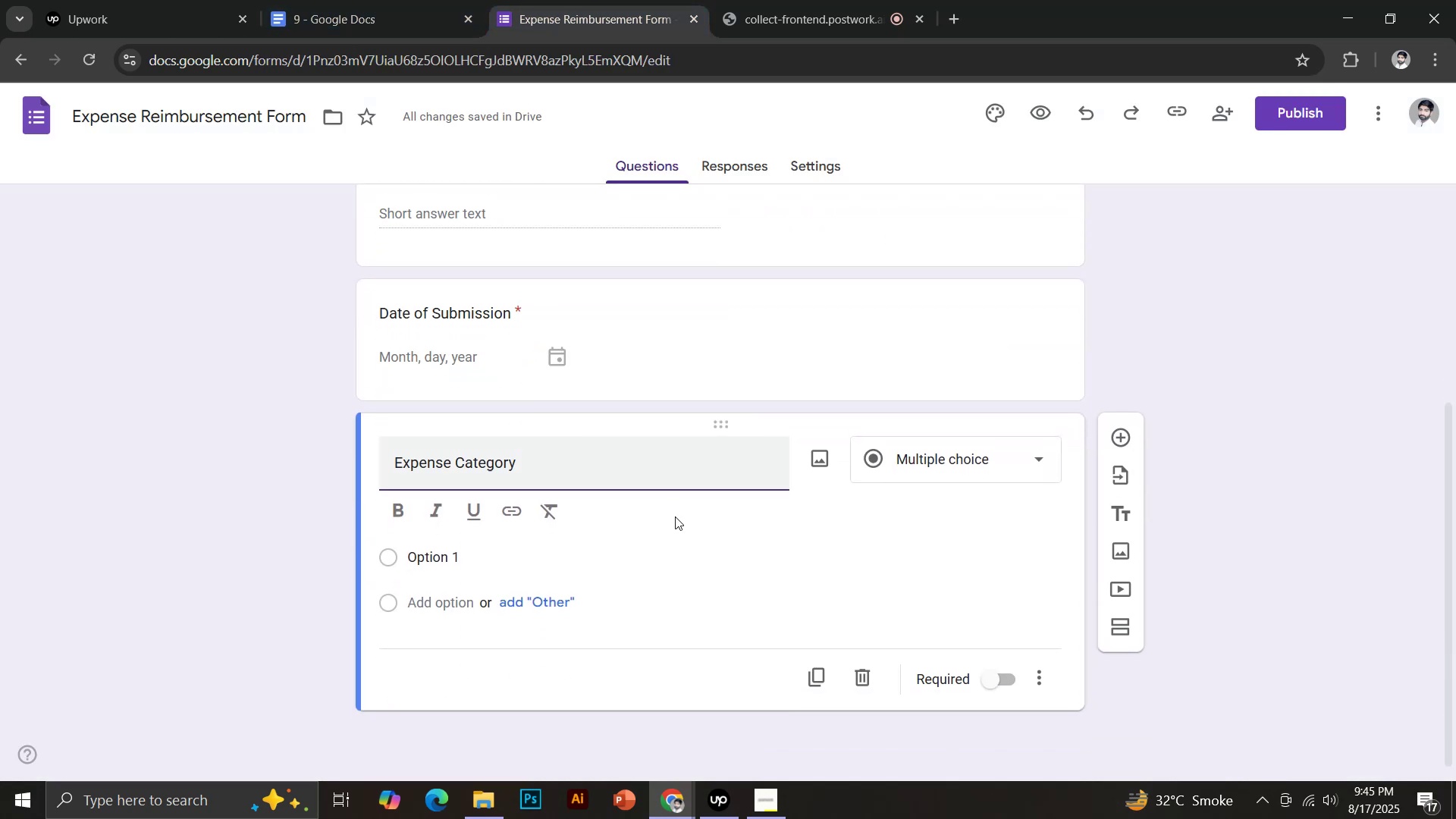 
left_click([455, 555])
 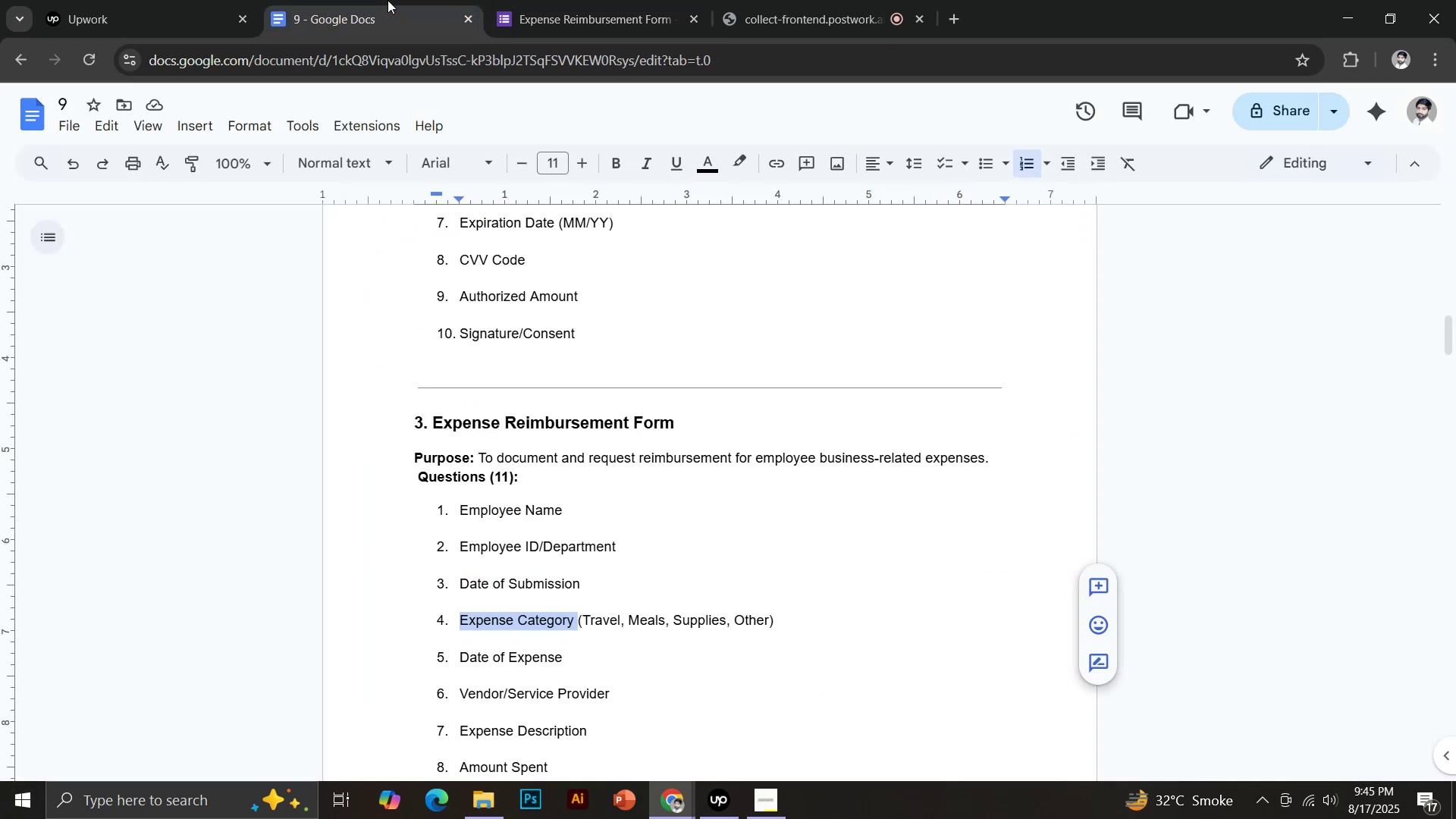 
left_click([607, 0])
 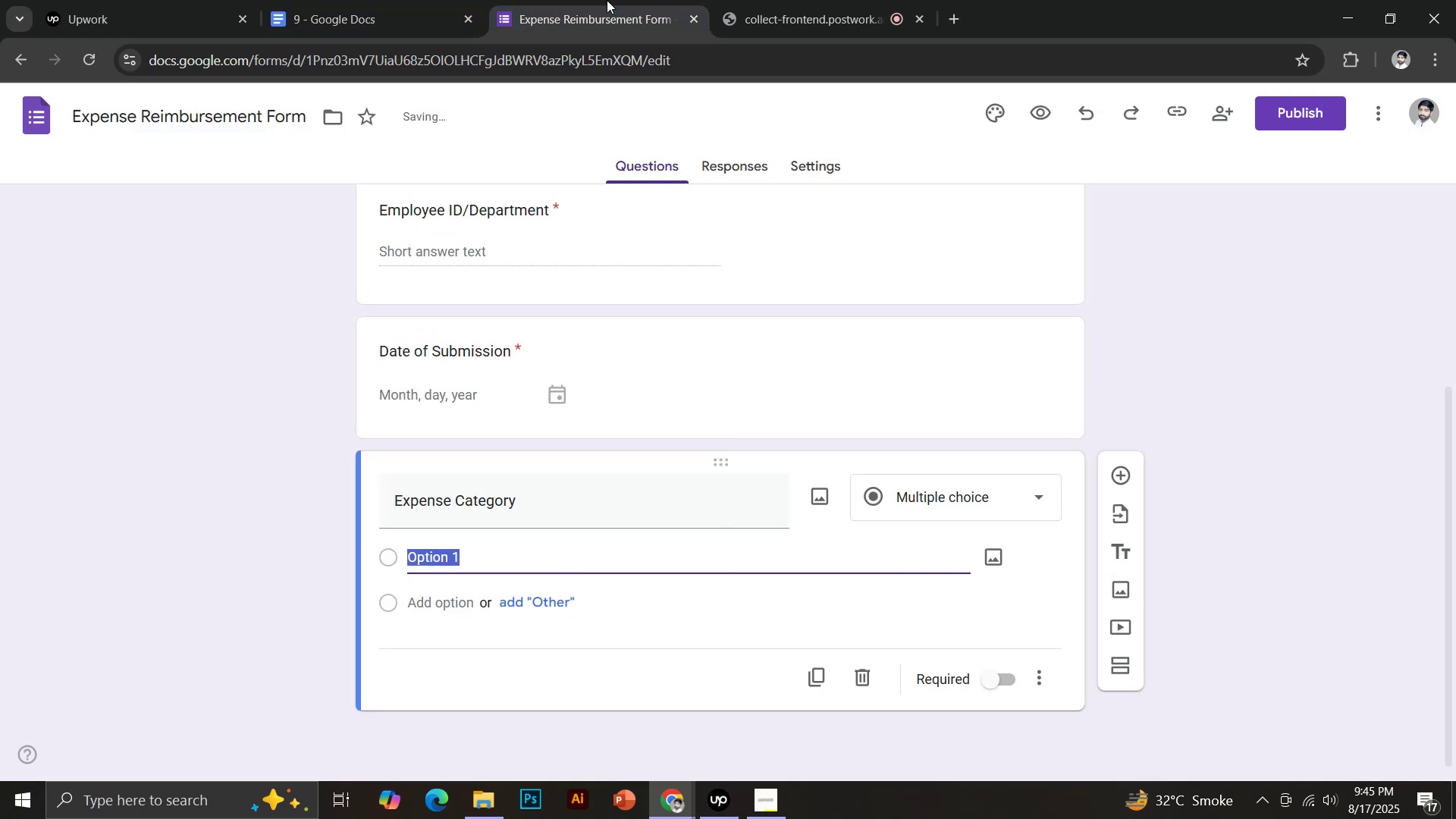 
type(Travel)
 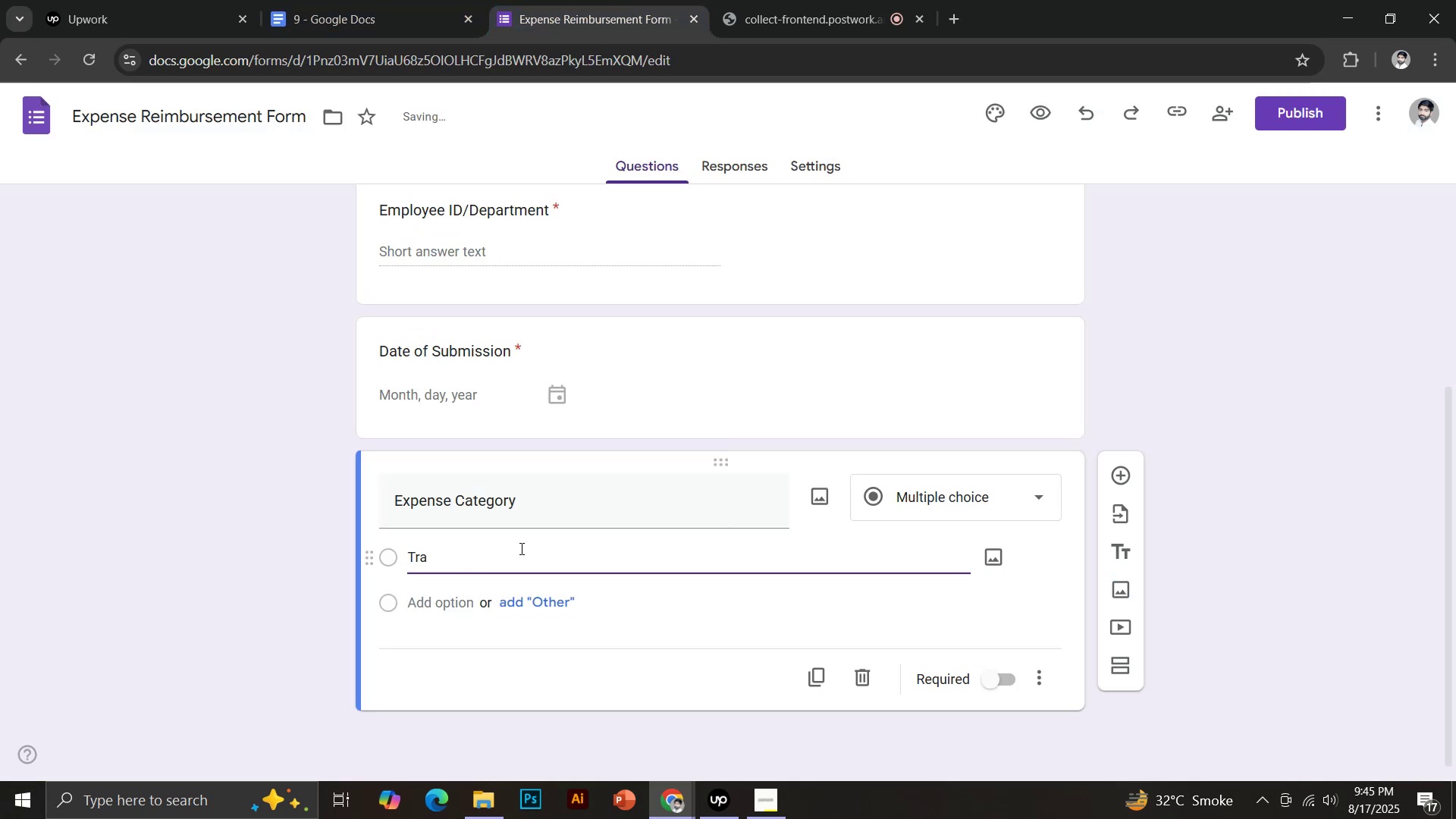 
key(Enter)
 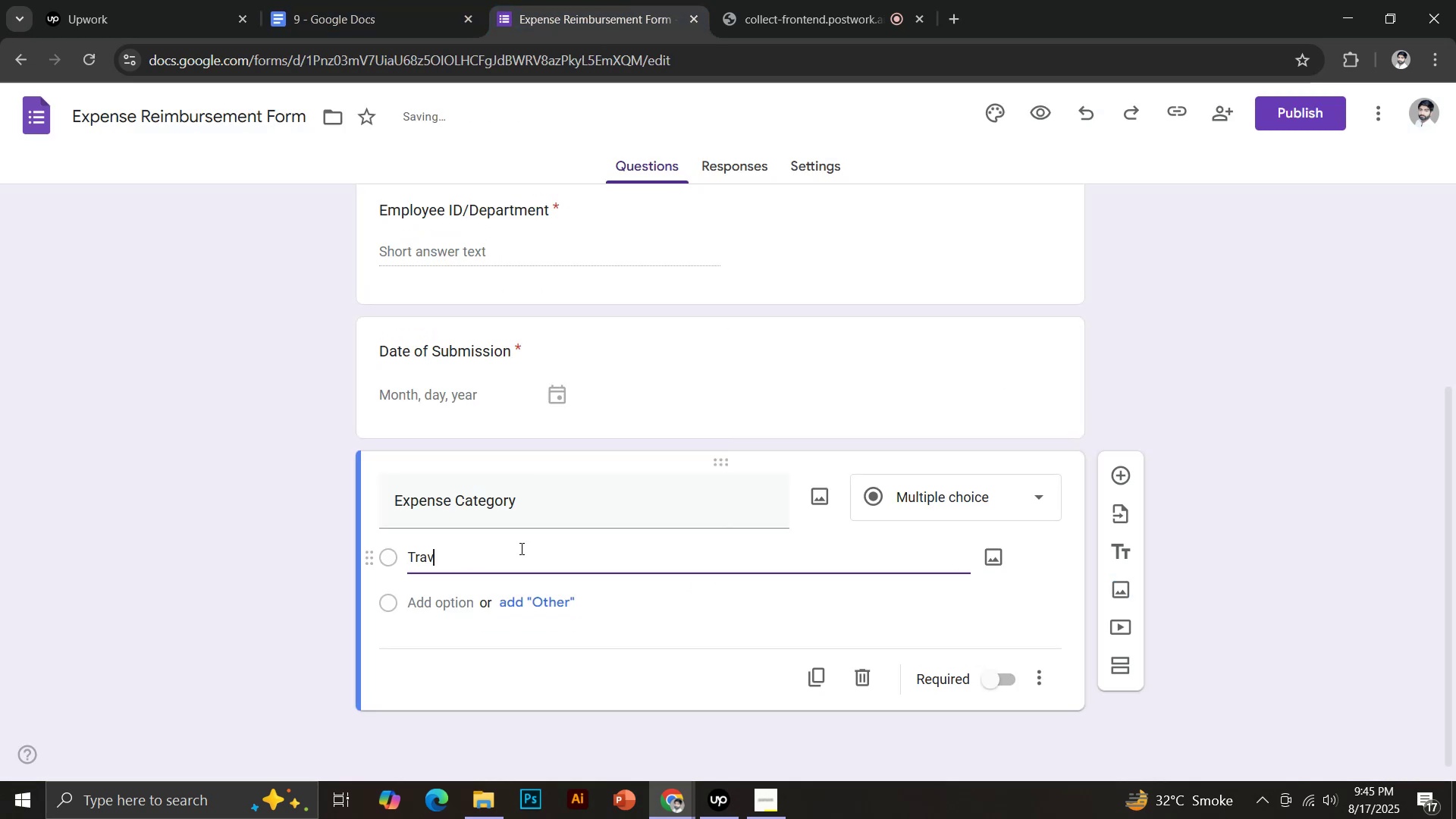 
type(Meal)
 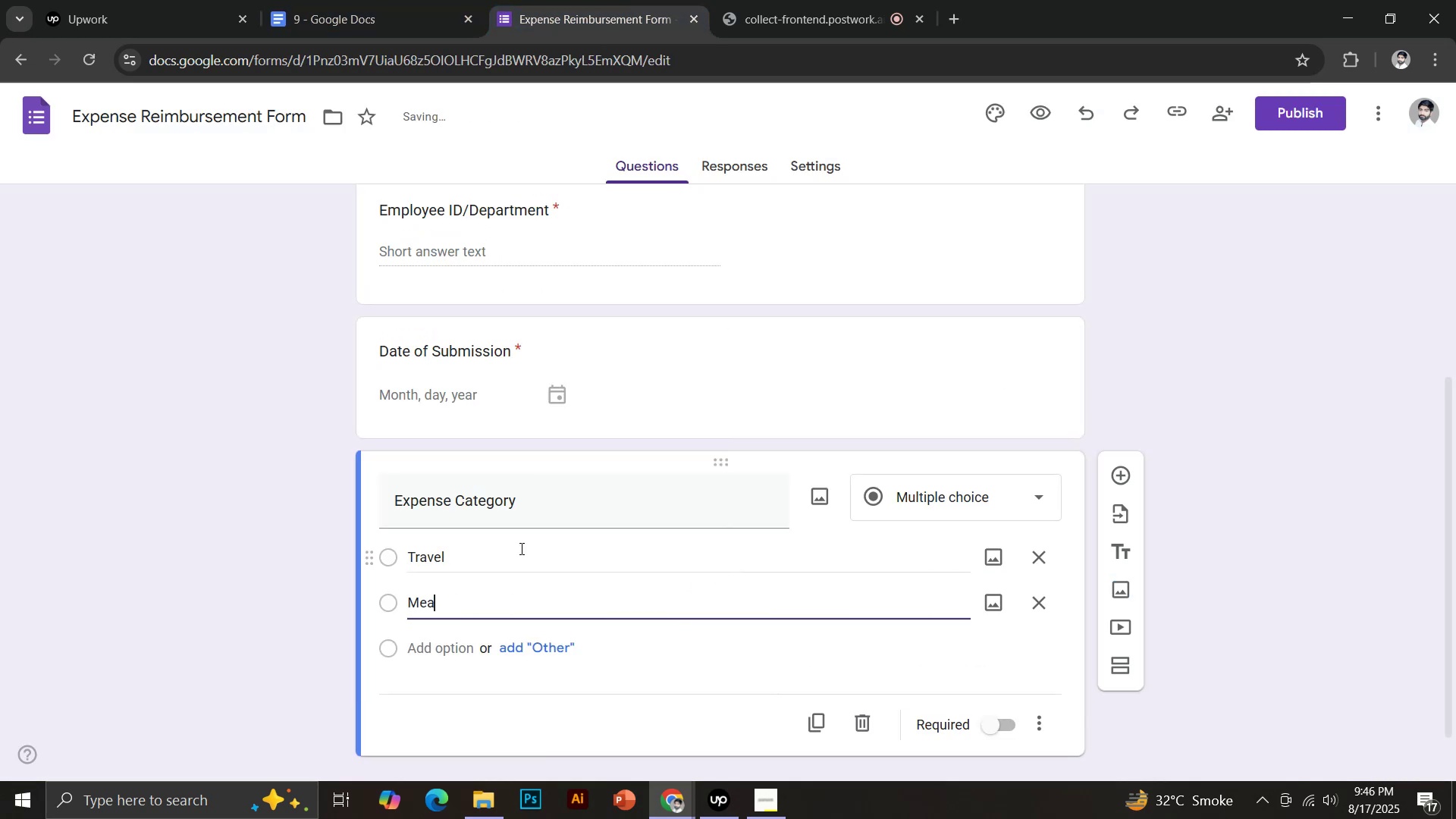 
key(Enter)
 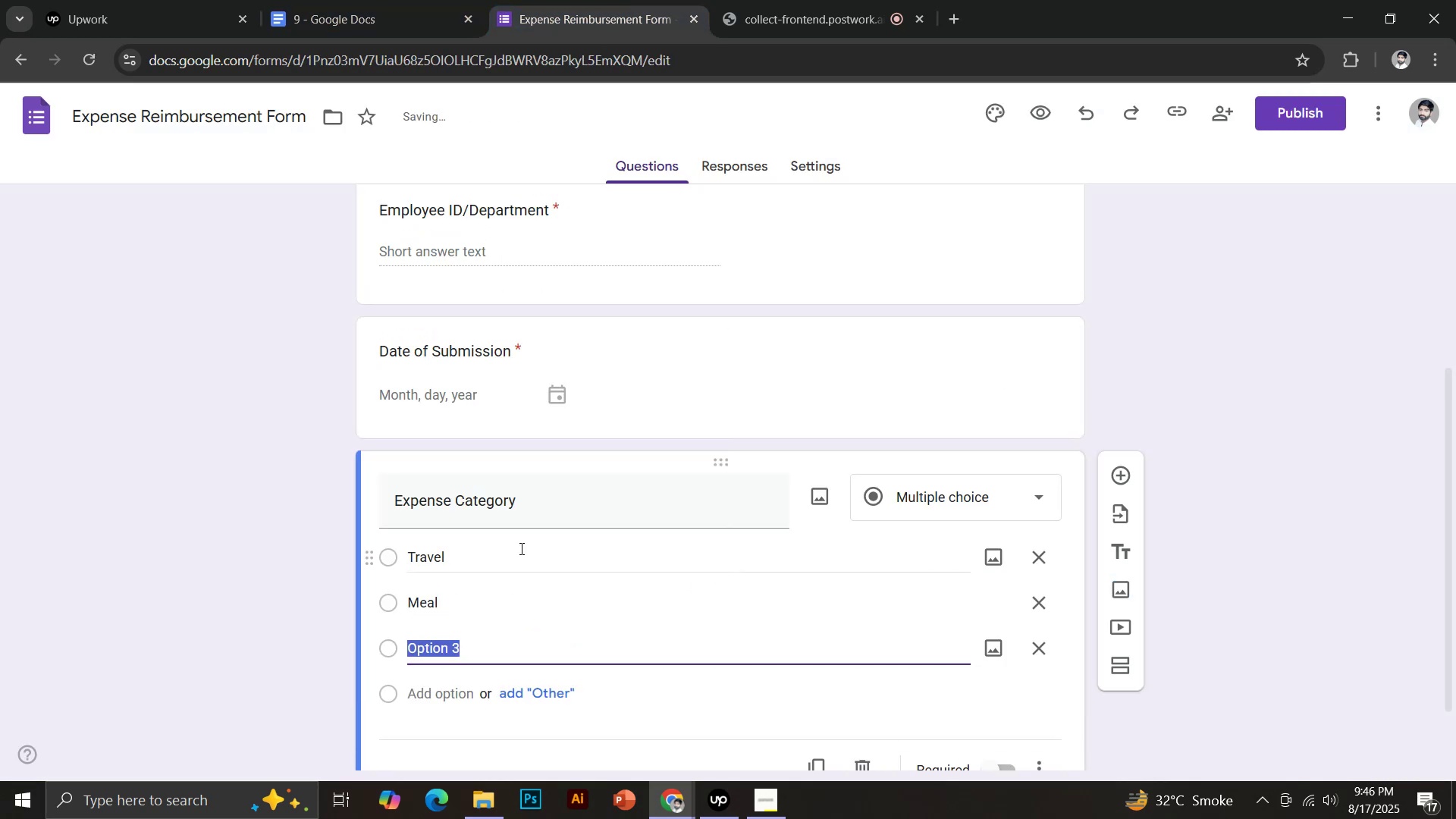 
left_click([366, 0])
 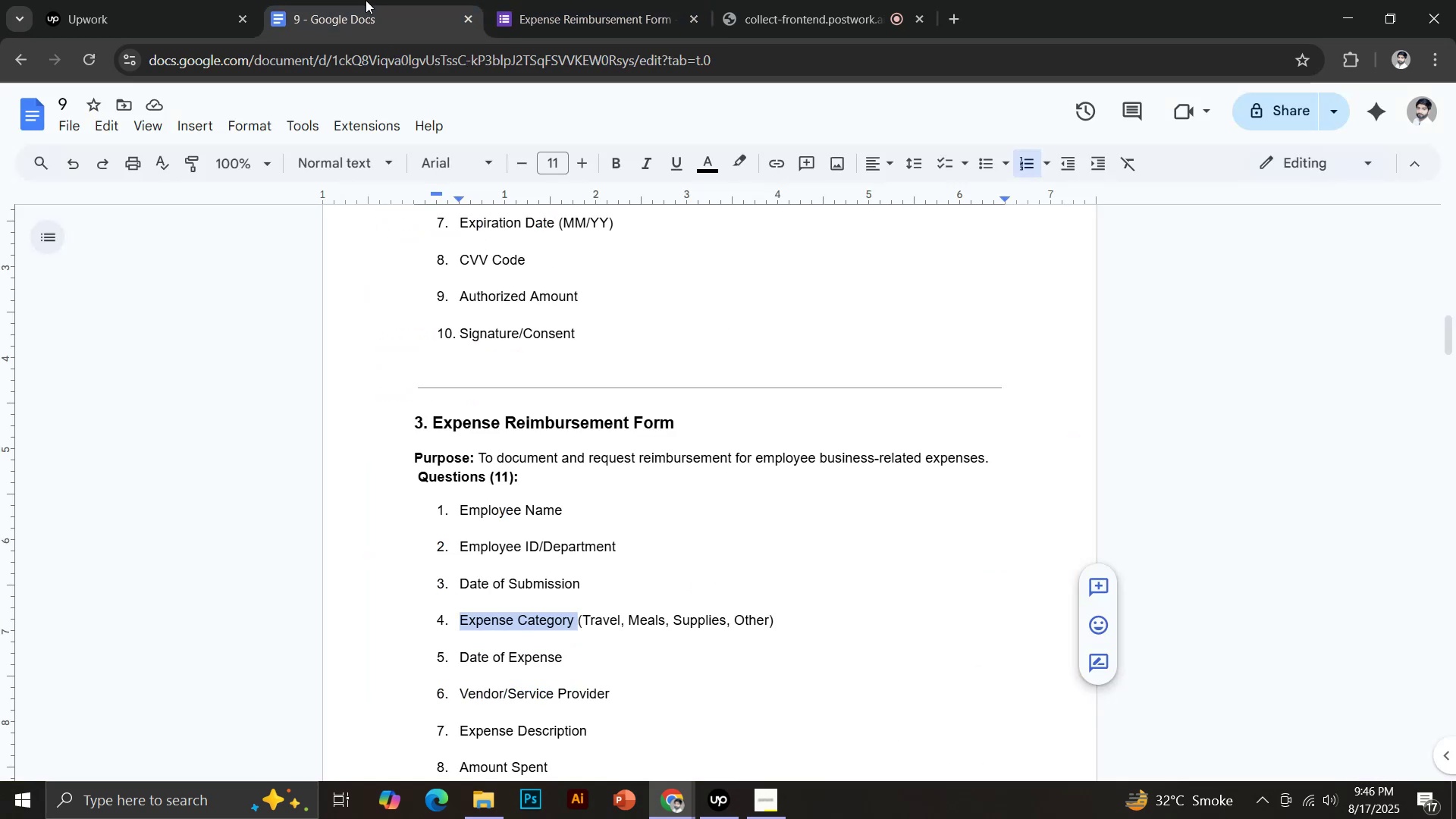 
left_click([553, 0])
 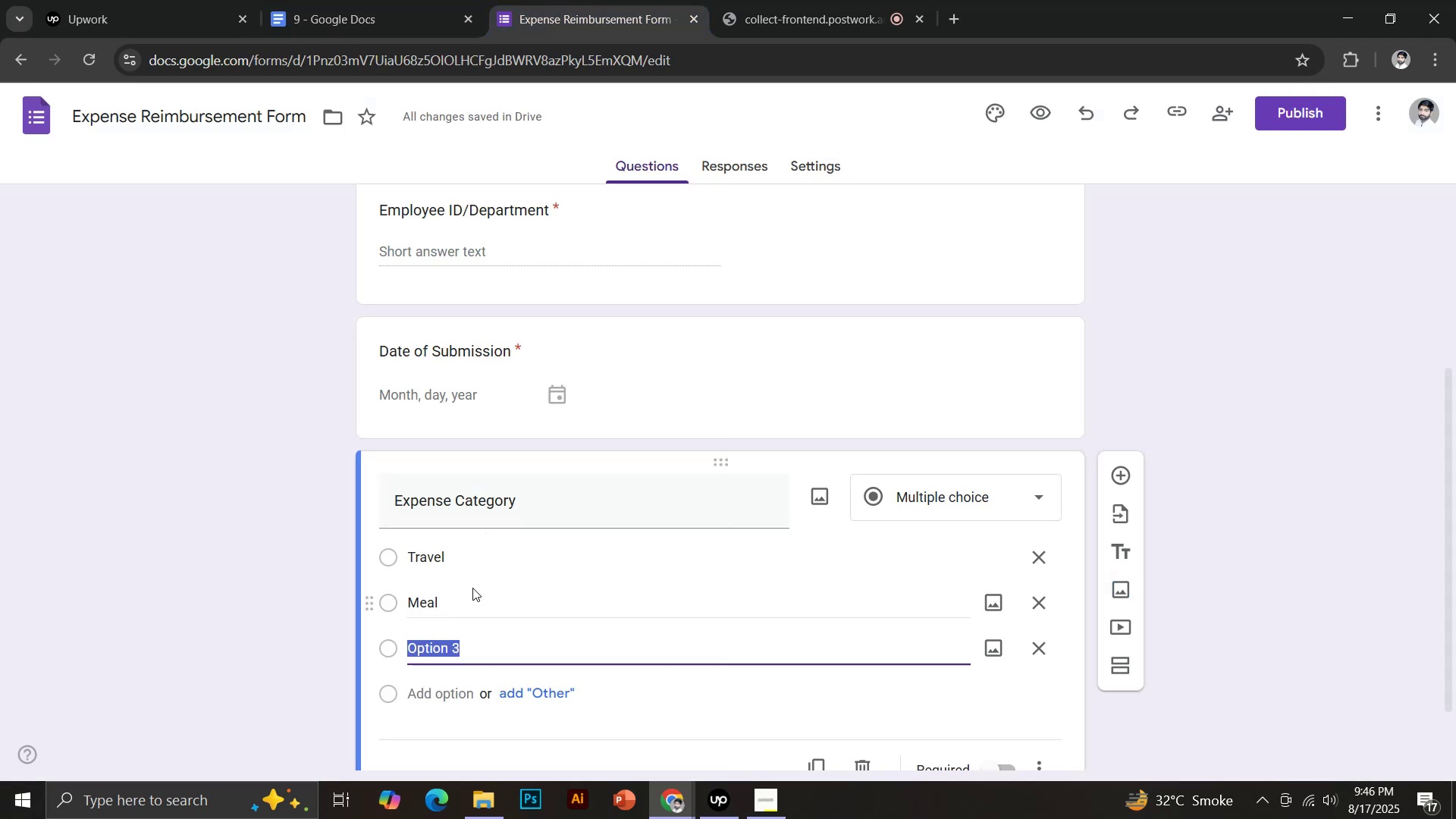 
type(Supplies)
 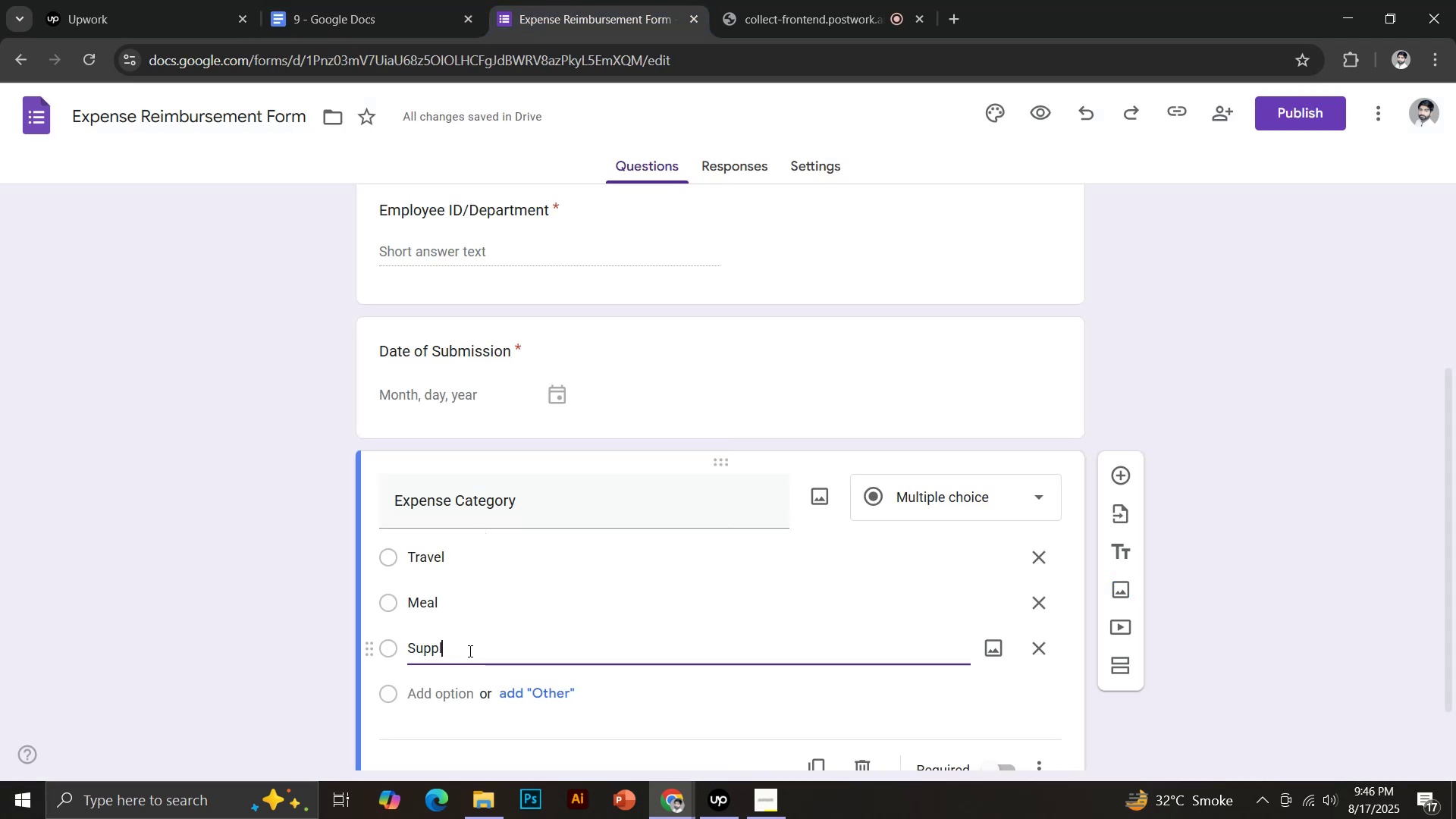 
key(Enter)
 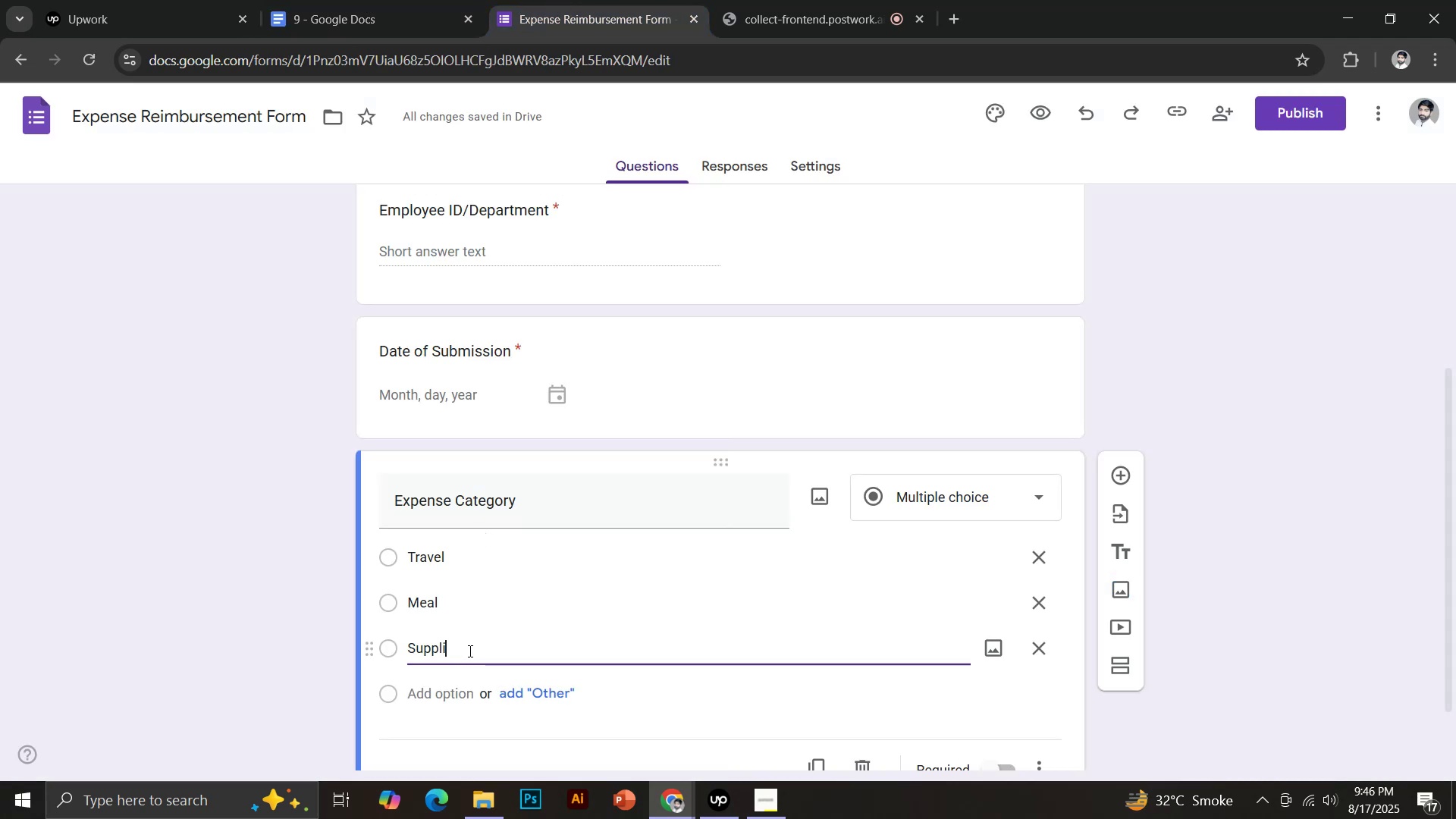 
key(CapsLock)
 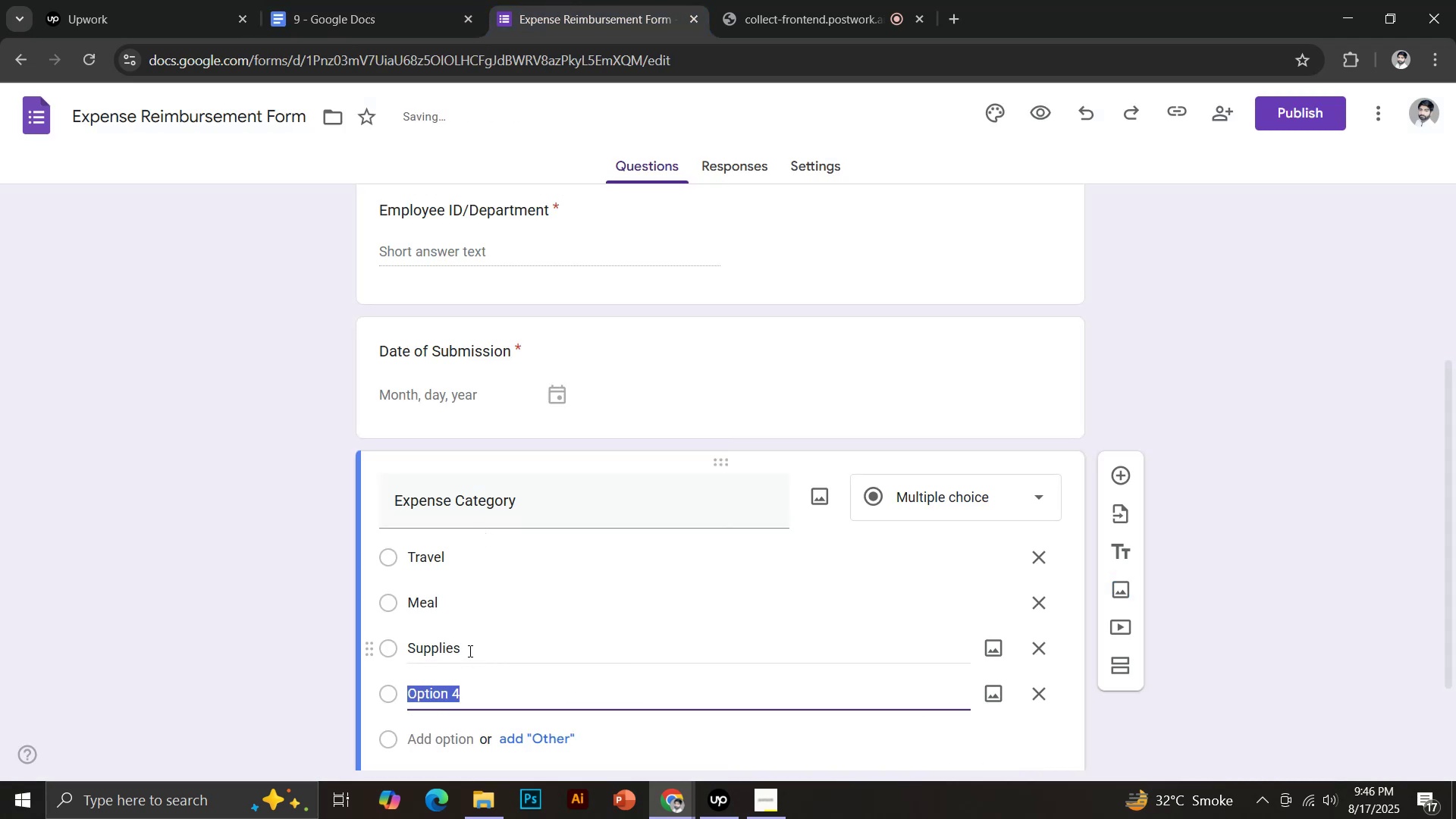 
left_click([1027, 698])
 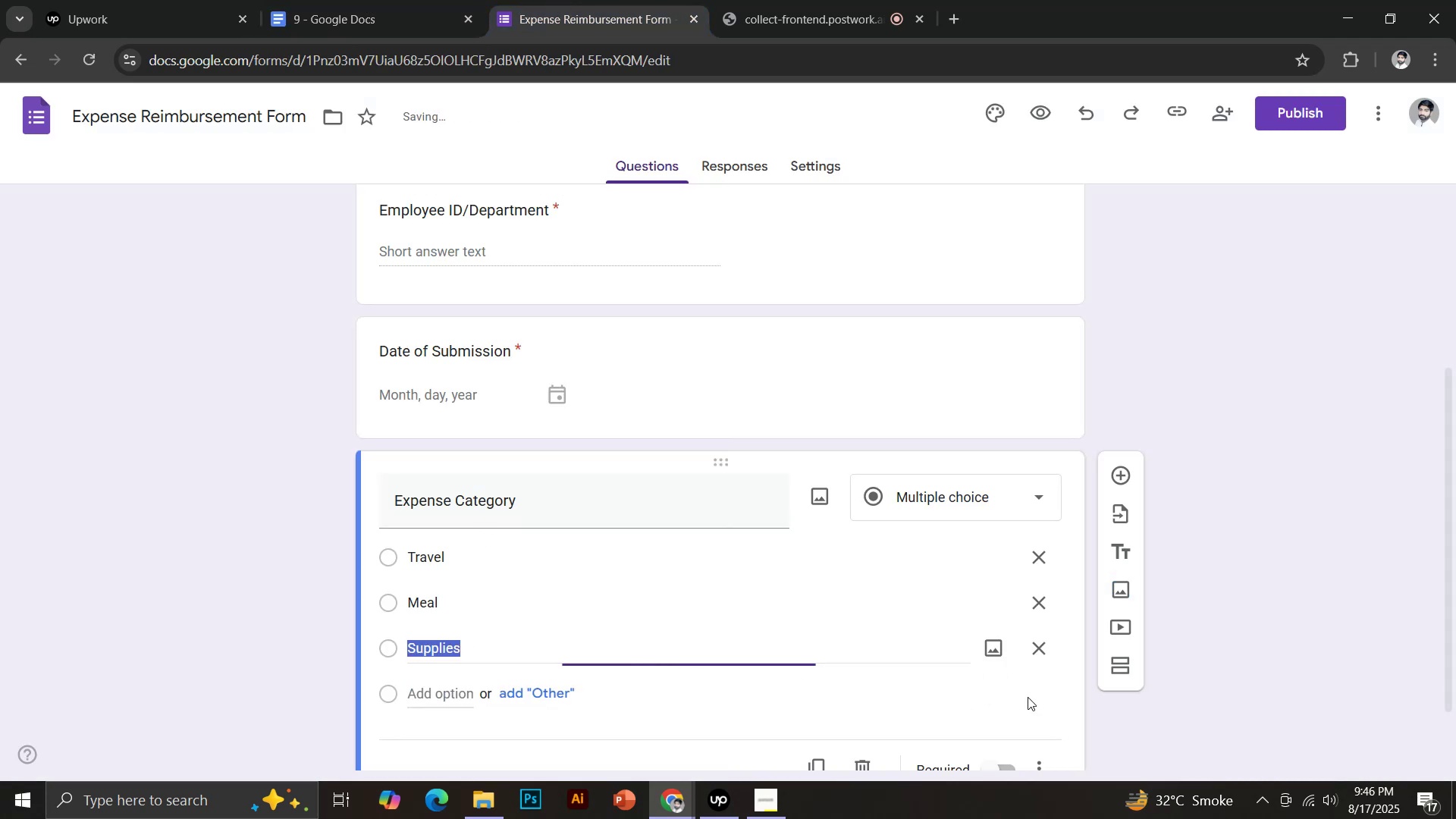 
left_click([529, 689])
 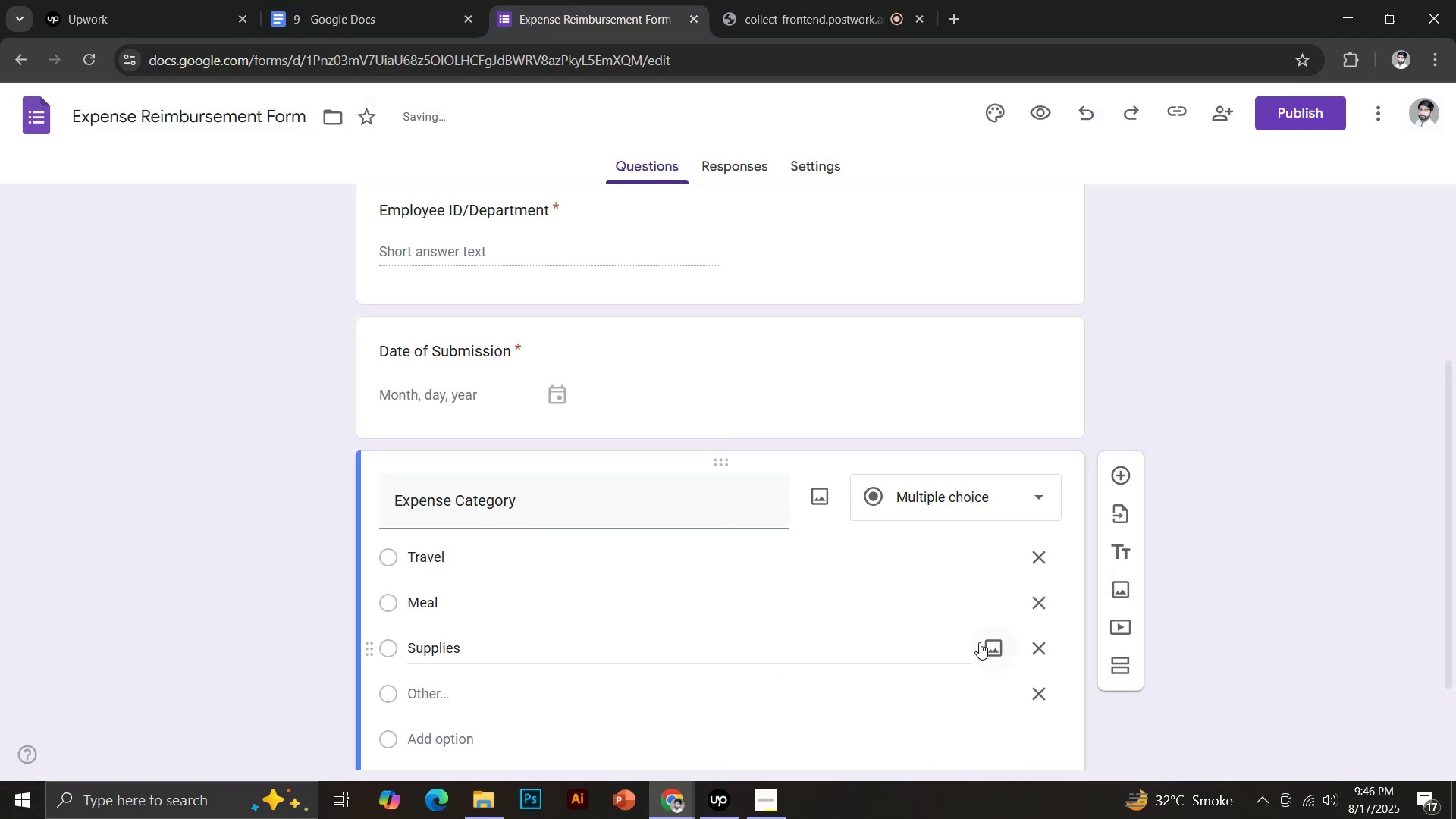 
scroll: coordinate [992, 642], scroll_direction: down, amount: 2.0
 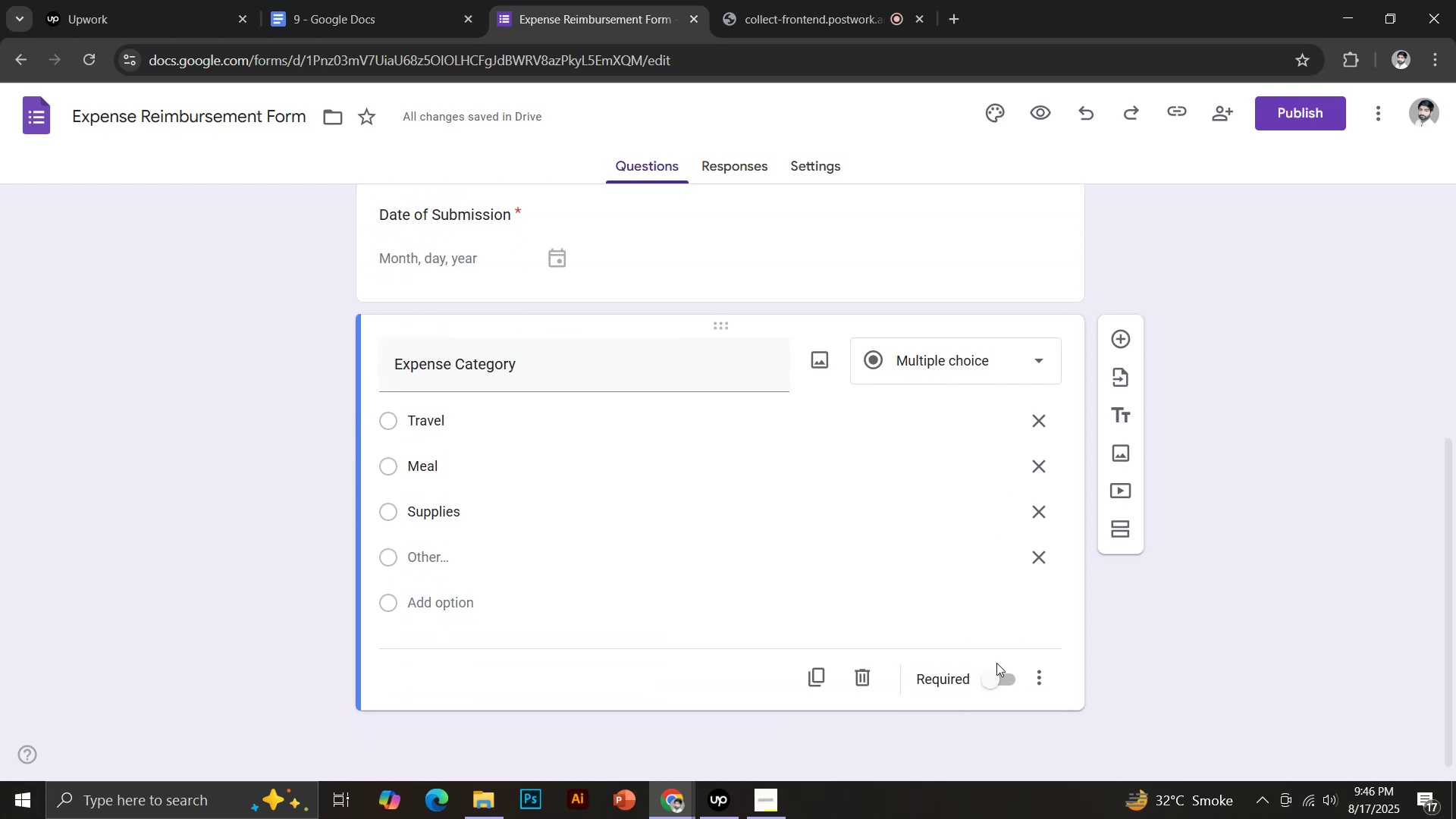 
left_click([985, 682])
 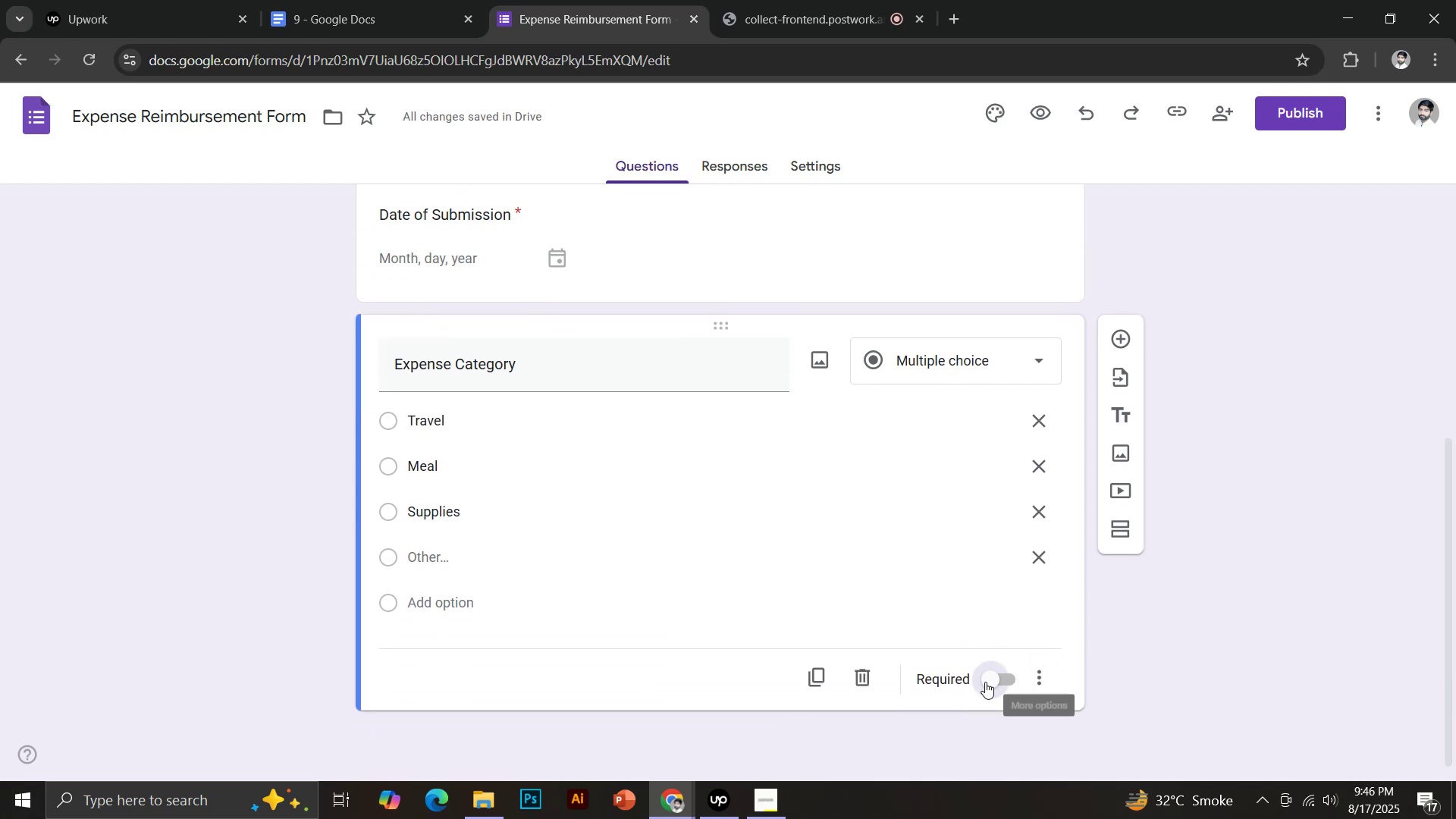 
left_click([1119, 344])
 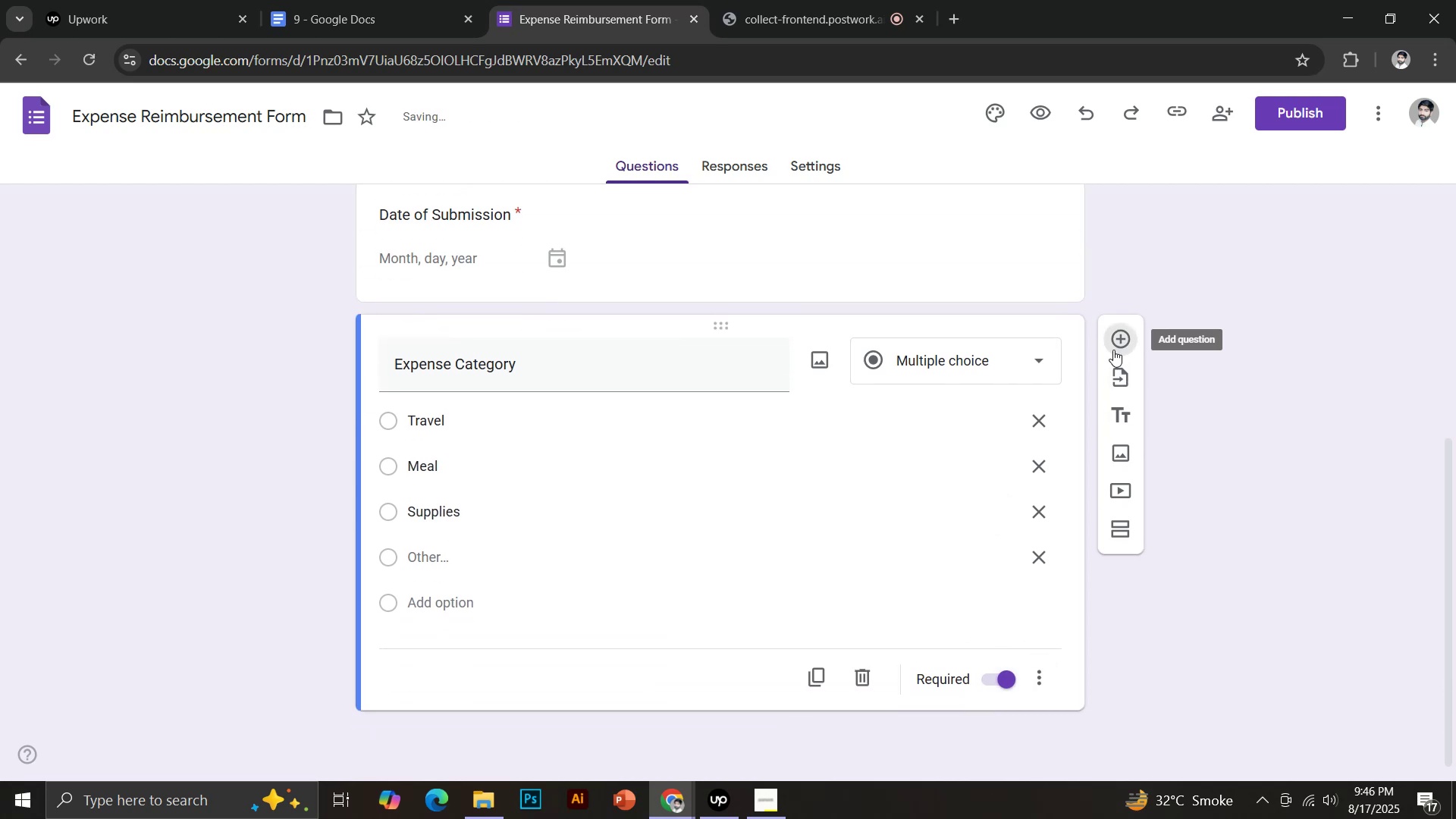 
left_click([375, 0])
 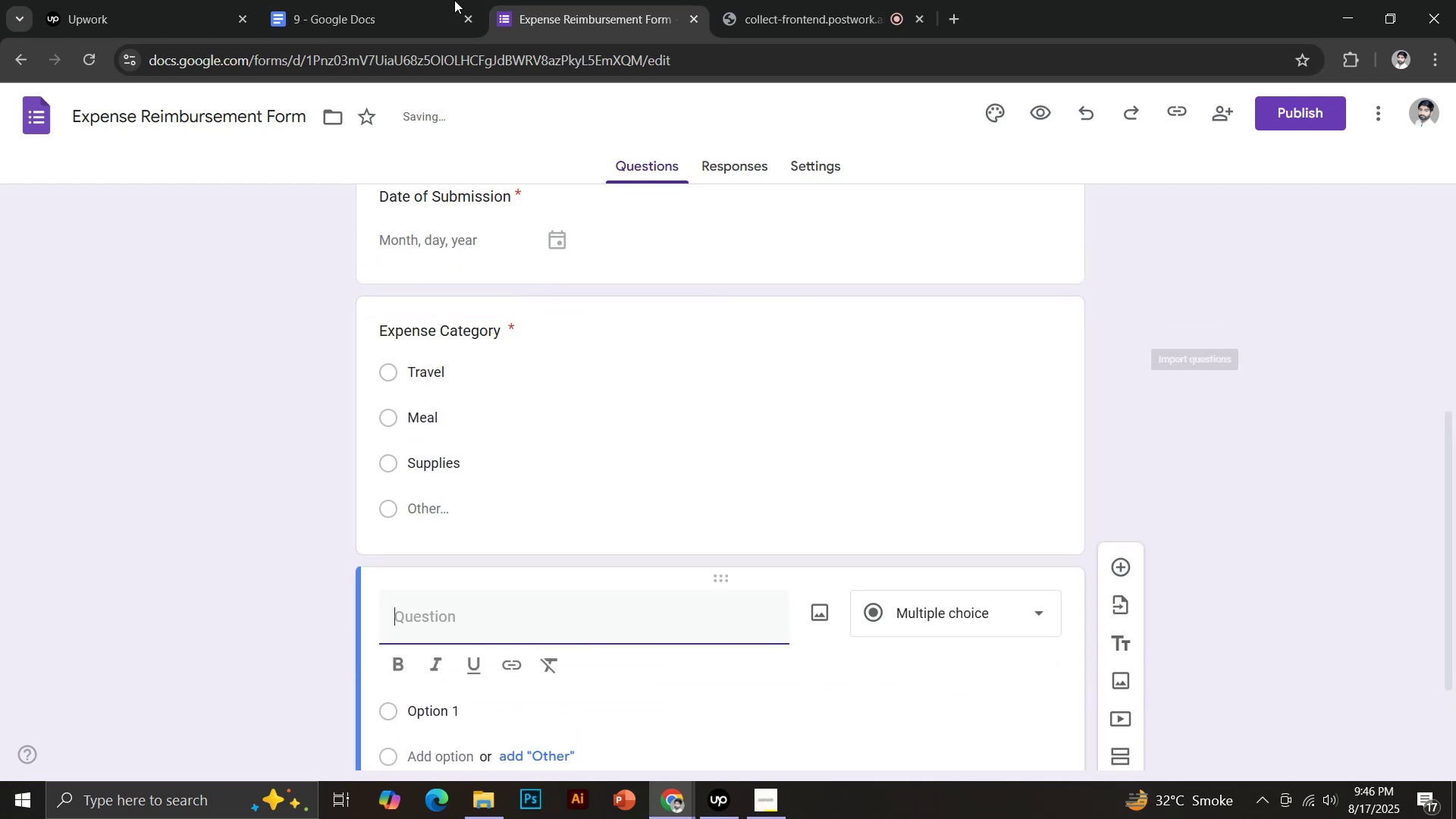 
scroll: coordinate [594, 422], scroll_direction: down, amount: 3.0
 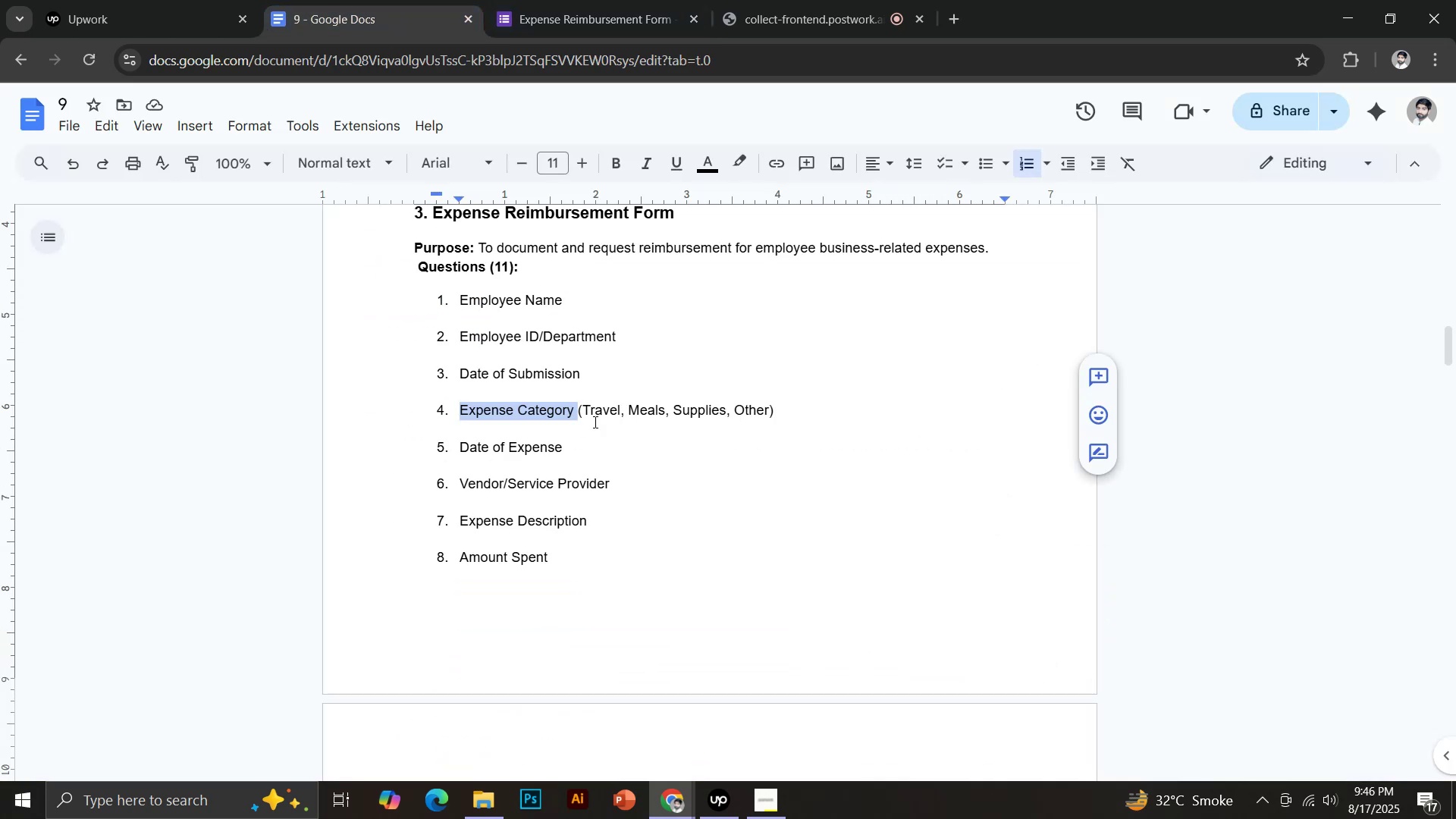 
left_click_drag(start_coordinate=[460, 375], to_coordinate=[566, 369])
 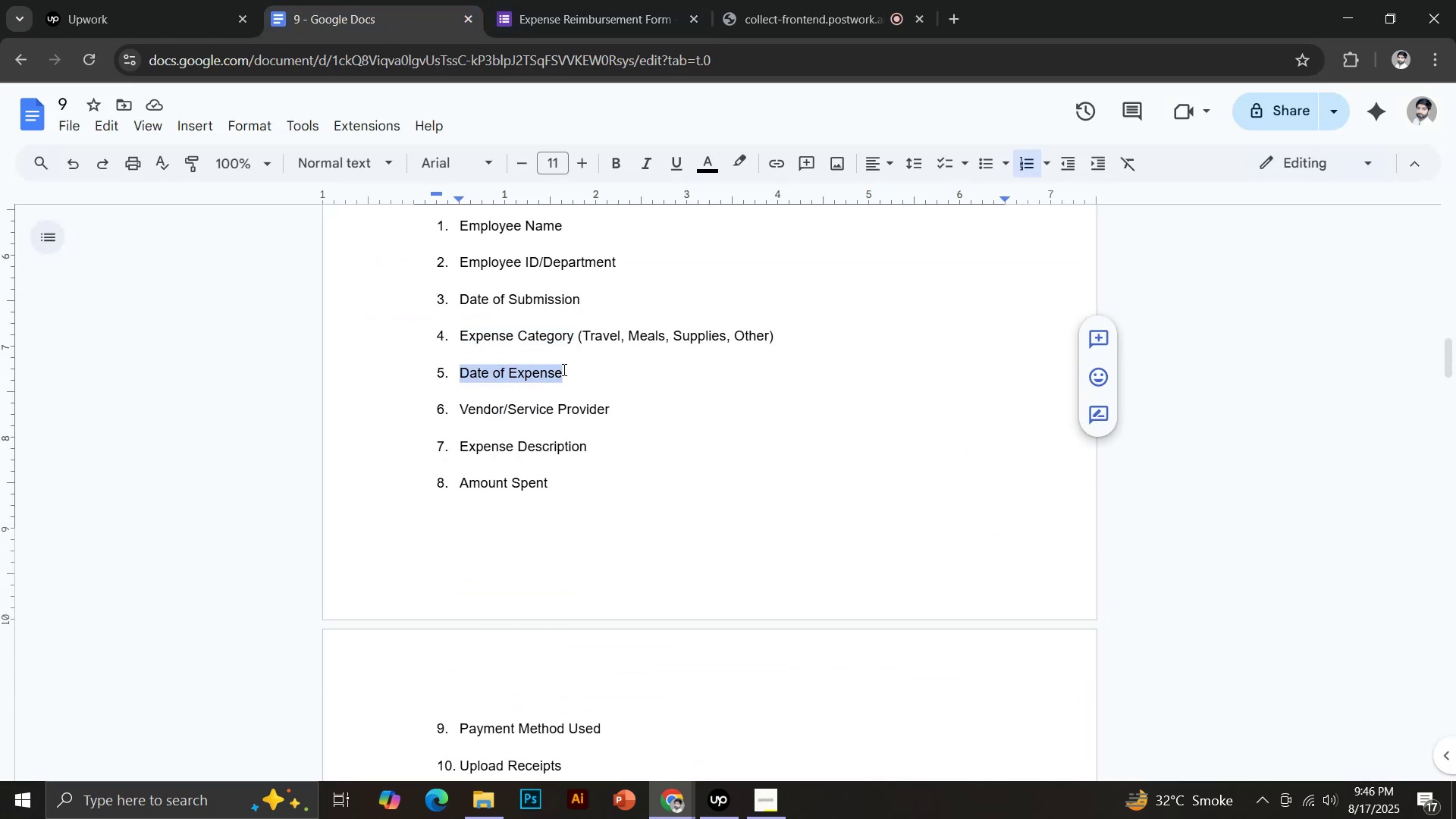 
key(Control+C)
 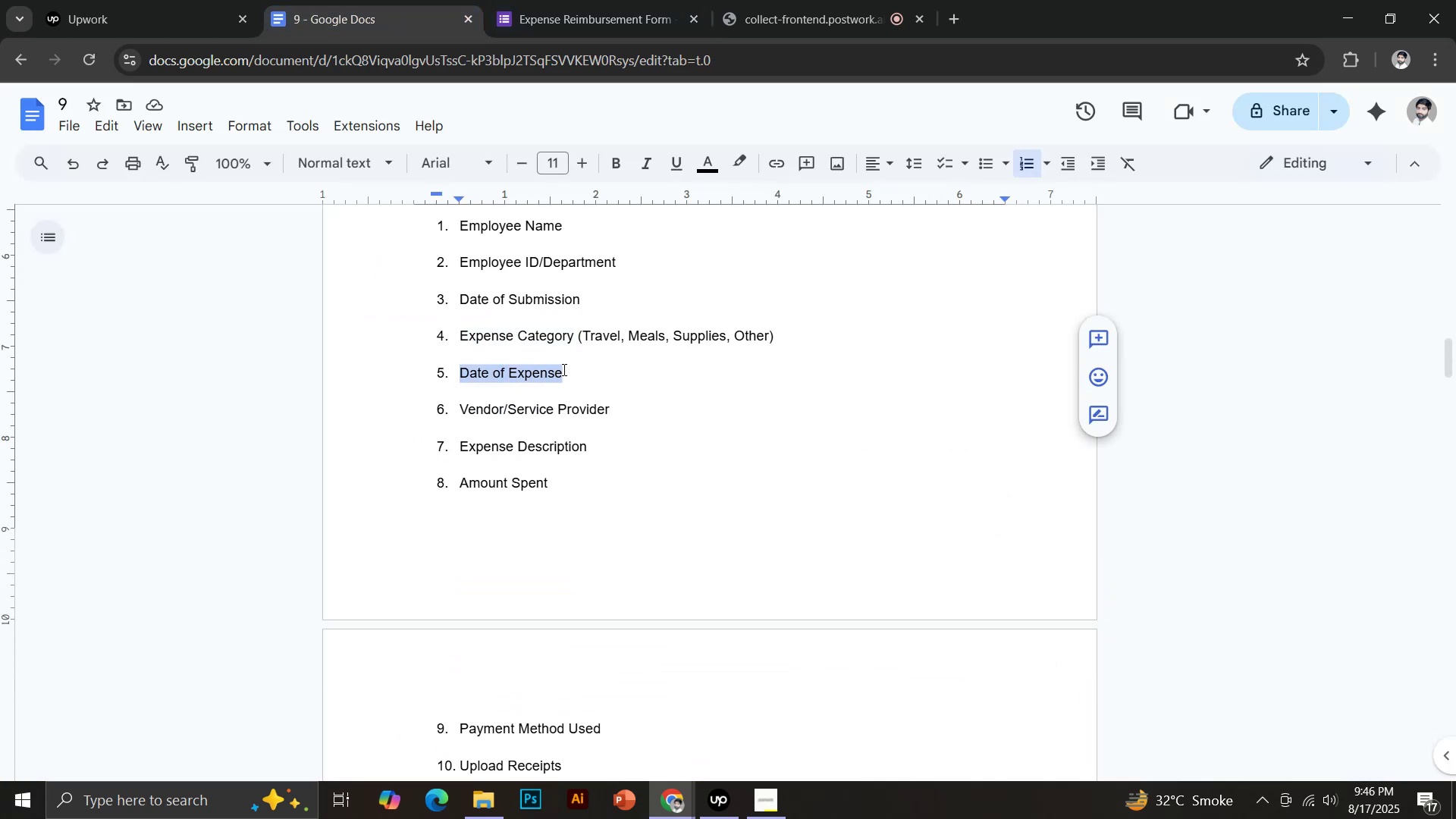 
left_click([563, 0])
 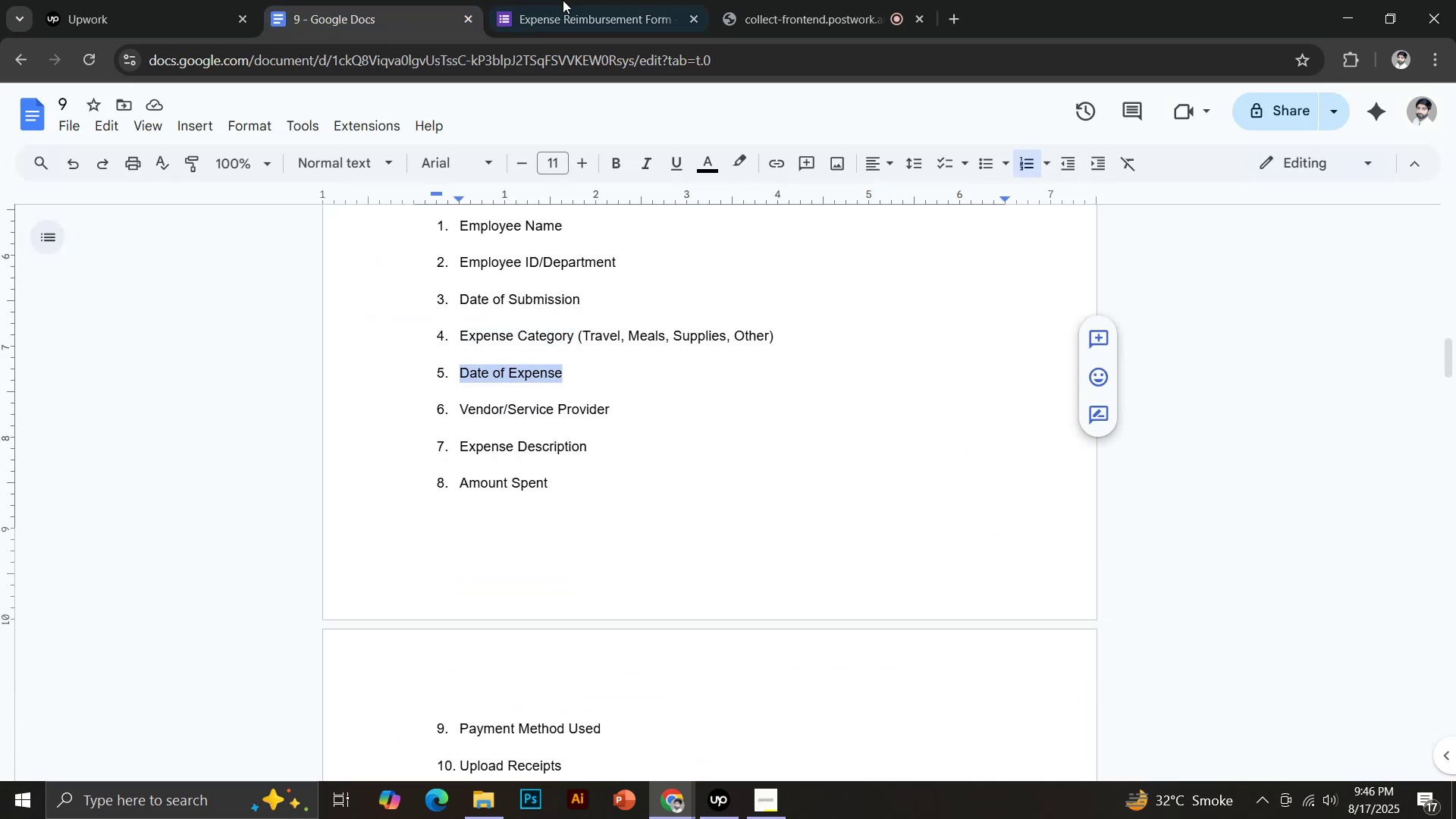 
scroll: coordinate [499, 450], scroll_direction: down, amount: 3.0
 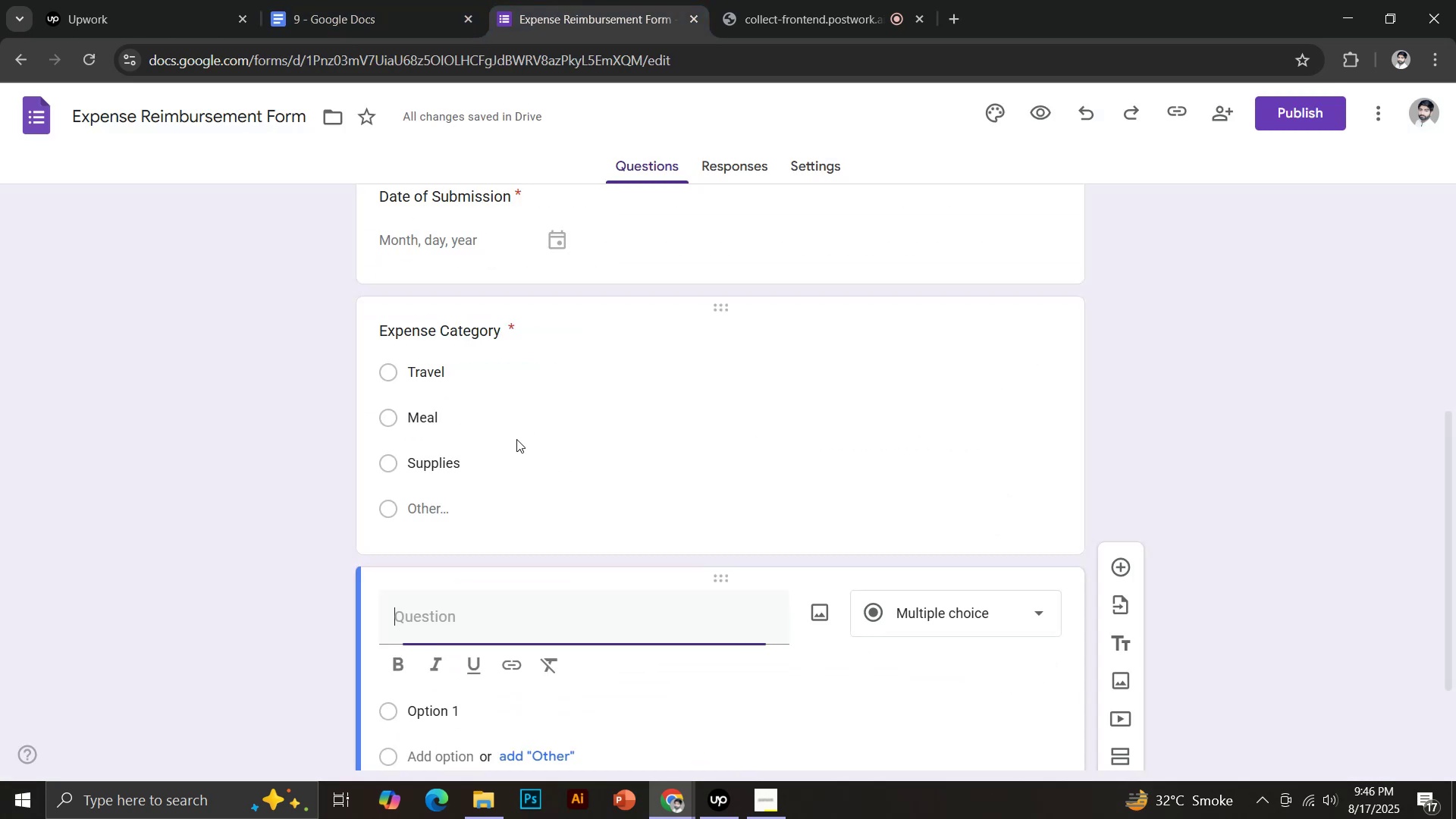 
key(Control+Shift+V)
 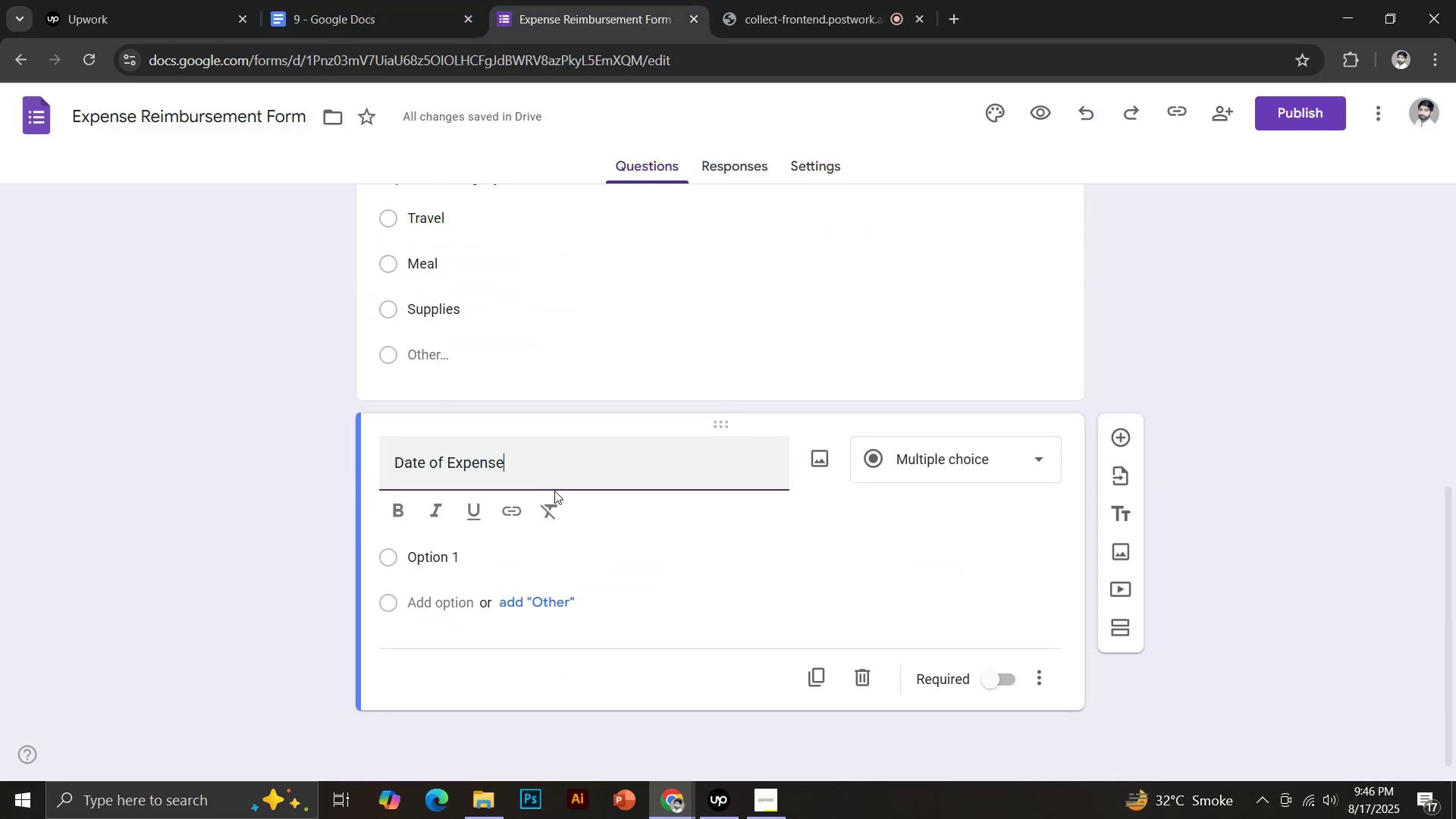 
left_click([996, 673])
 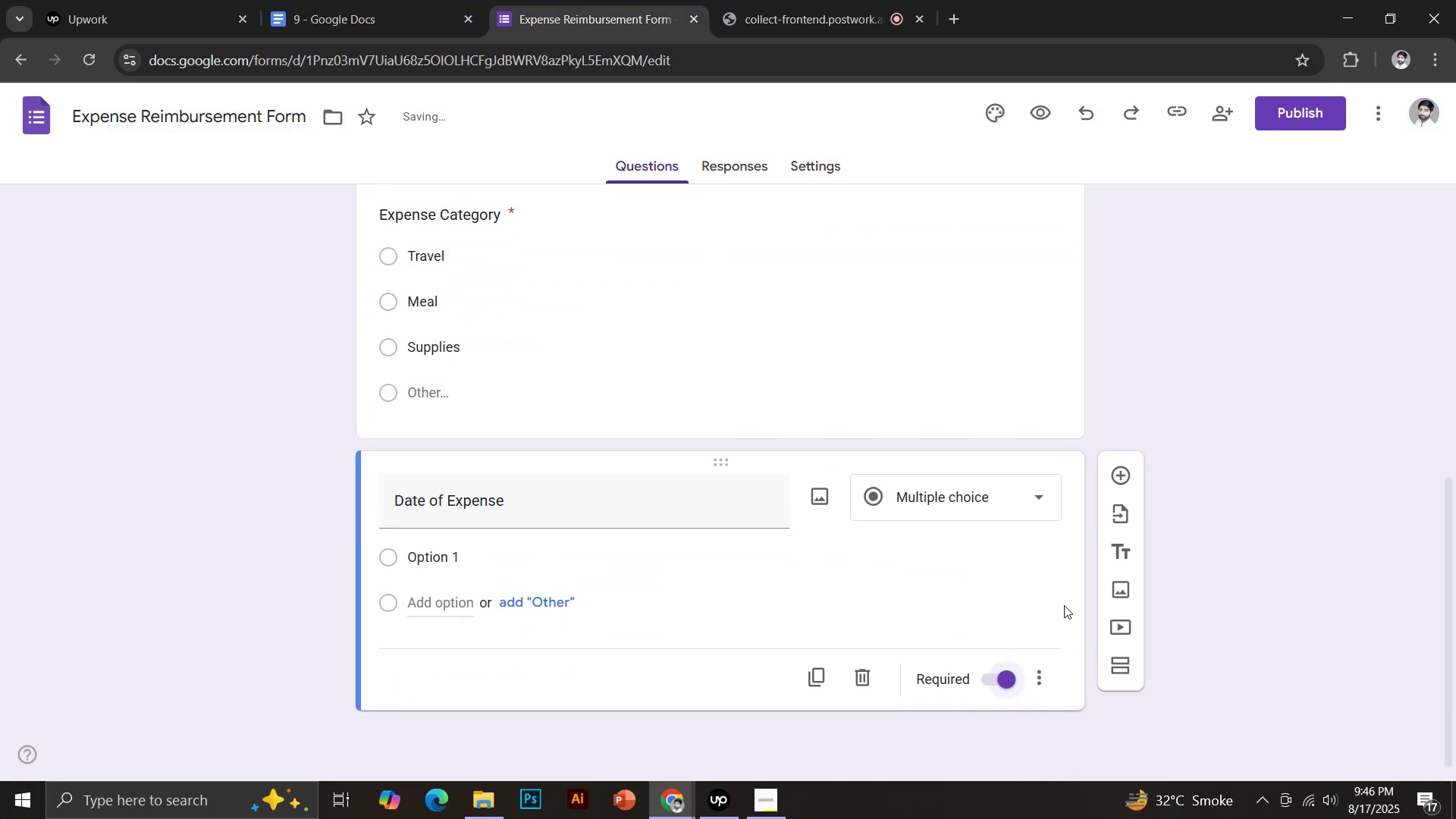 
left_click([1122, 481])
 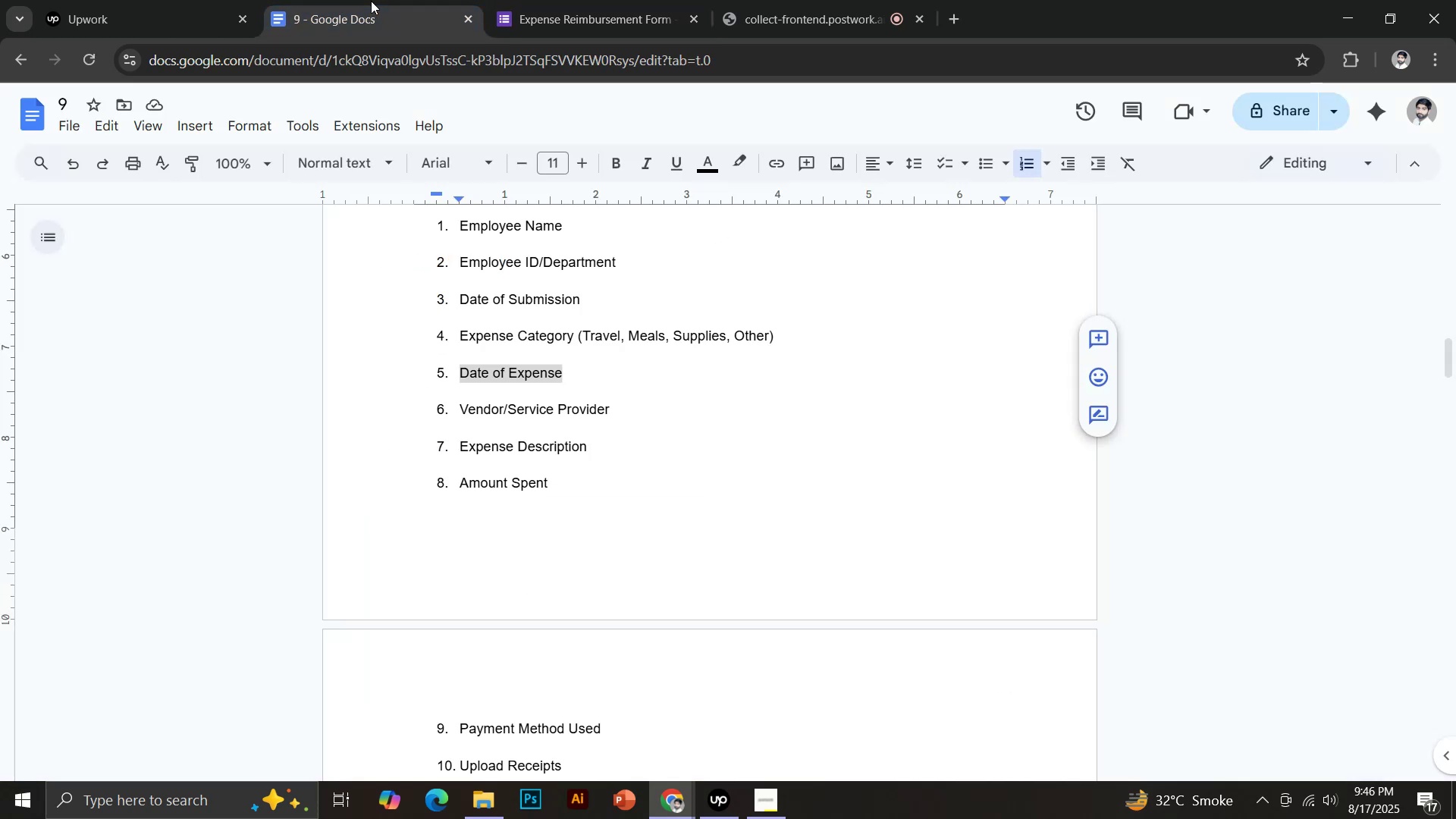 
left_click_drag(start_coordinate=[460, 409], to_coordinate=[610, 407])
 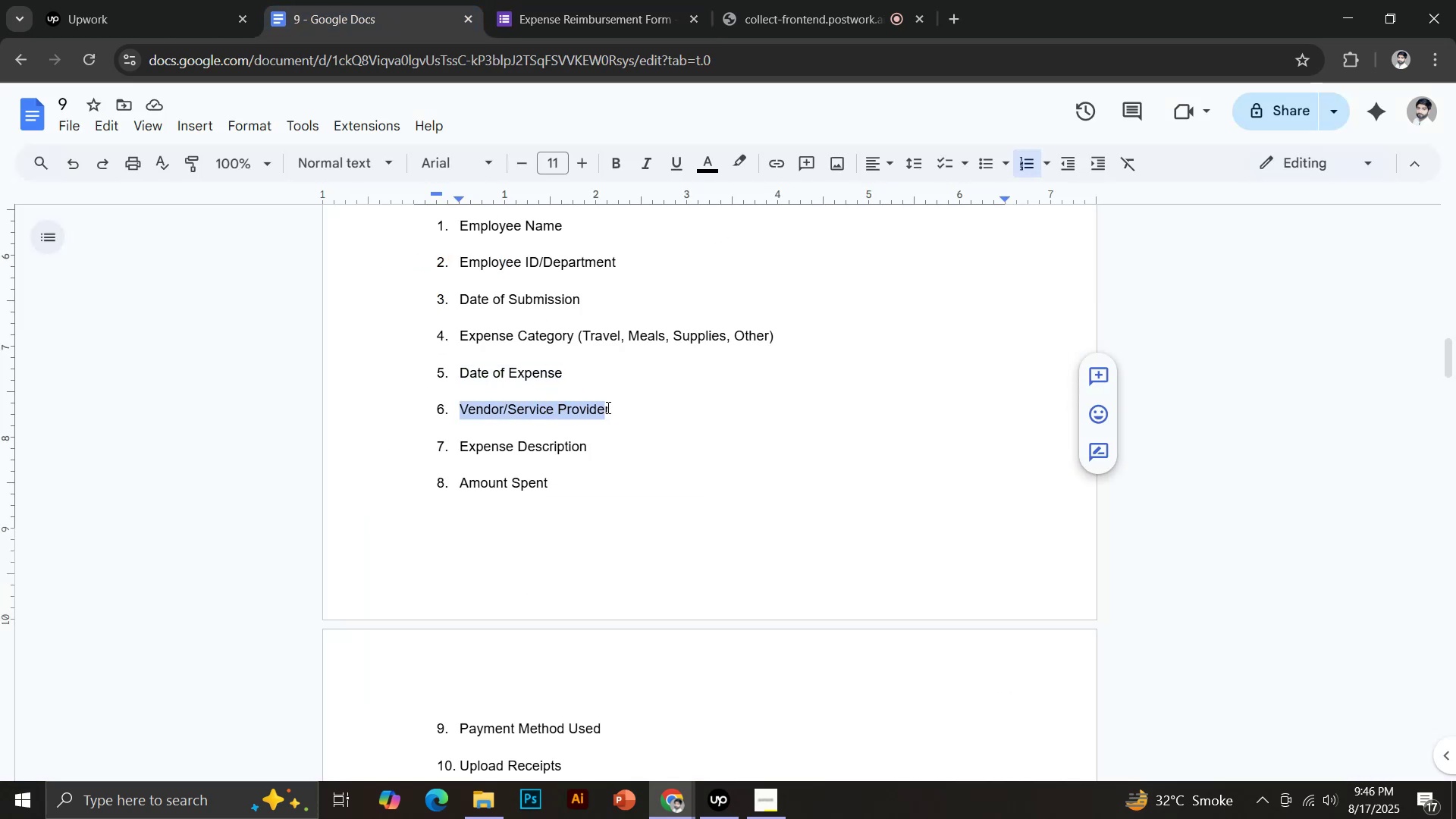 
key(Control+C)
 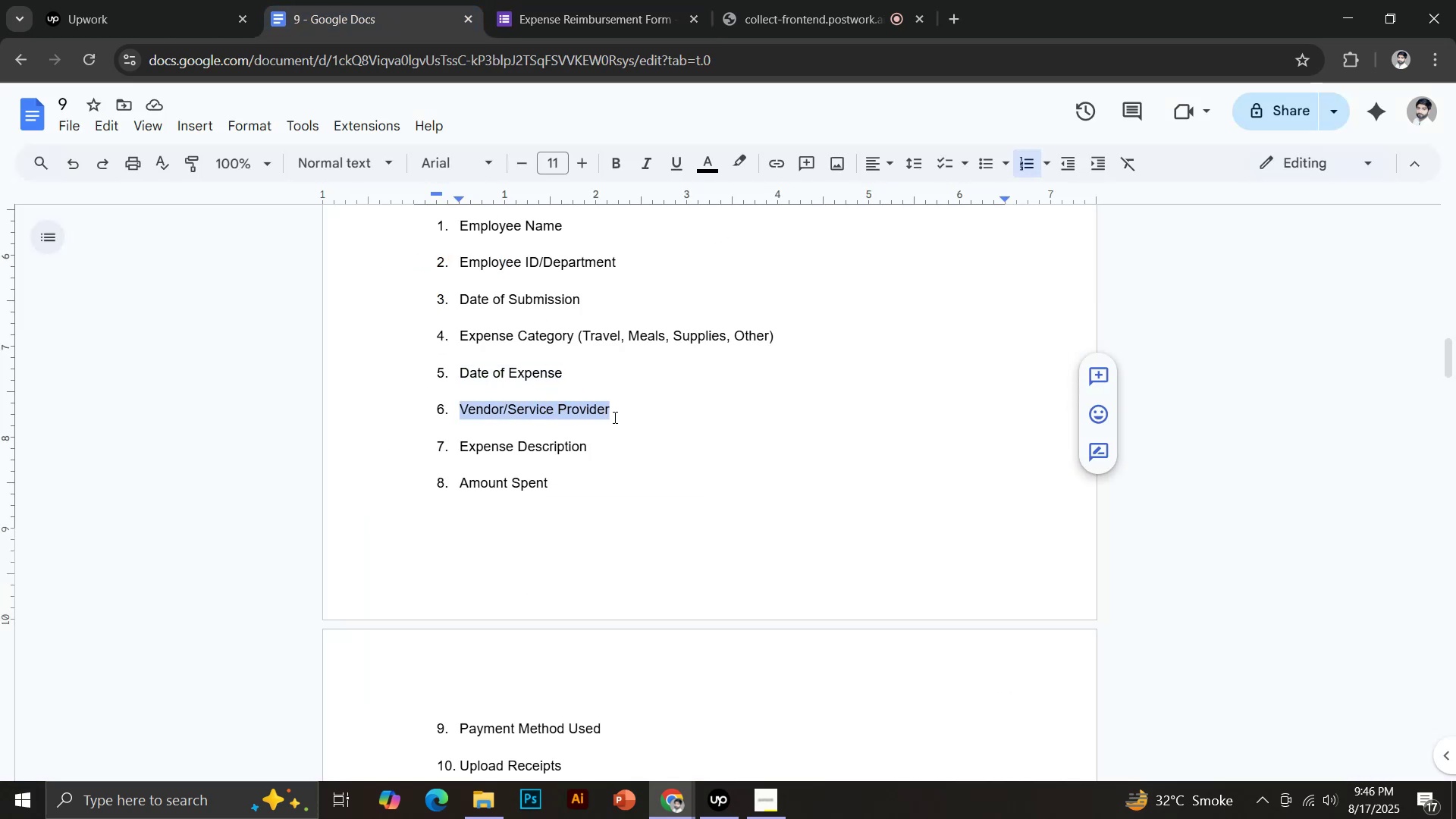 
left_click([557, 0])
 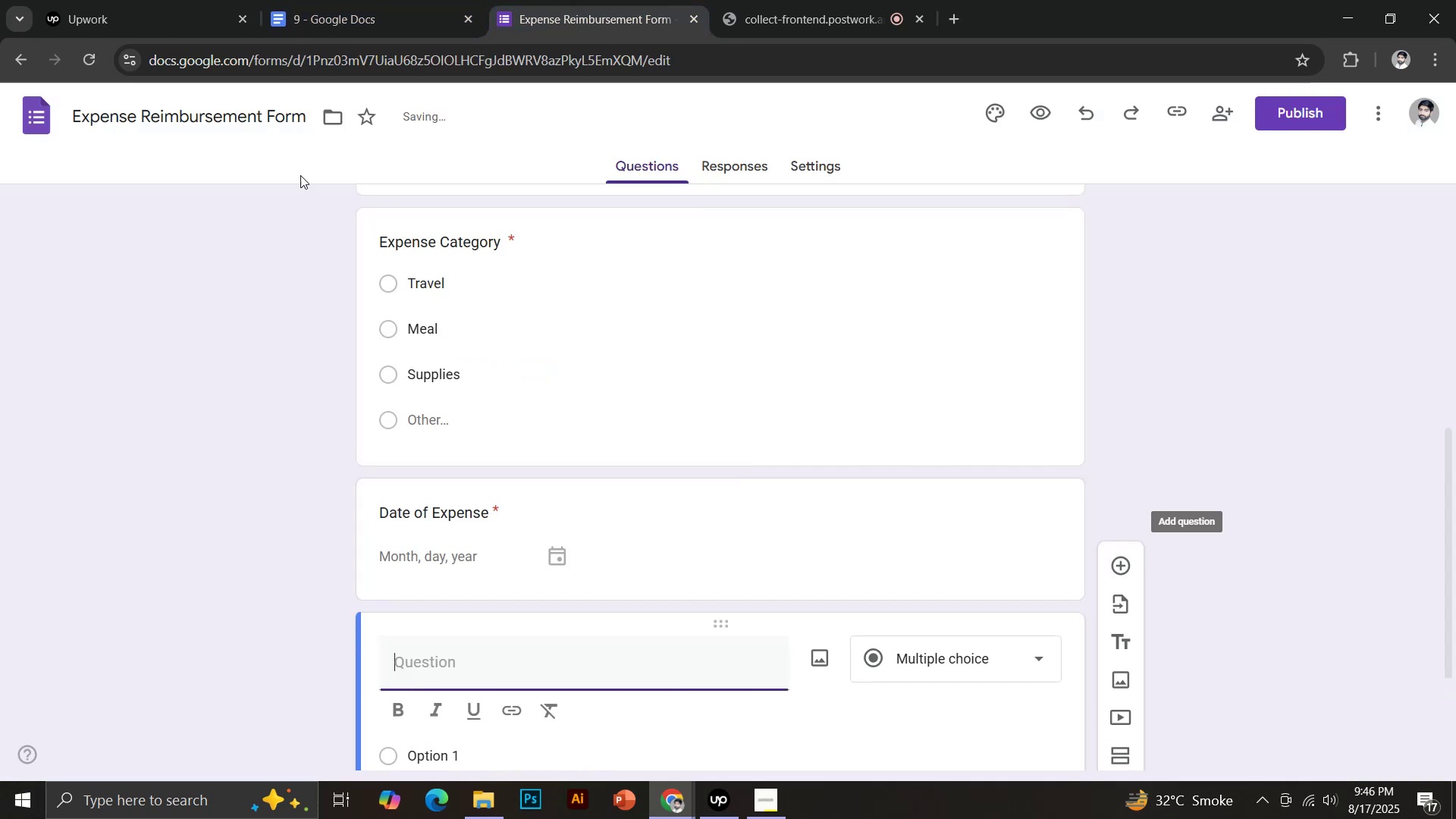 
key(Control+Shift+V)
 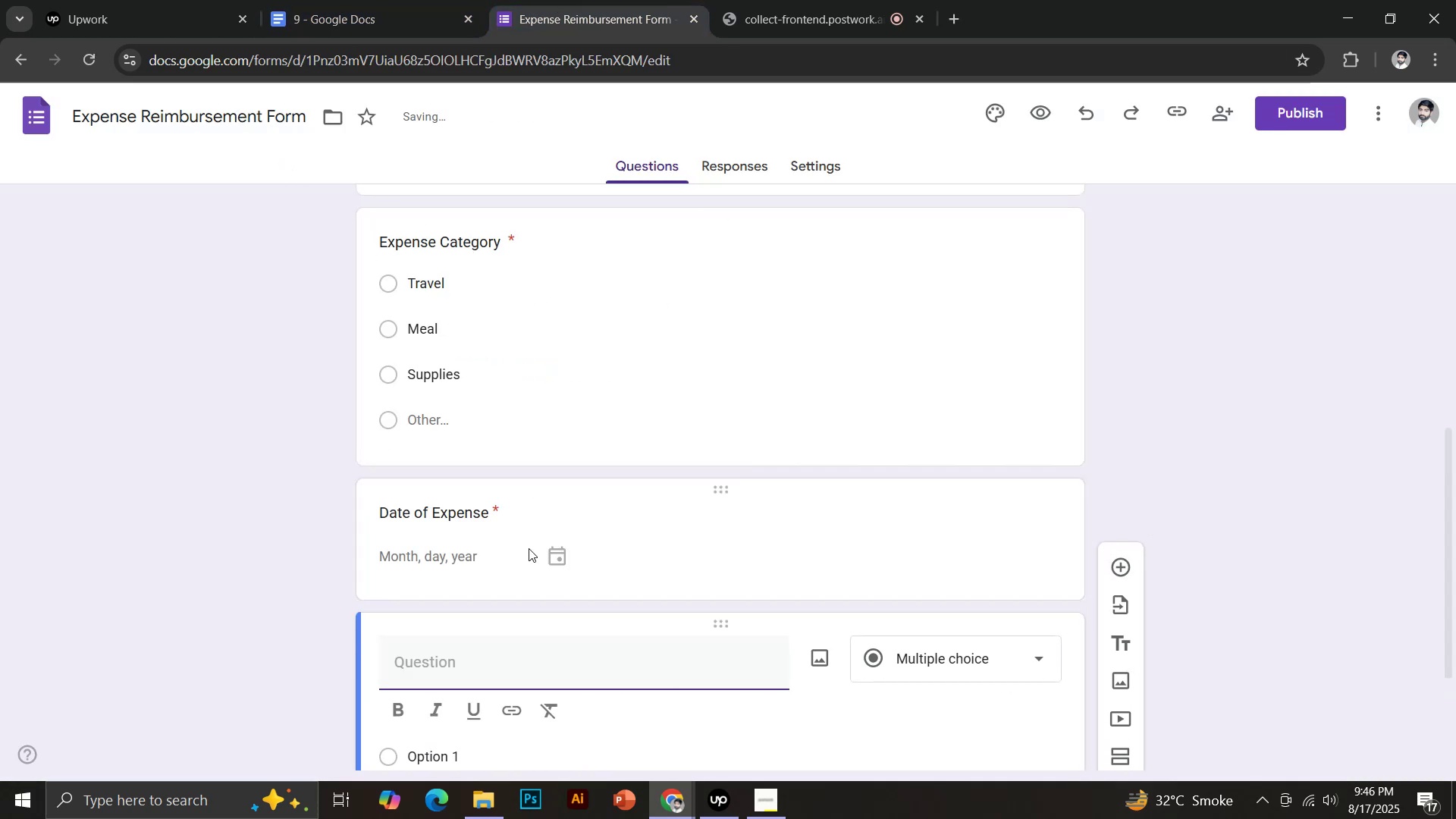 
scroll: coordinate [679, 546], scroll_direction: down, amount: 5.0
 